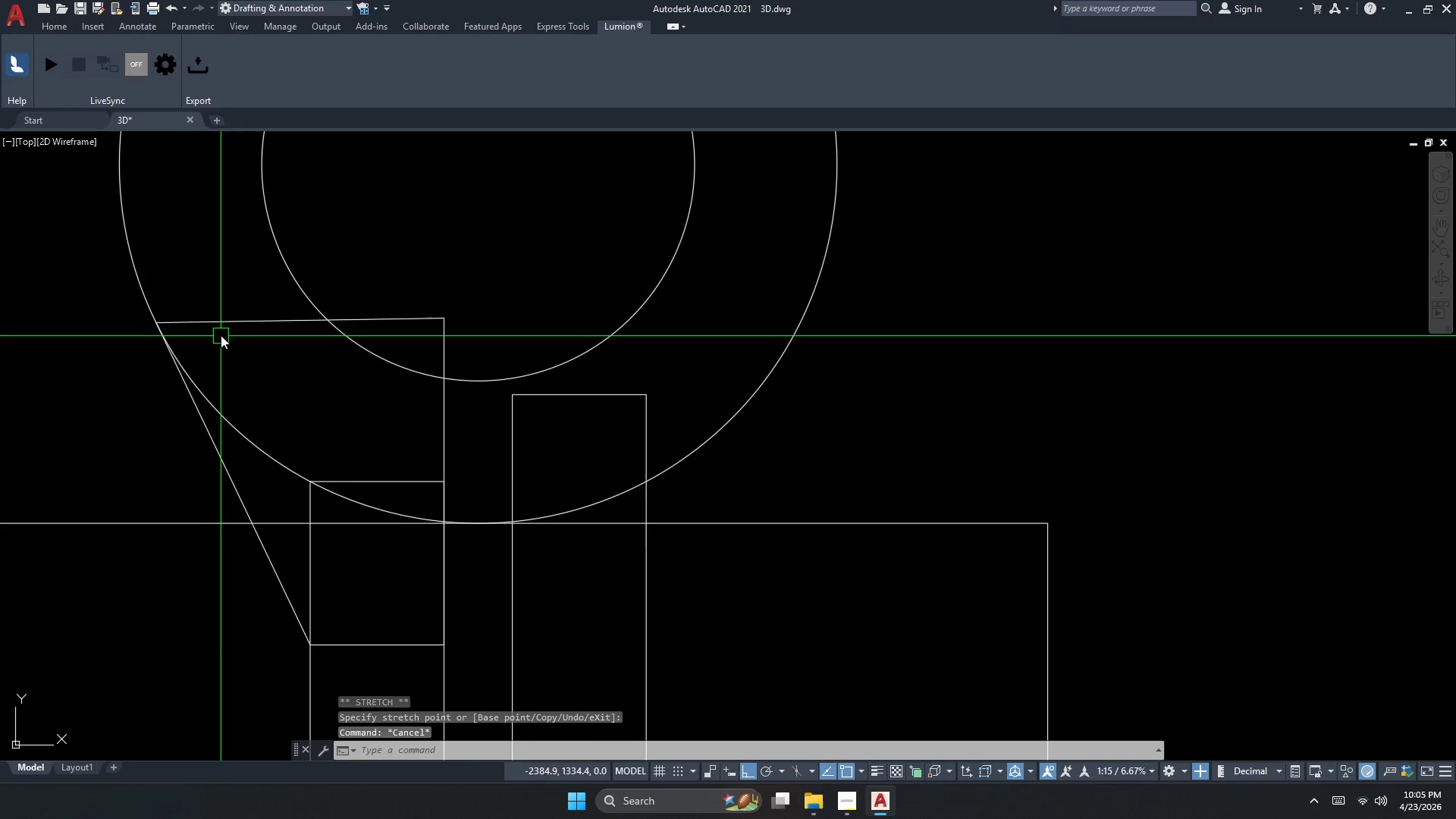 
left_click([158, 323])
 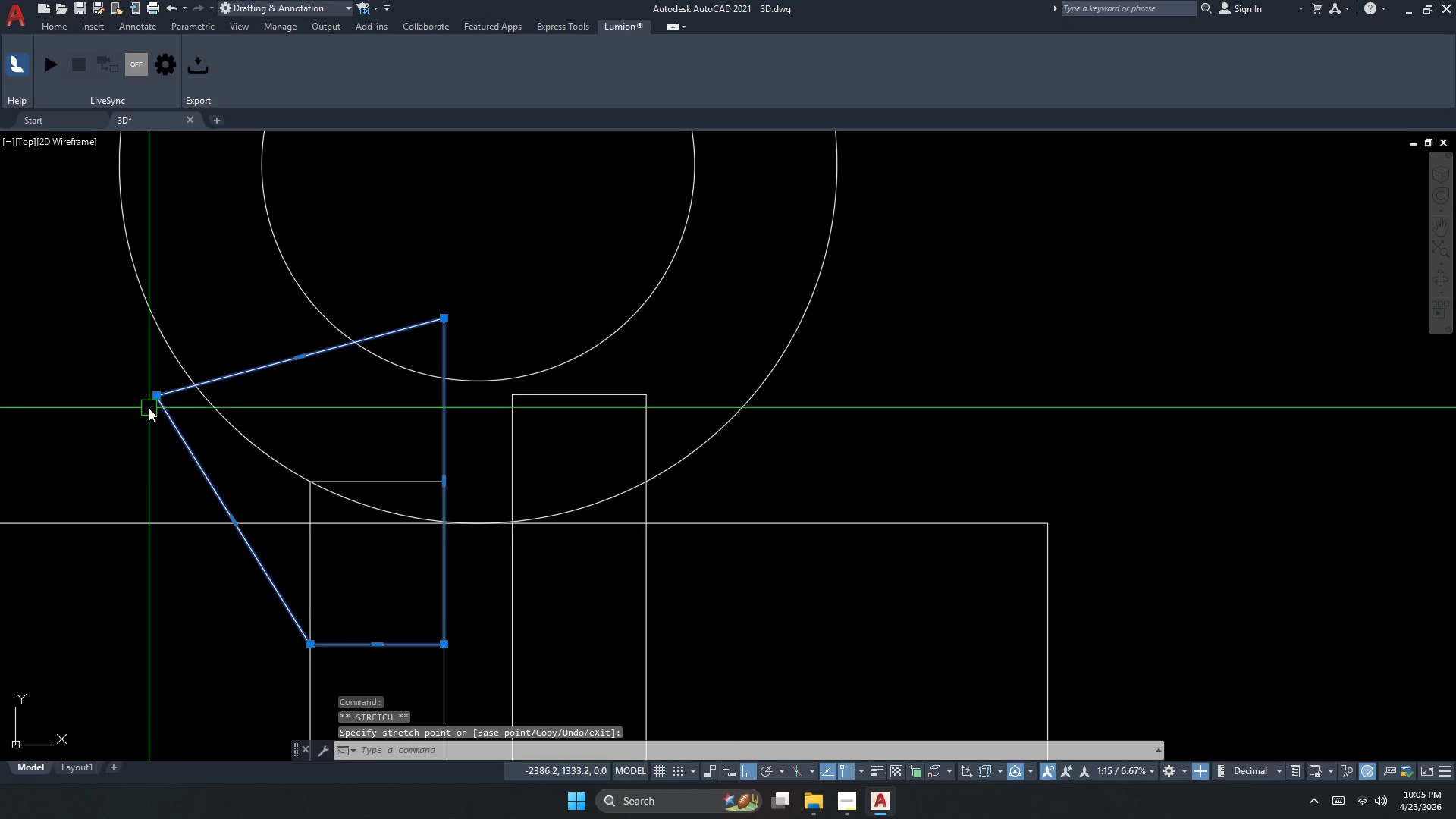 
left_click([158, 397])
 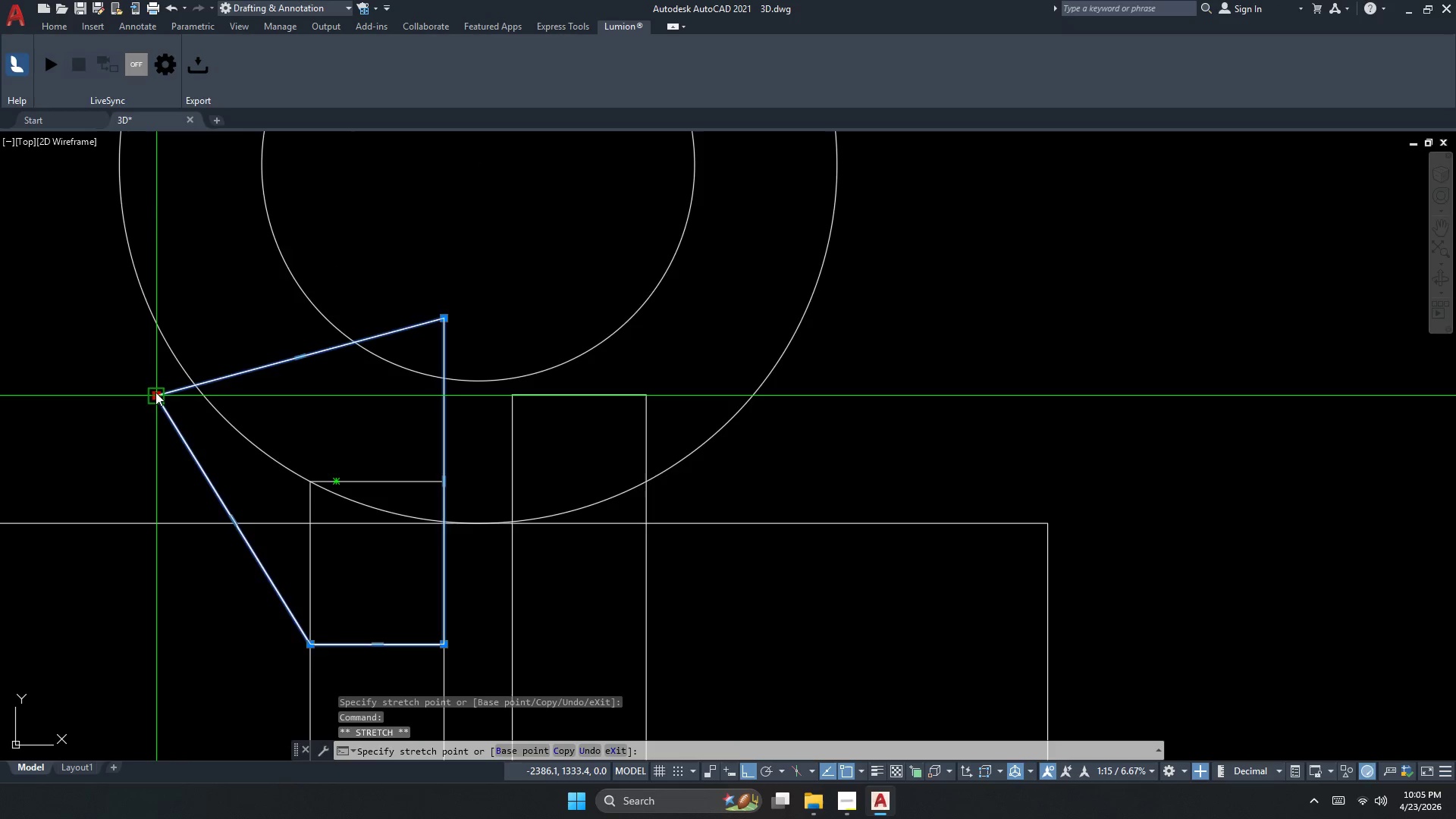 
scroll: coordinate [162, 387], scroll_direction: down, amount: 4.0
 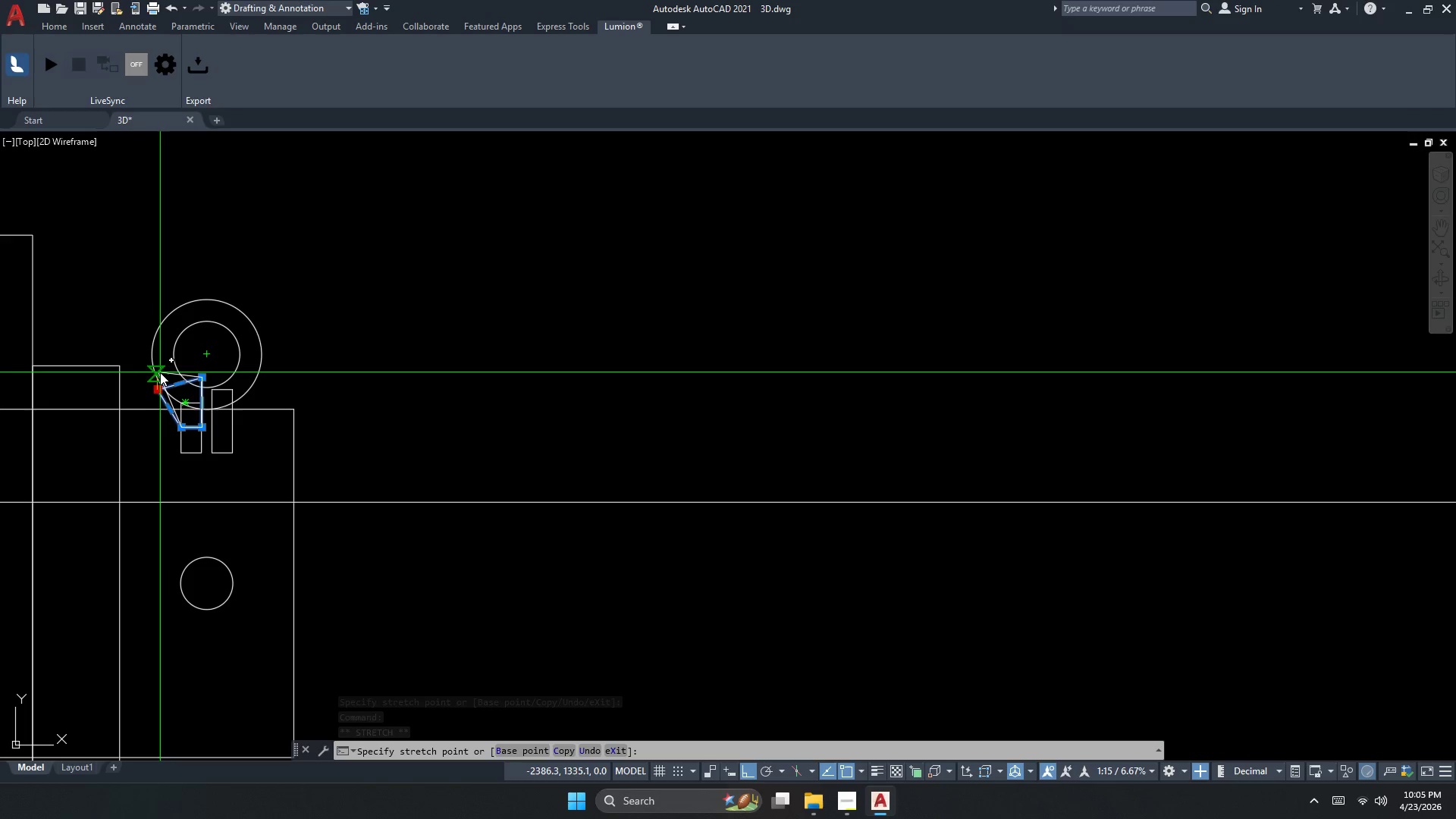 
left_click([162, 374])
 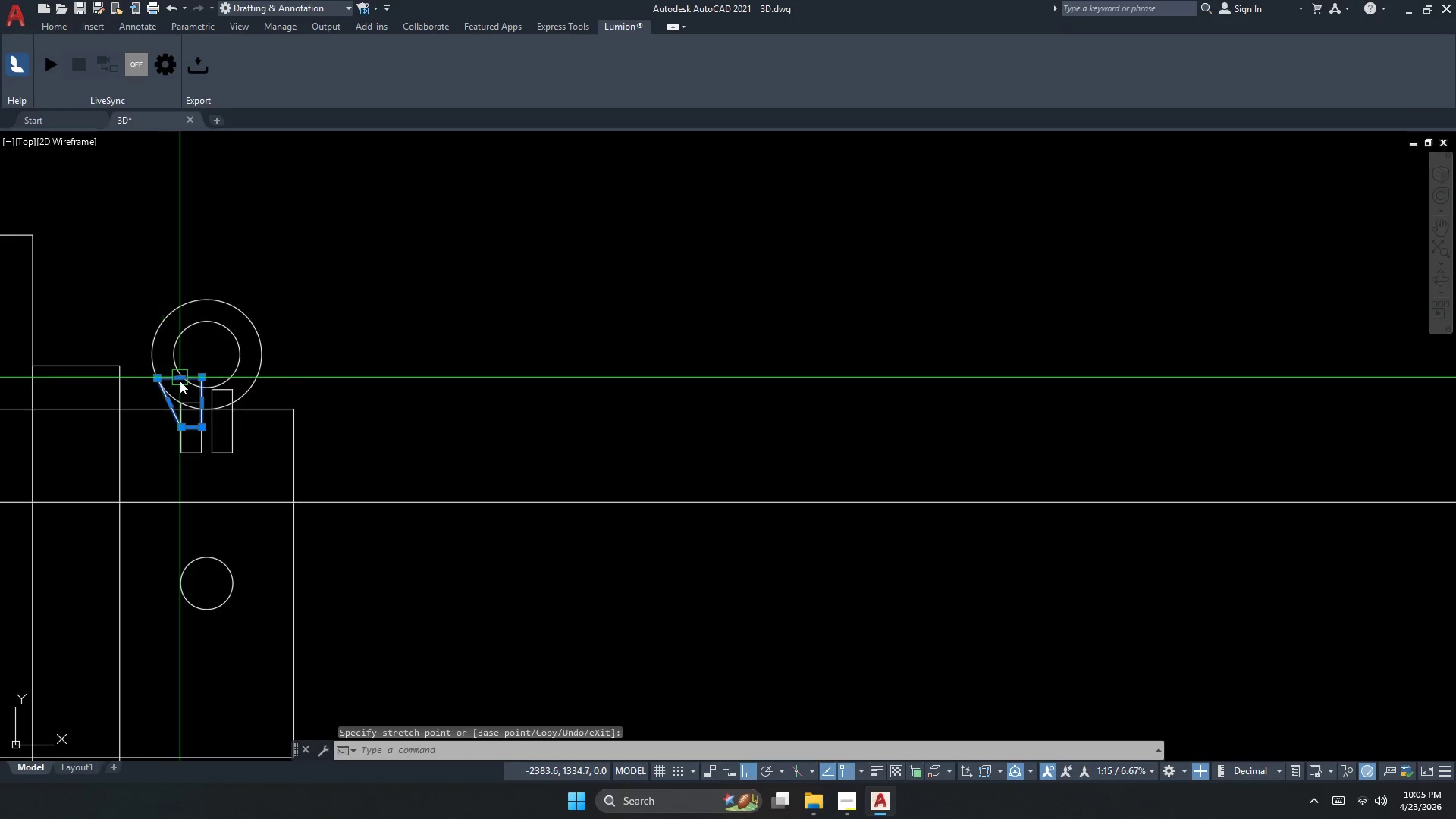 
key(Escape)
 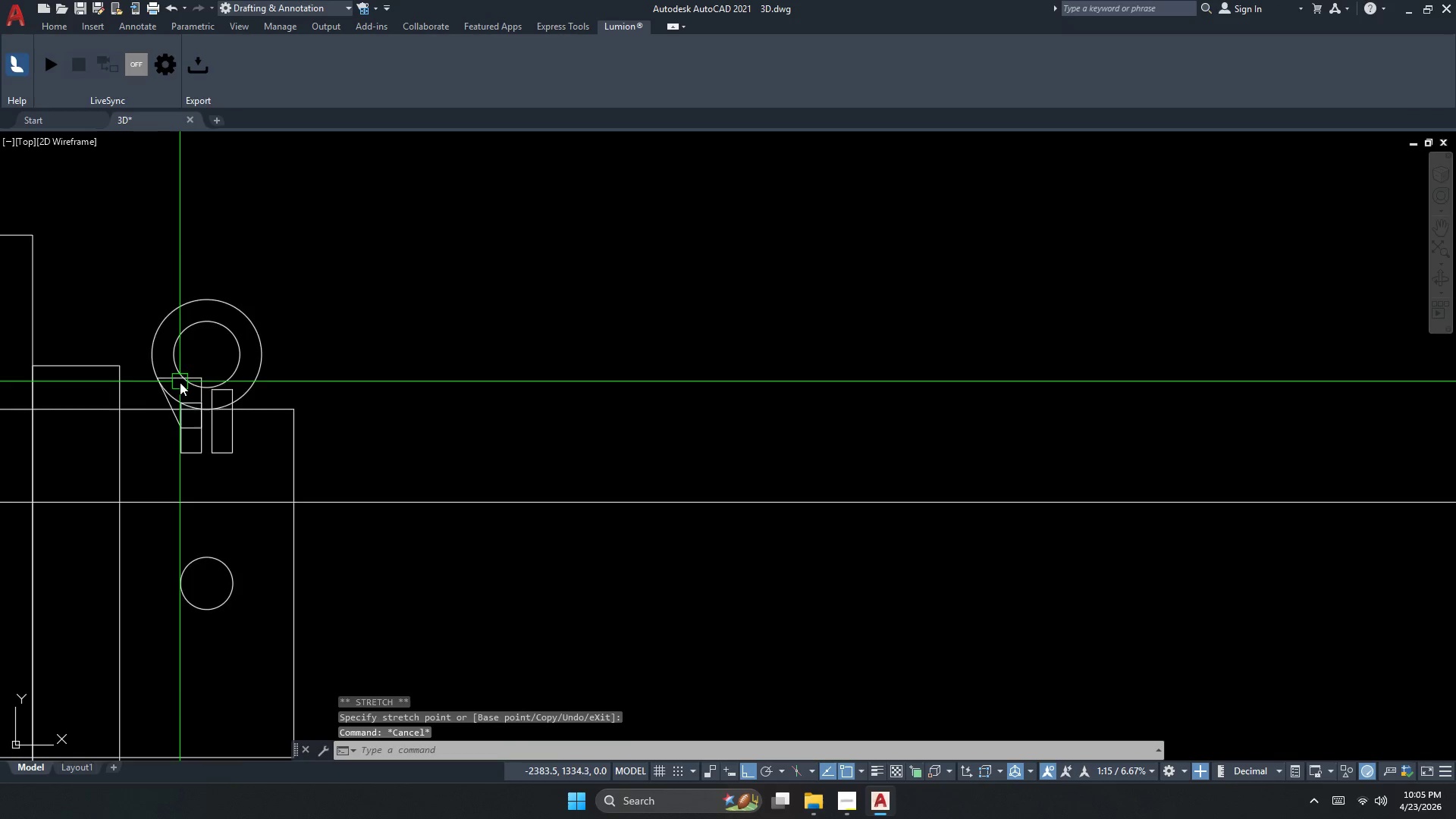 
scroll: coordinate [182, 494], scroll_direction: up, amount: 3.0
 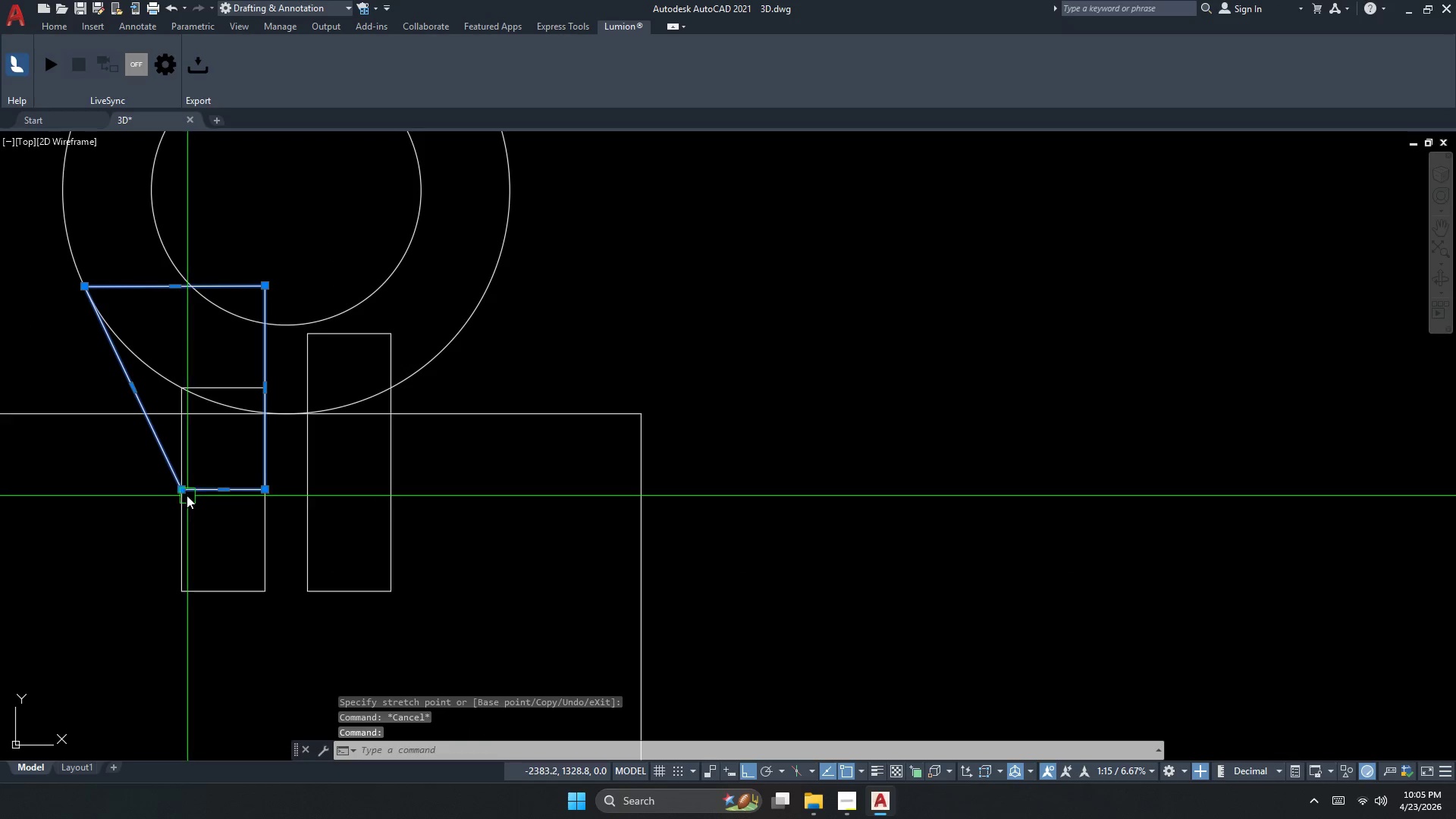 
key(Escape)
 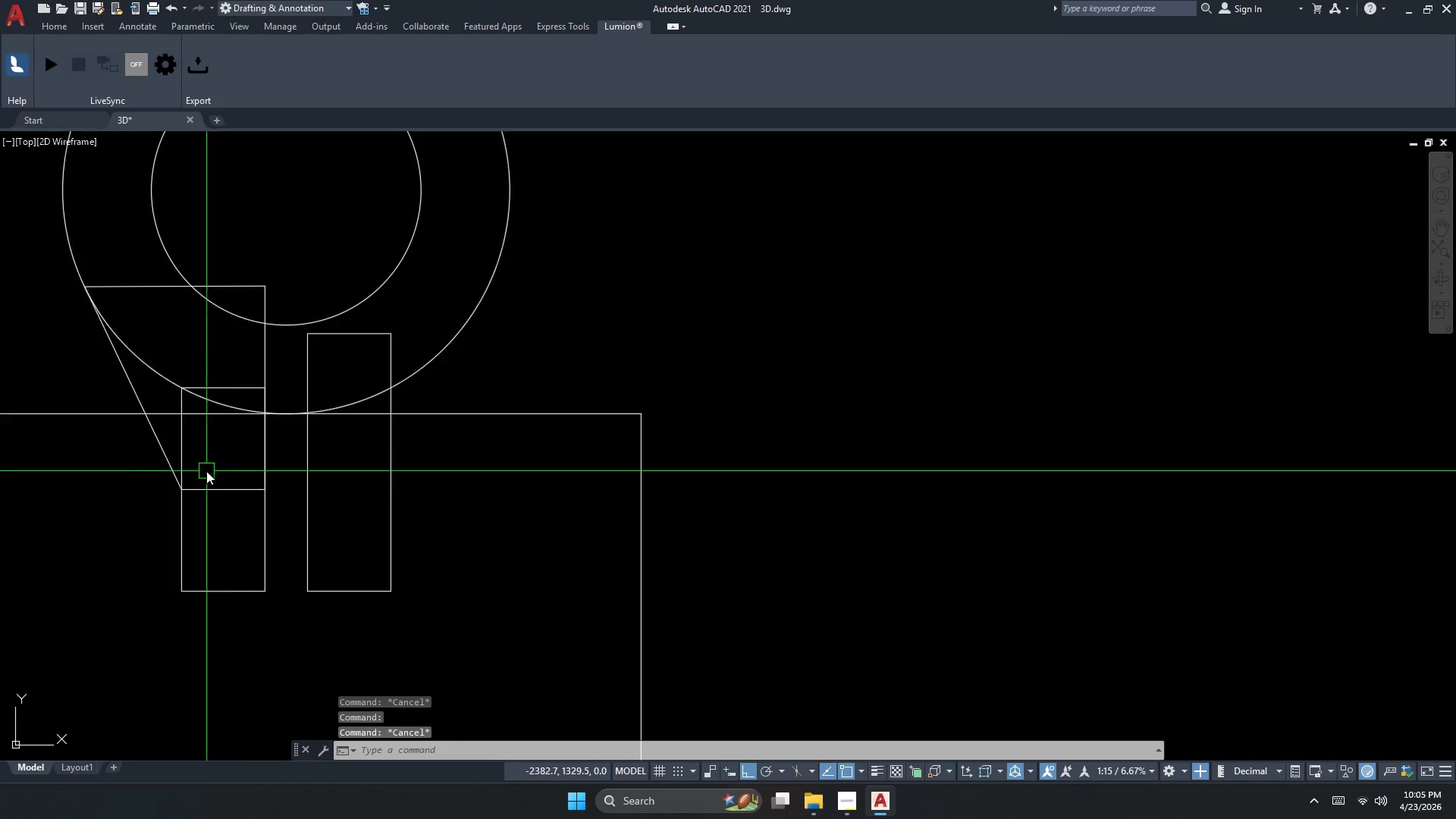 
scroll: coordinate [205, 473], scroll_direction: down, amount: 1.0
 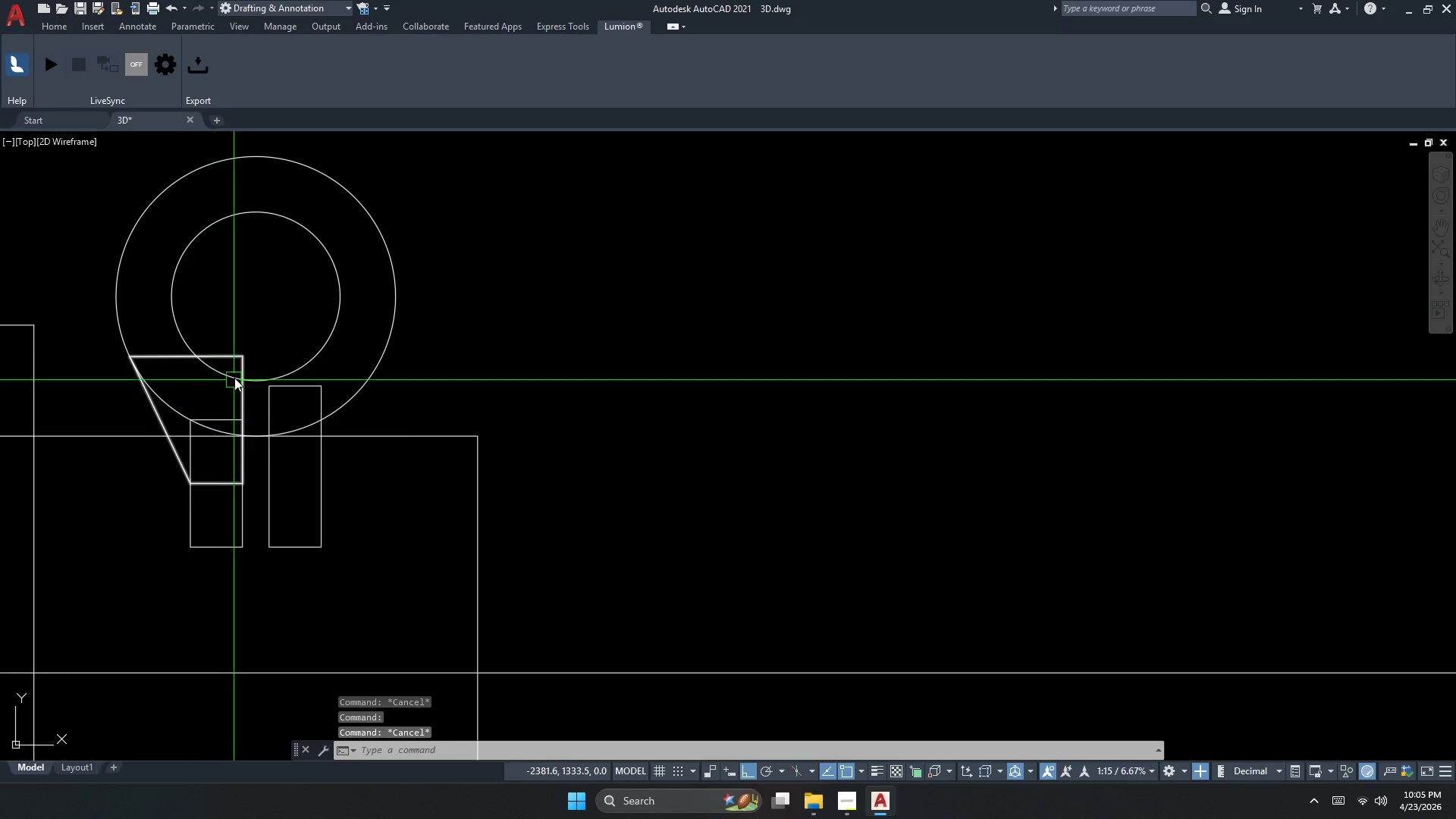 
left_click([239, 346])
 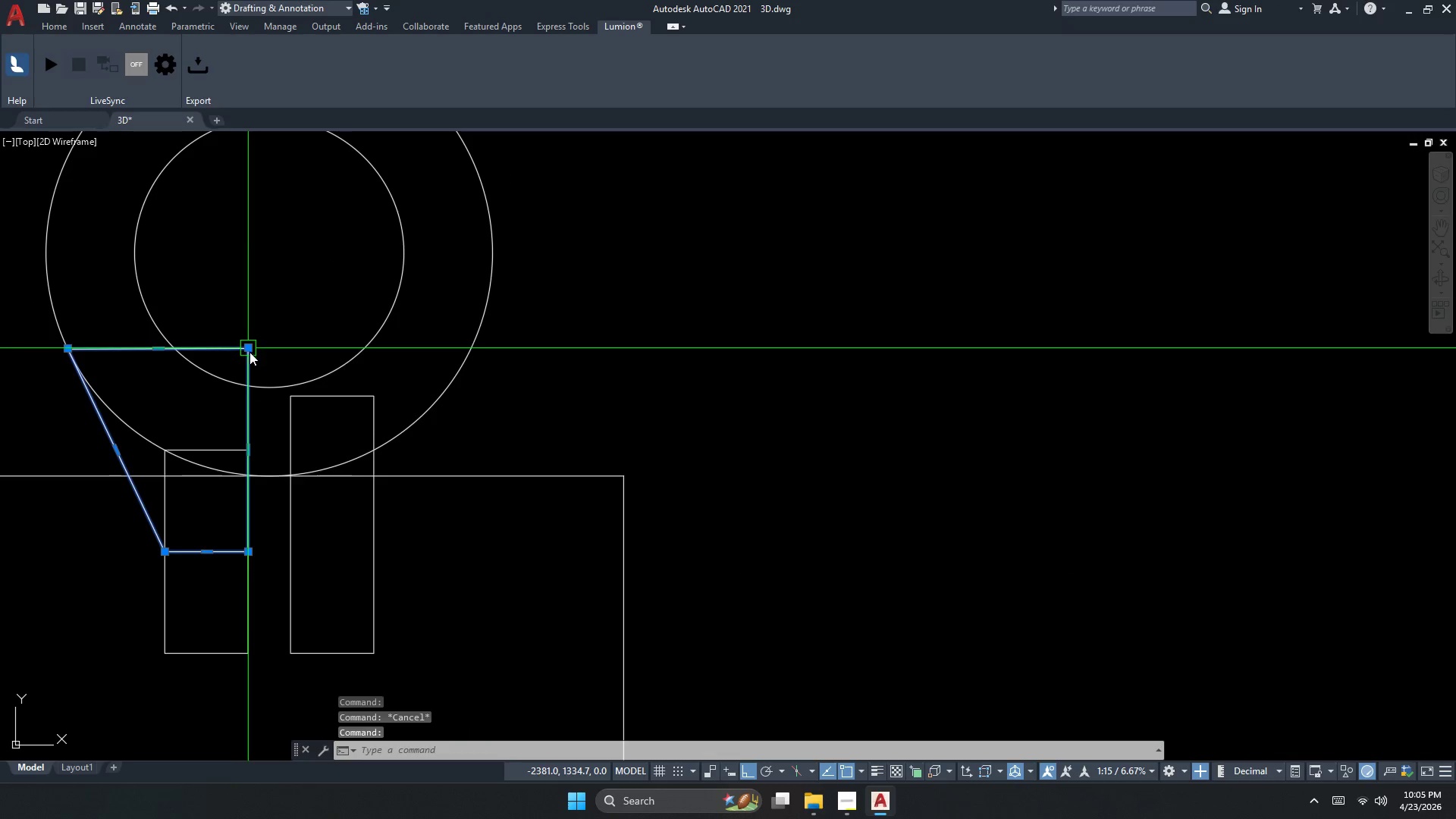 
scroll: coordinate [234, 369], scroll_direction: up, amount: 1.0
 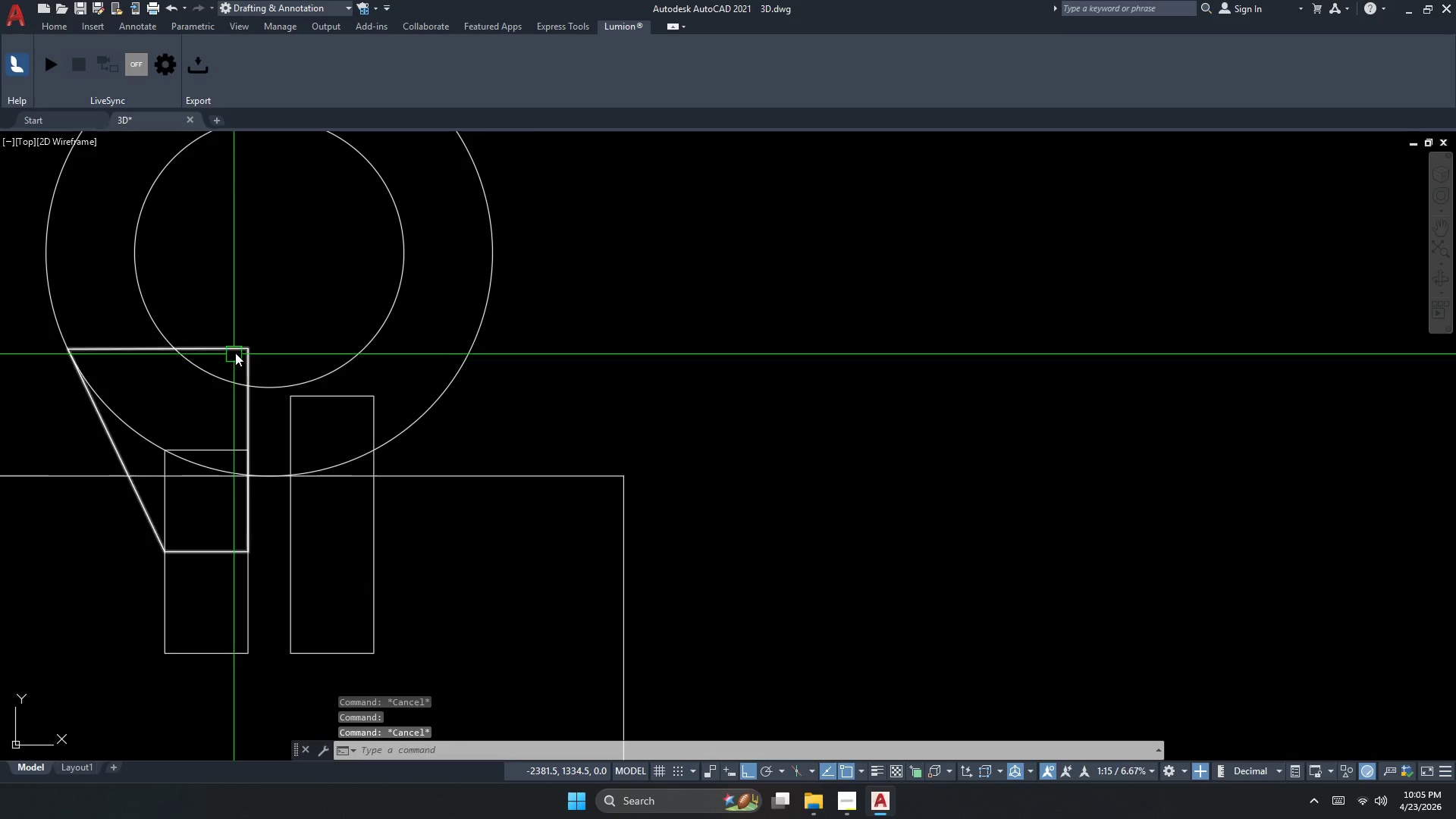 
double_click([251, 353])
 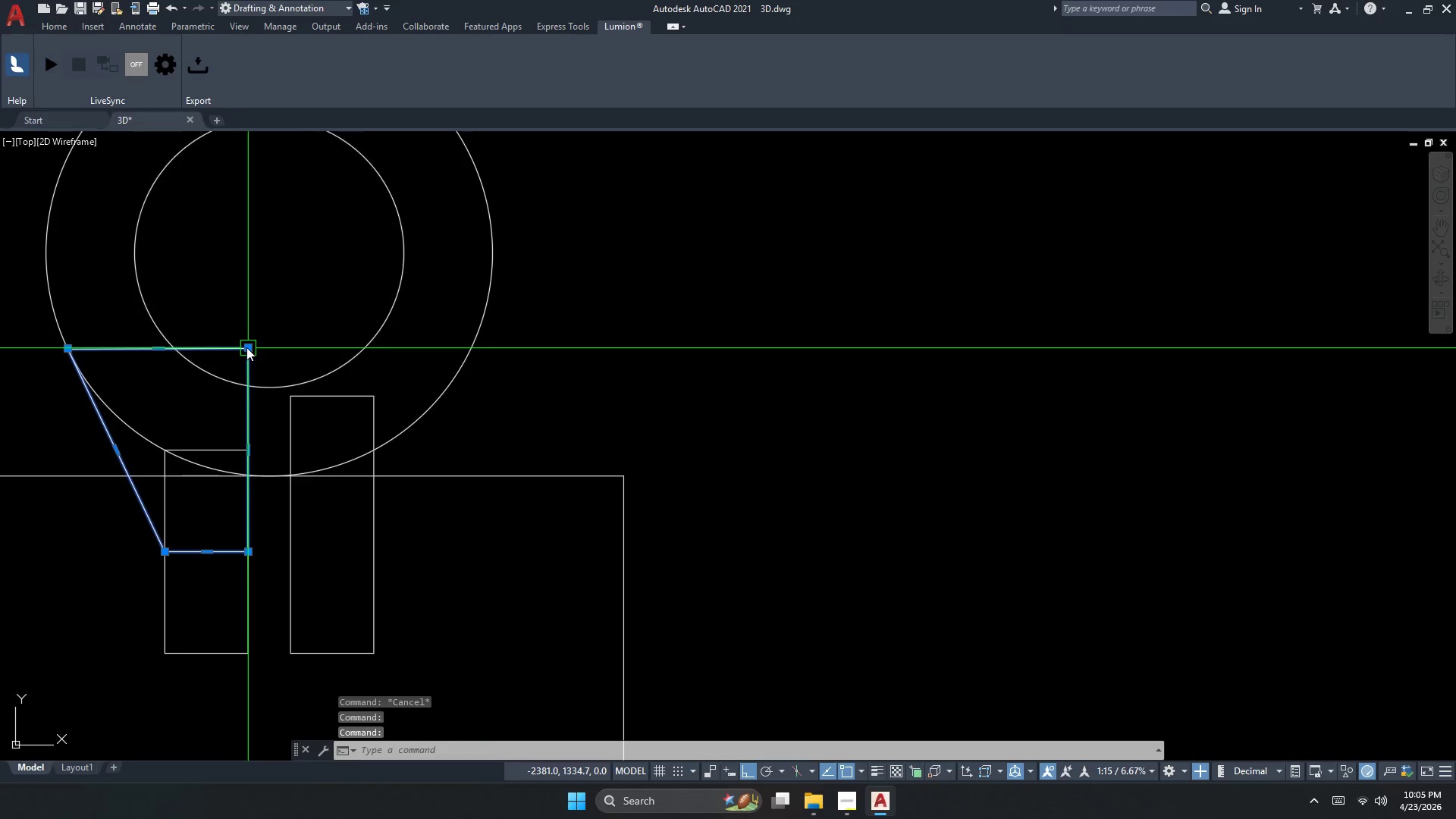 
left_click_drag(start_coordinate=[251, 346], to_coordinate=[252, 353])
 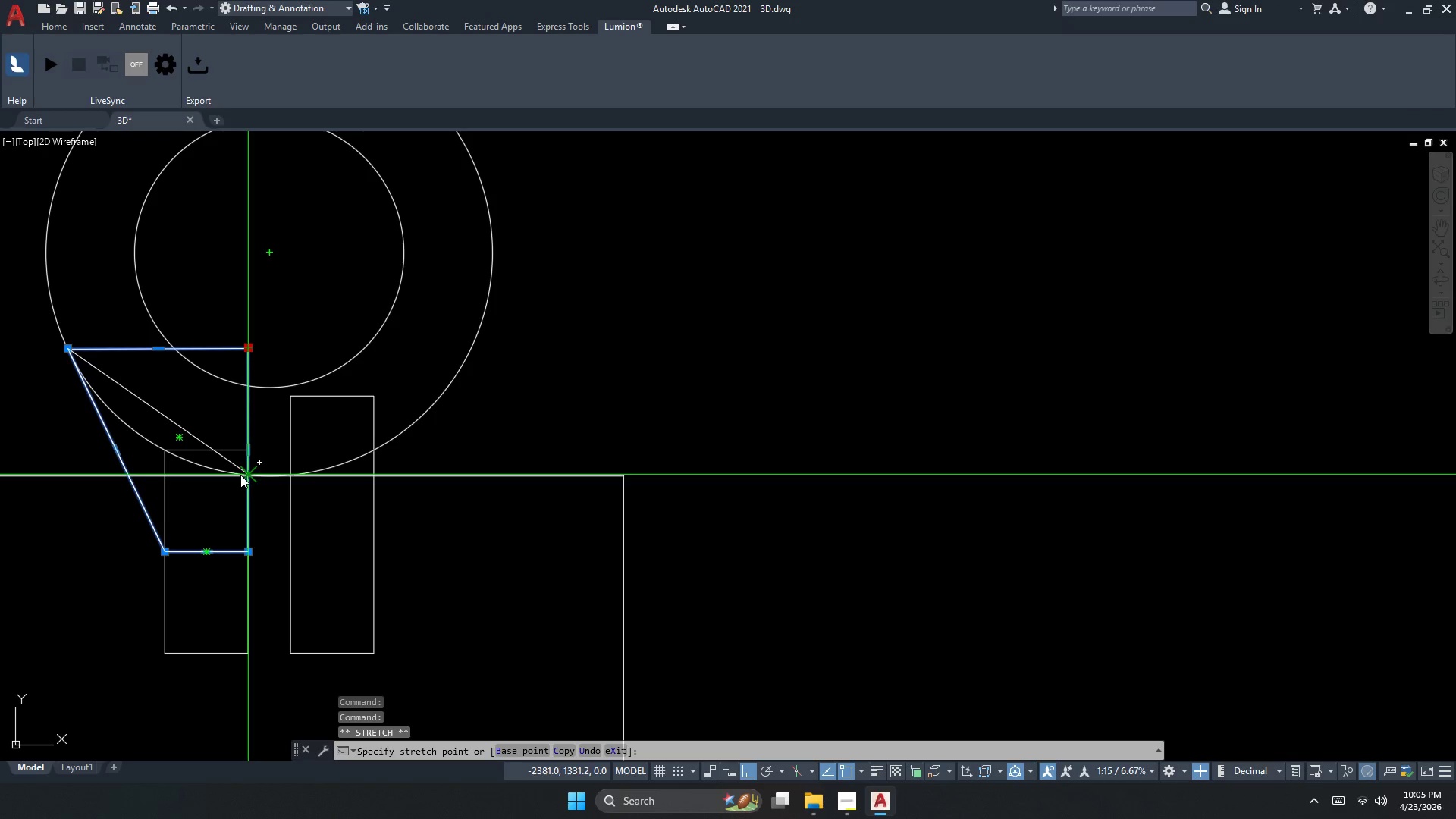 
left_click([240, 475])
 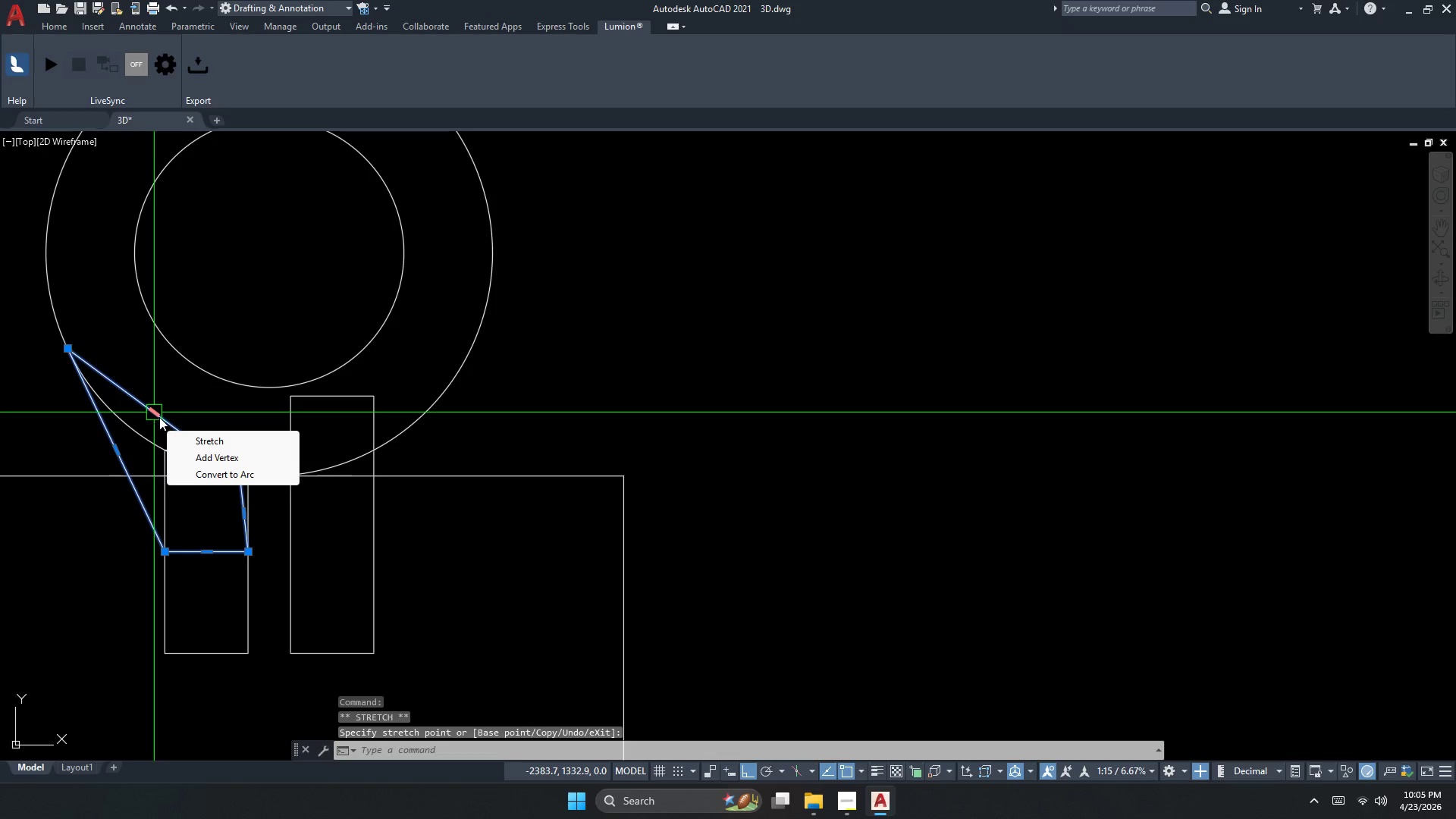 
key(Escape)
 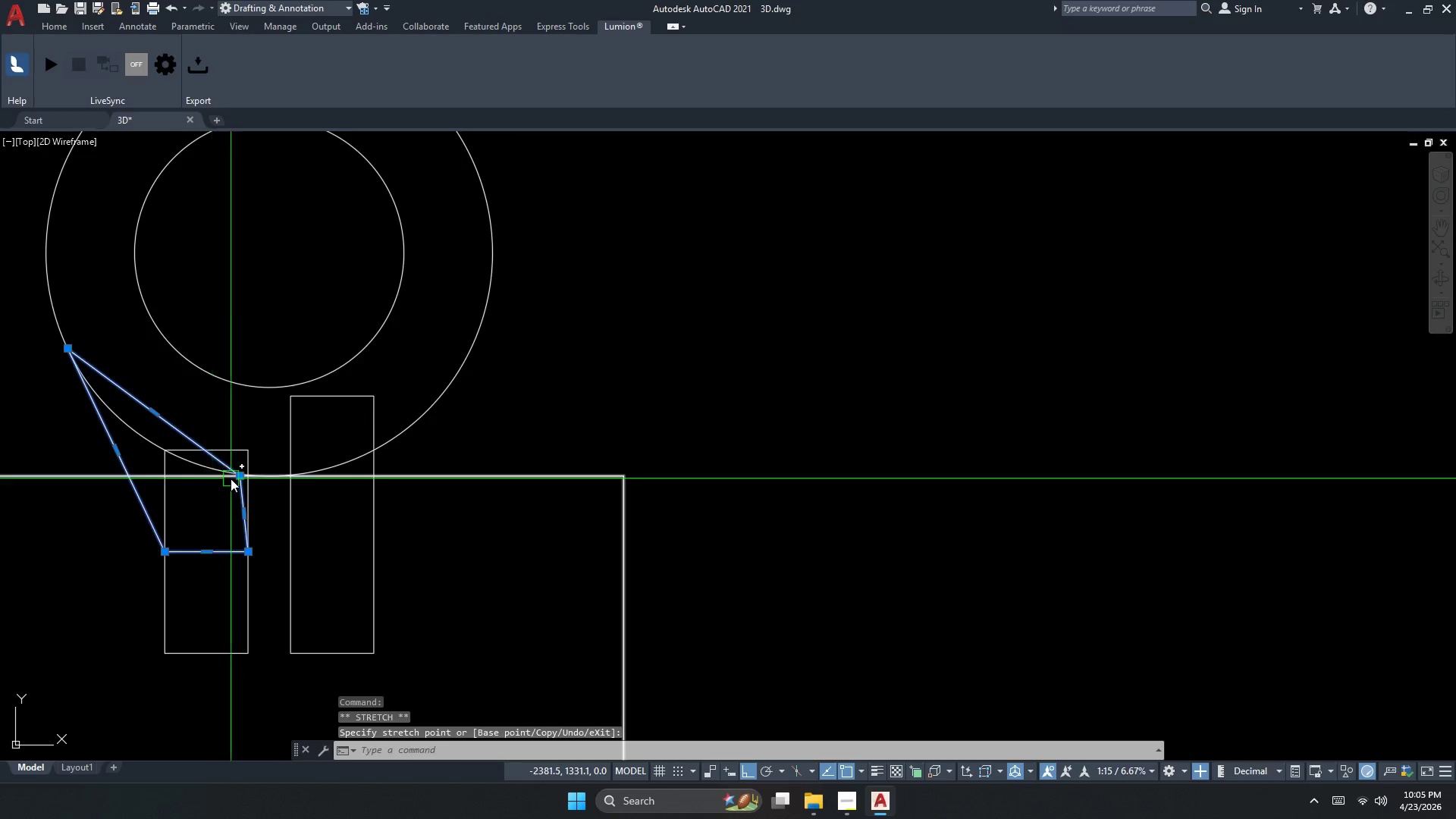 
scroll: coordinate [251, 463], scroll_direction: up, amount: 4.0
 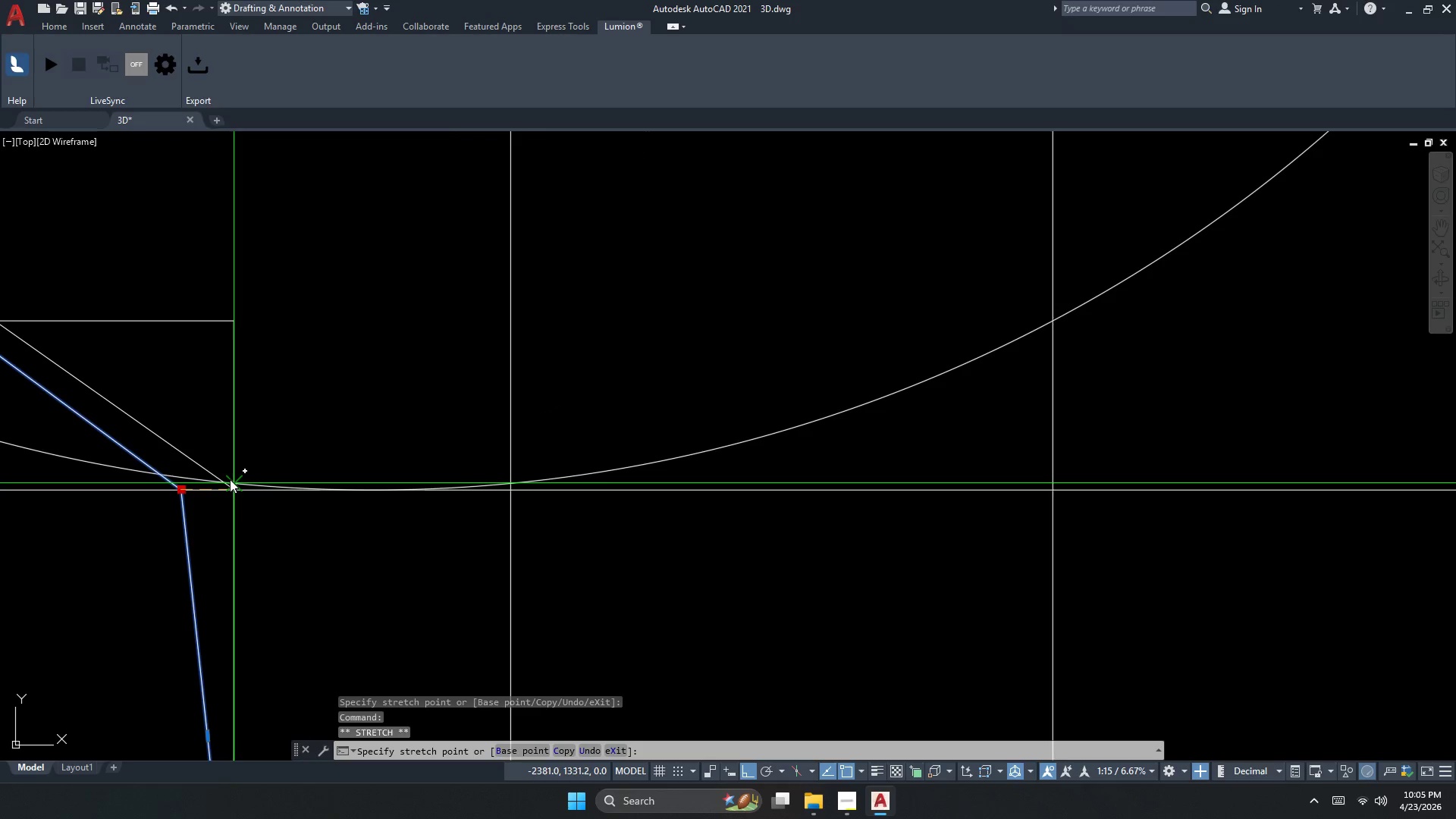 
left_click([230, 479])
 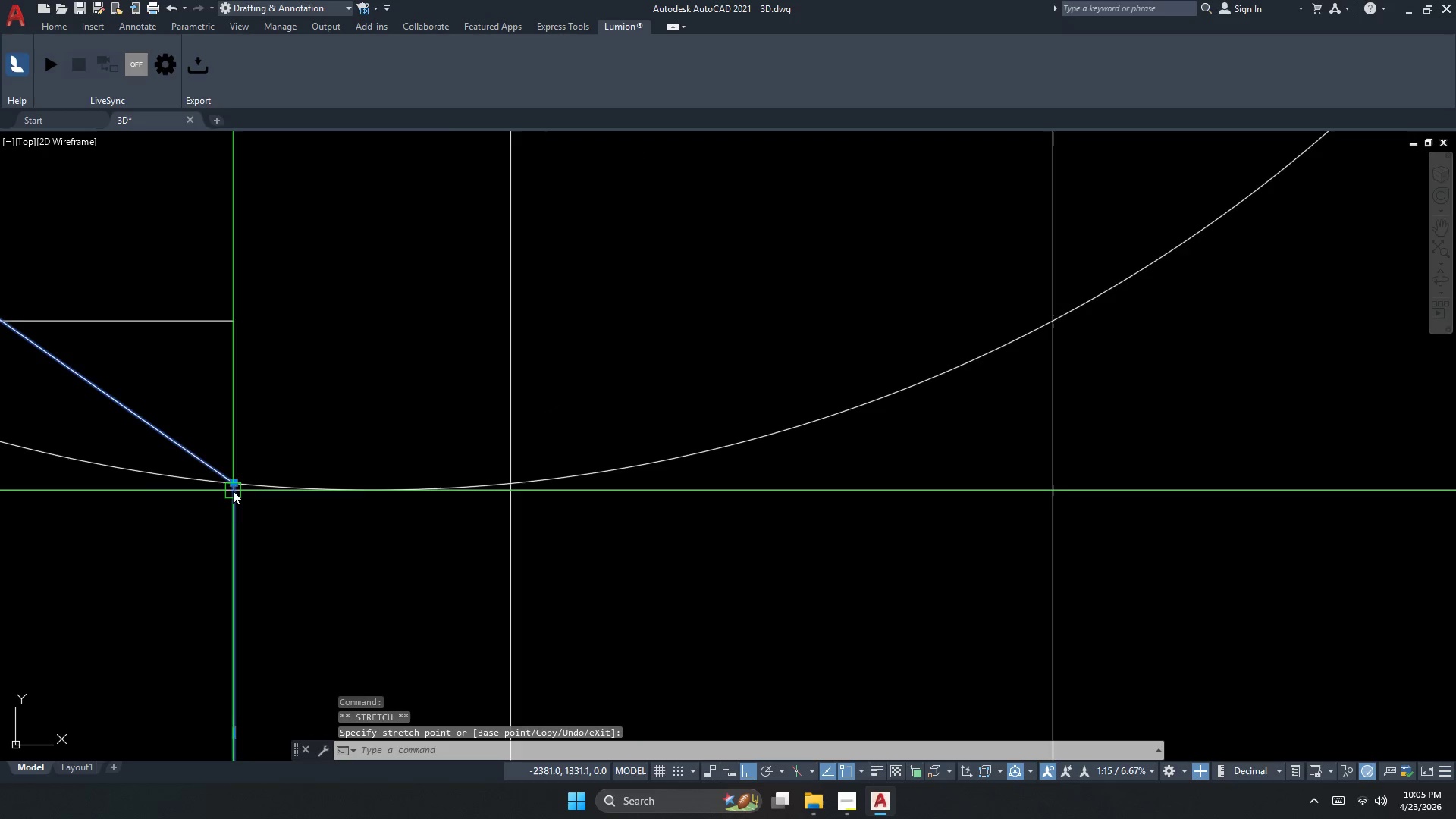 
scroll: coordinate [234, 492], scroll_direction: down, amount: 6.0
 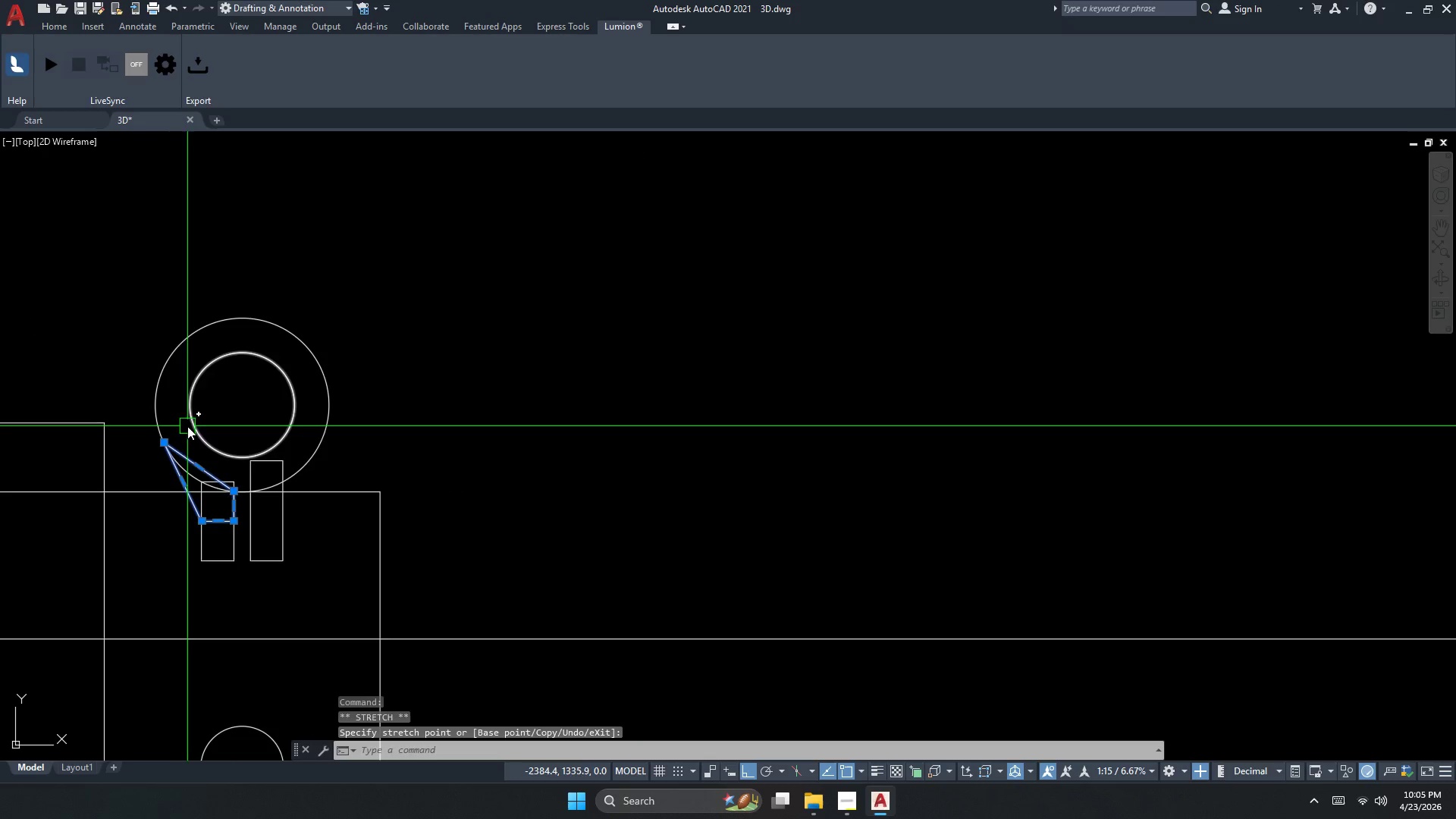 
scroll: coordinate [191, 471], scroll_direction: up, amount: 2.0
 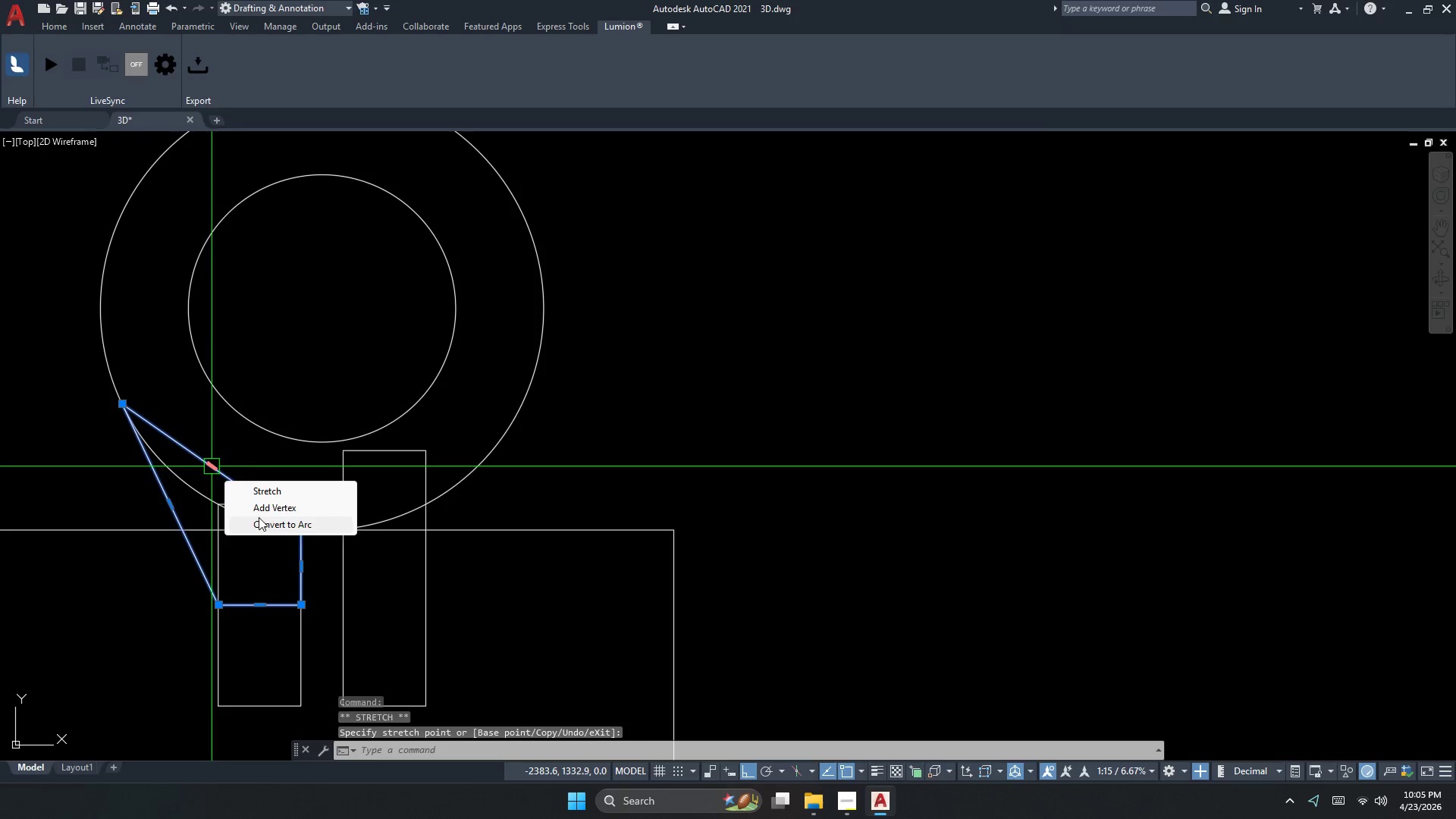 
left_click([261, 524])
 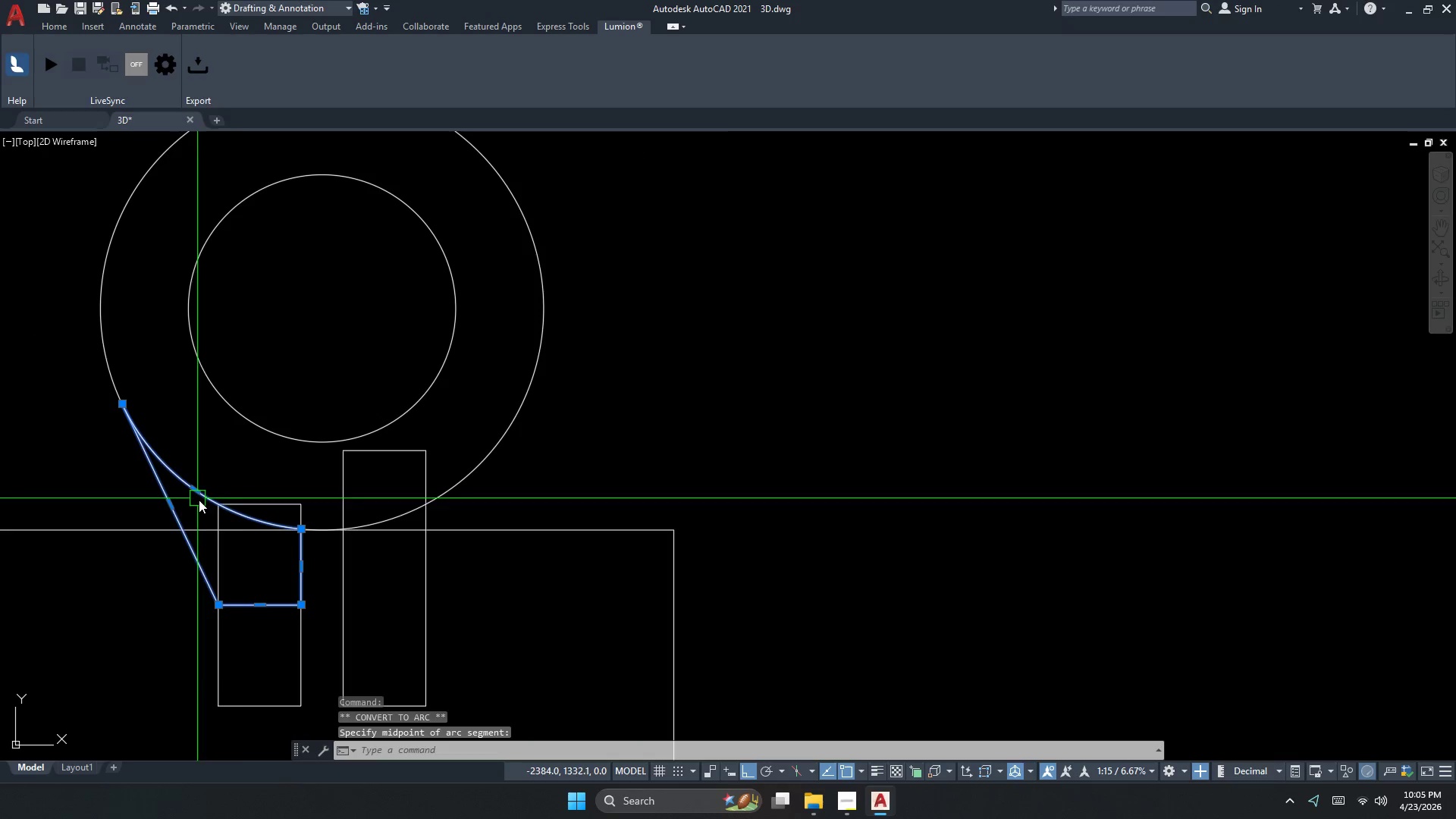 
key(Escape)
 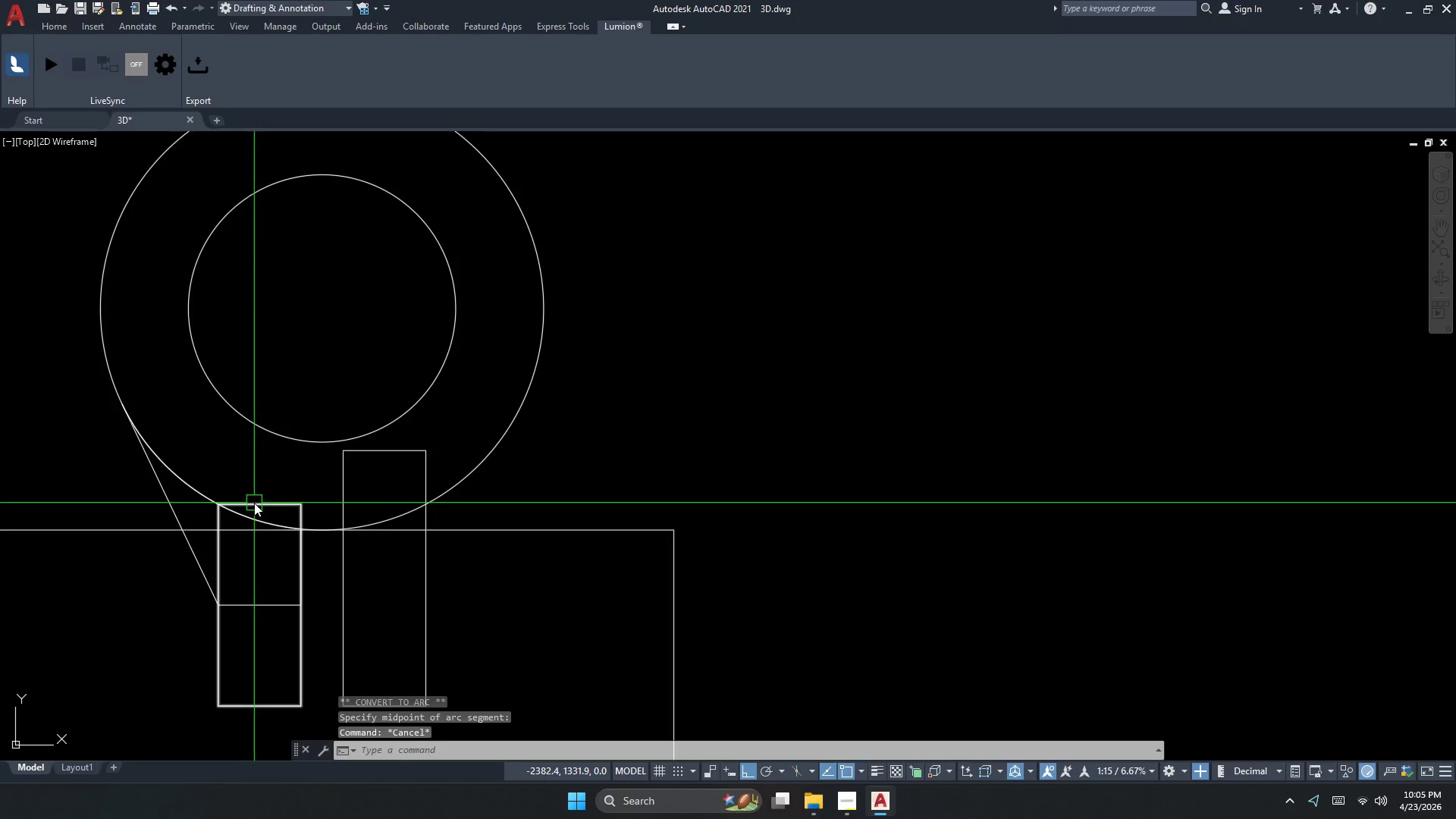 
scroll: coordinate [254, 503], scroll_direction: down, amount: 1.0
 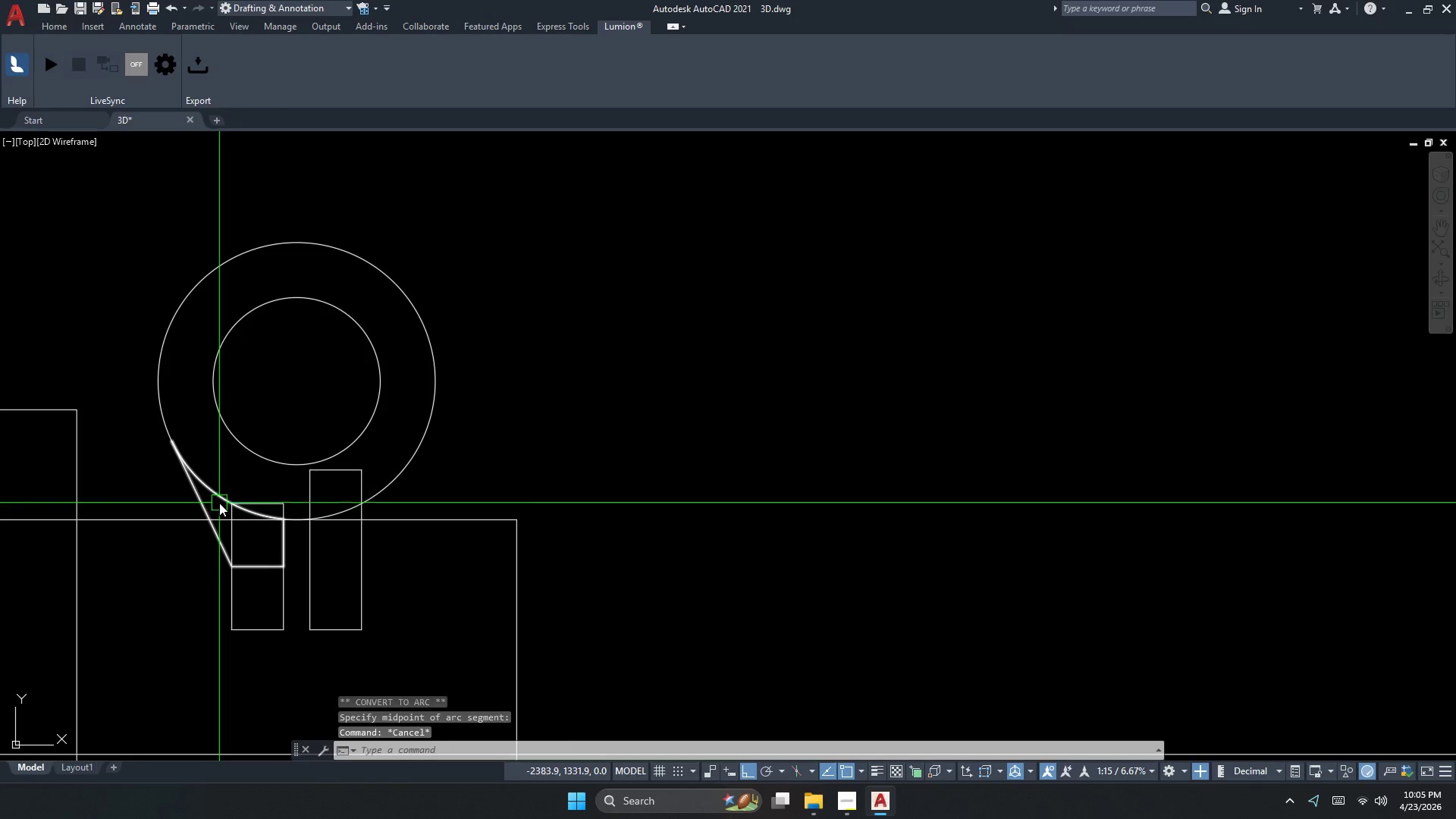 
scroll: coordinate [253, 500], scroll_direction: up, amount: 1.0
 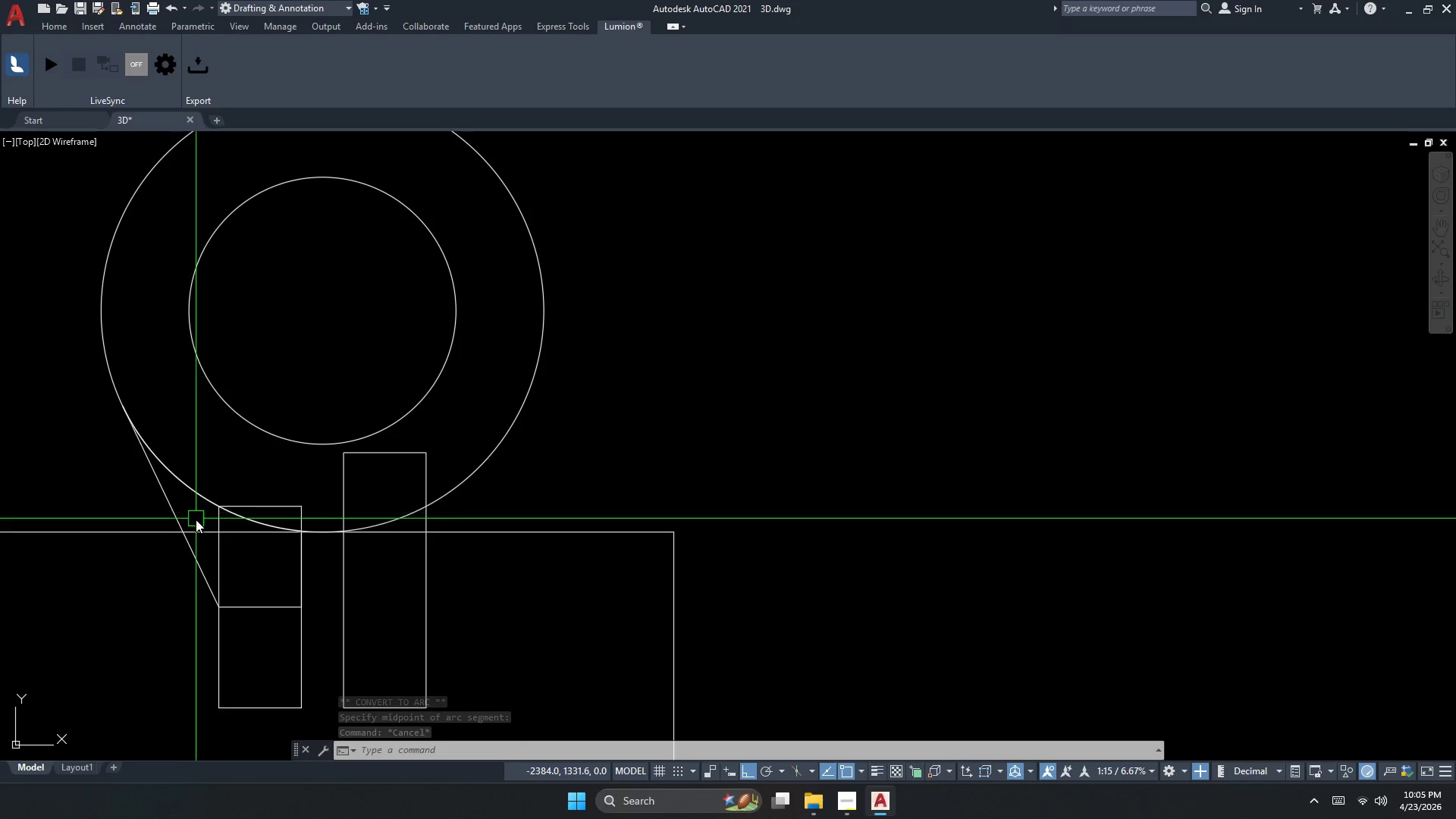 
left_click([204, 555])
 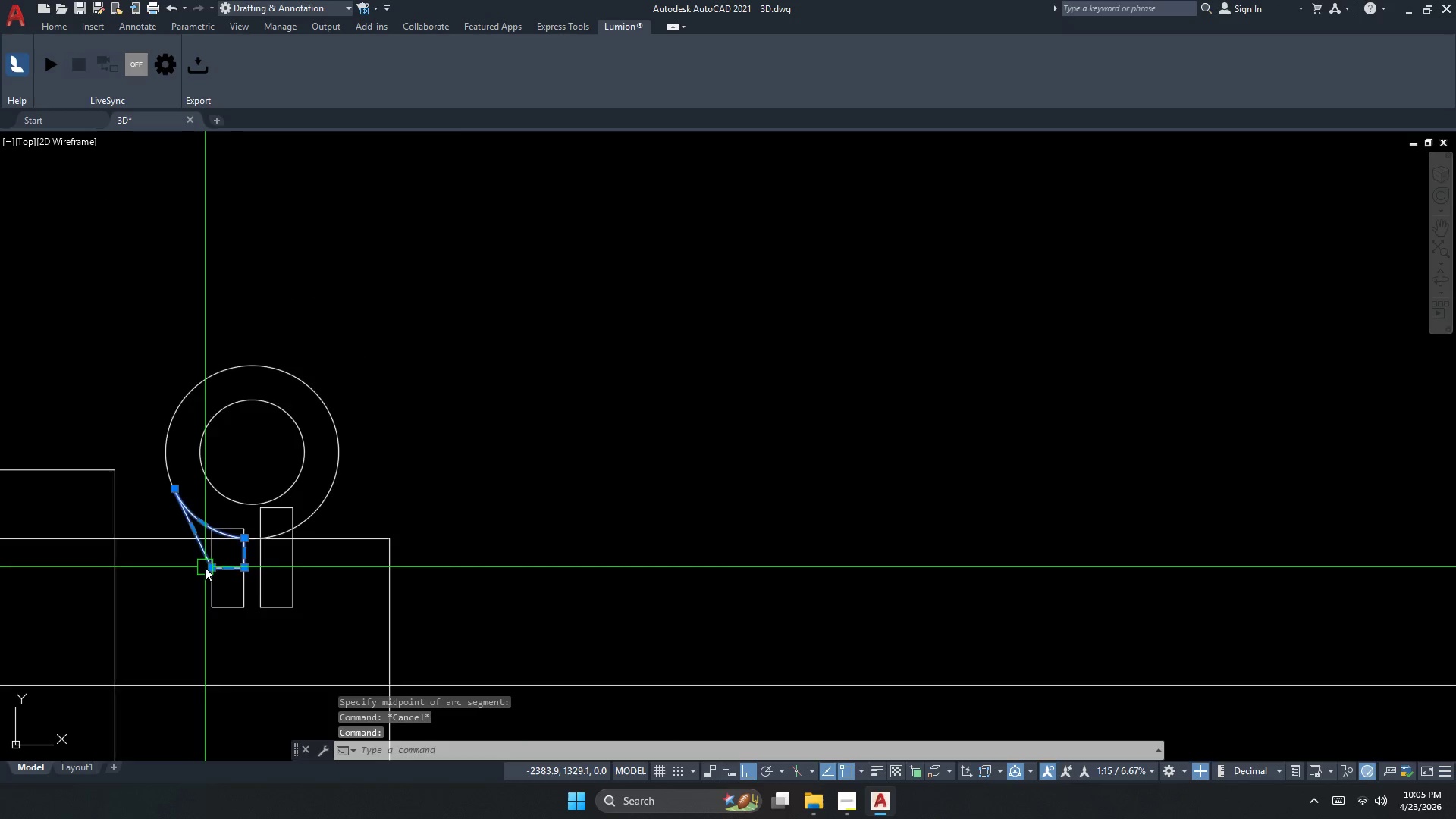 
scroll: coordinate [207, 544], scroll_direction: down, amount: 2.0
 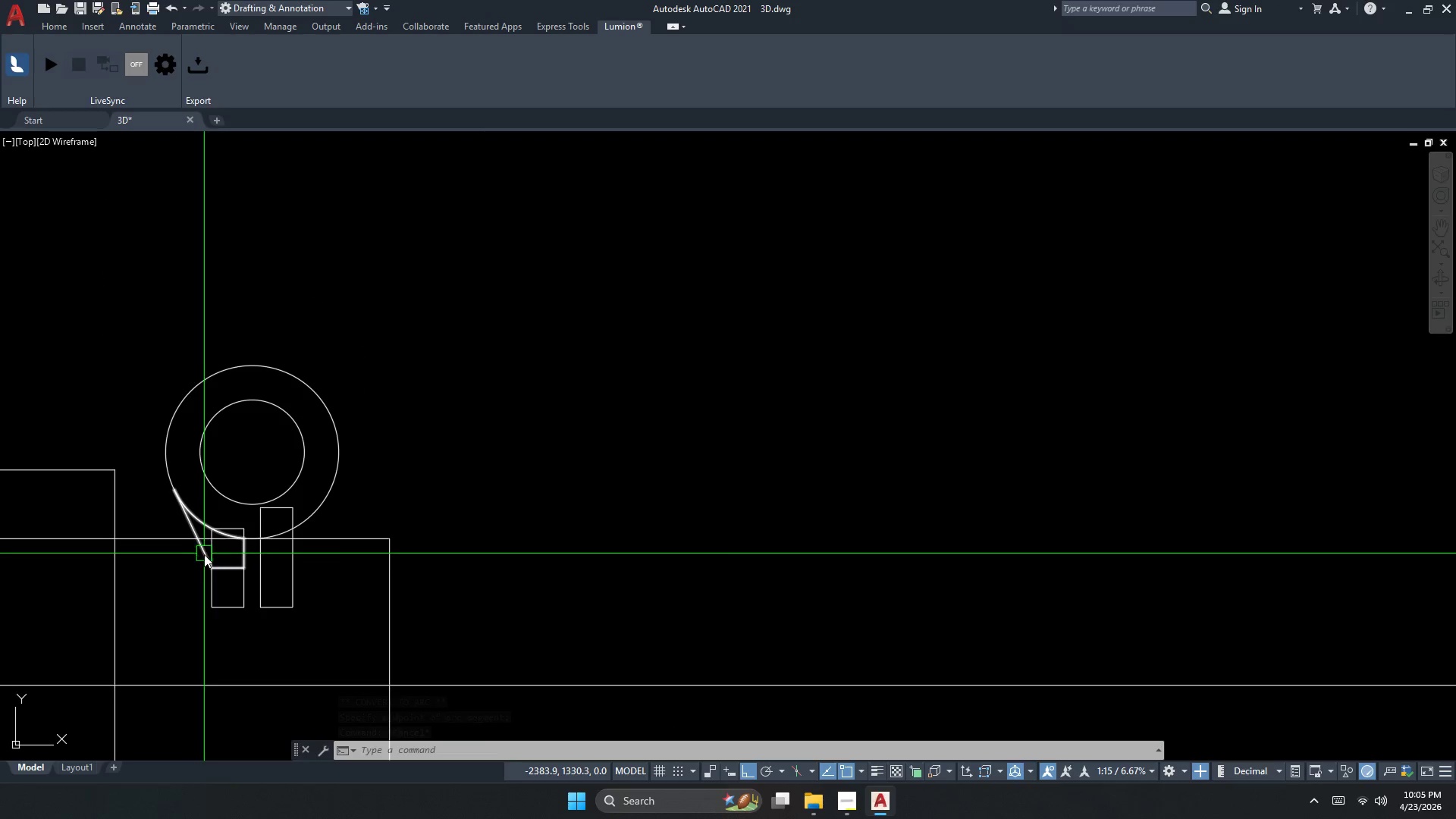 
scroll: coordinate [205, 567], scroll_direction: up, amount: 1.0
 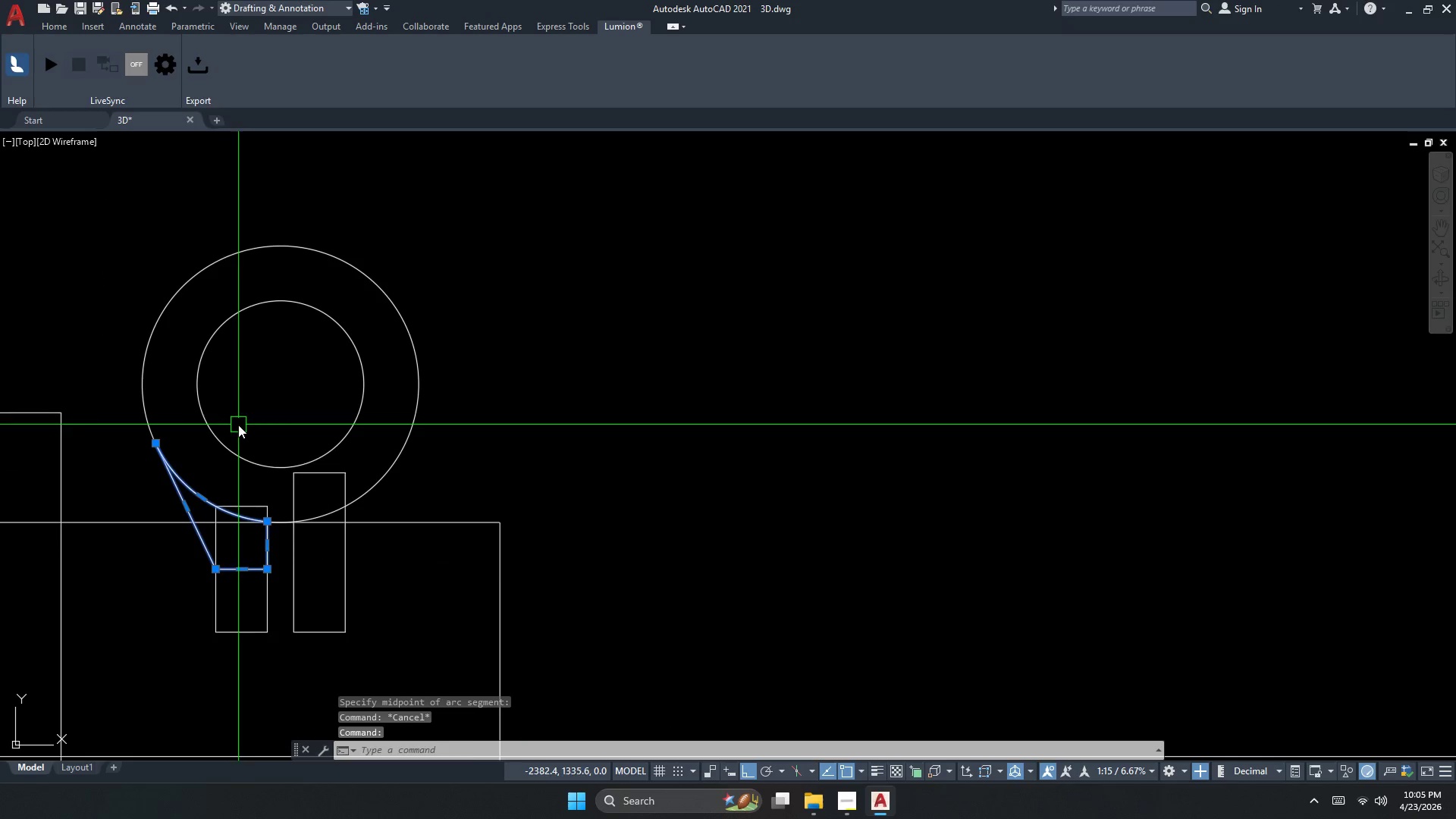 
left_click_drag(start_coordinate=[275, 399], to_coordinate=[271, 405])
 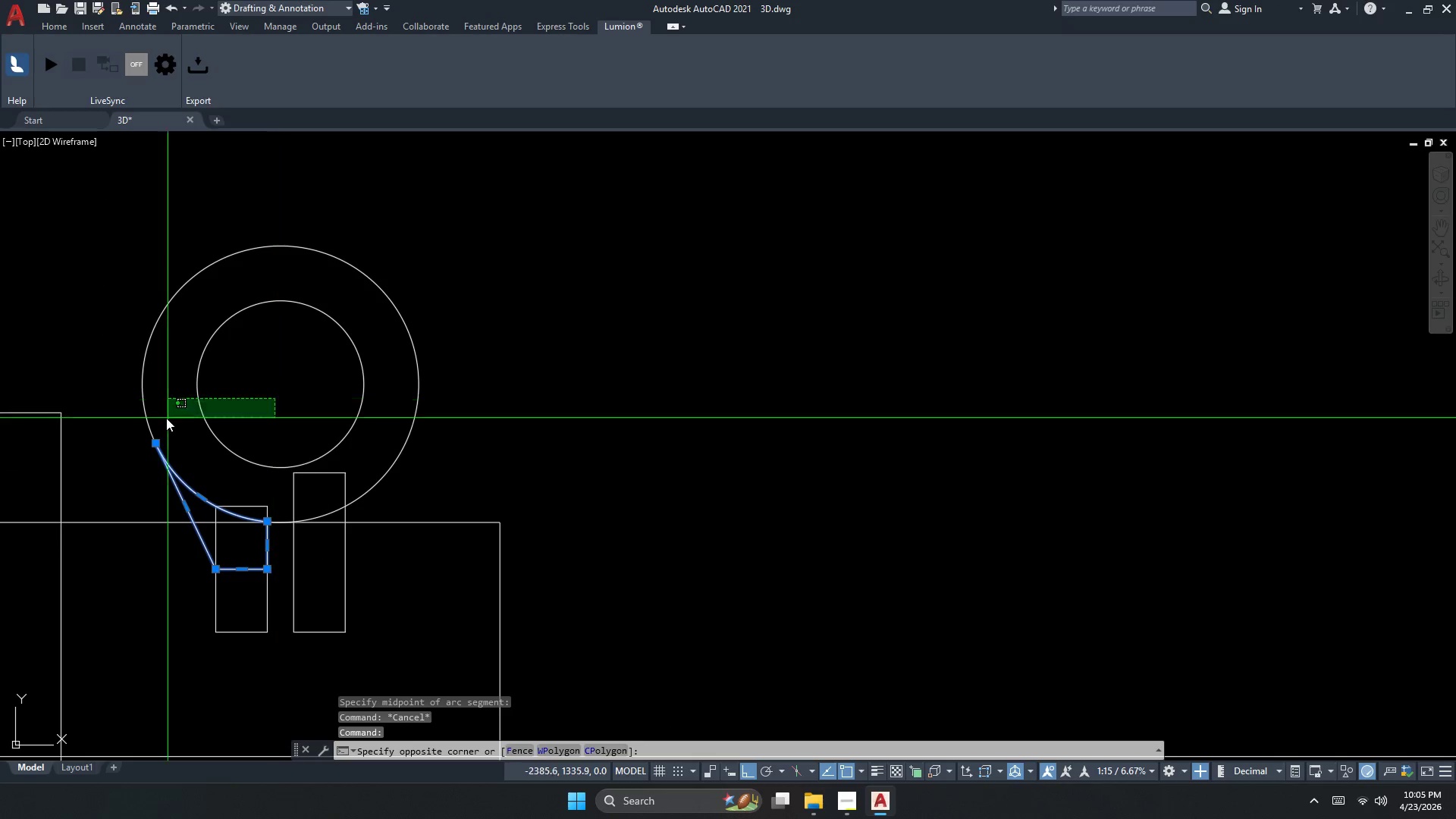 
double_click([165, 418])
 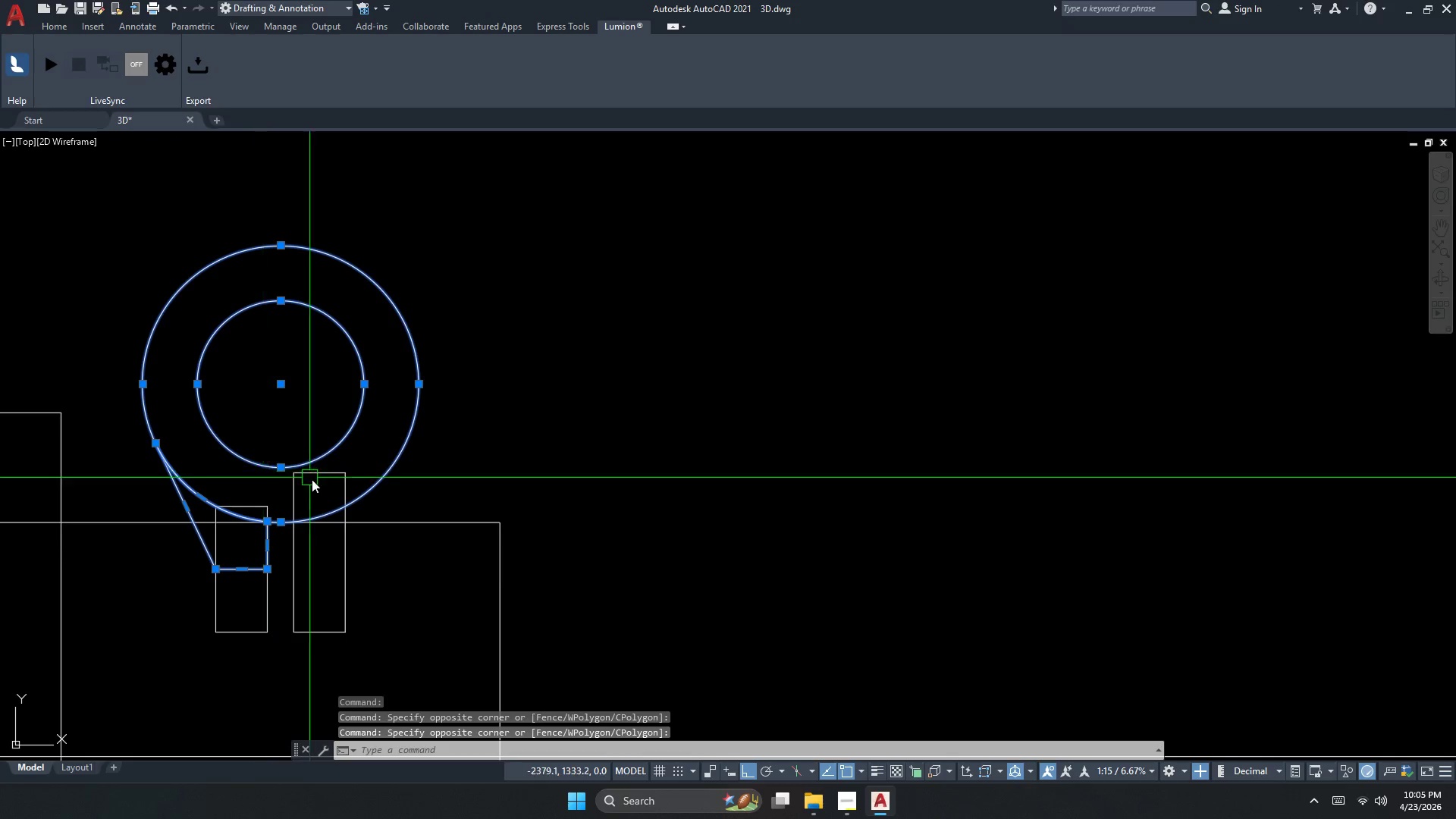 
left_click_drag(start_coordinate=[362, 584], to_coordinate=[347, 584])
 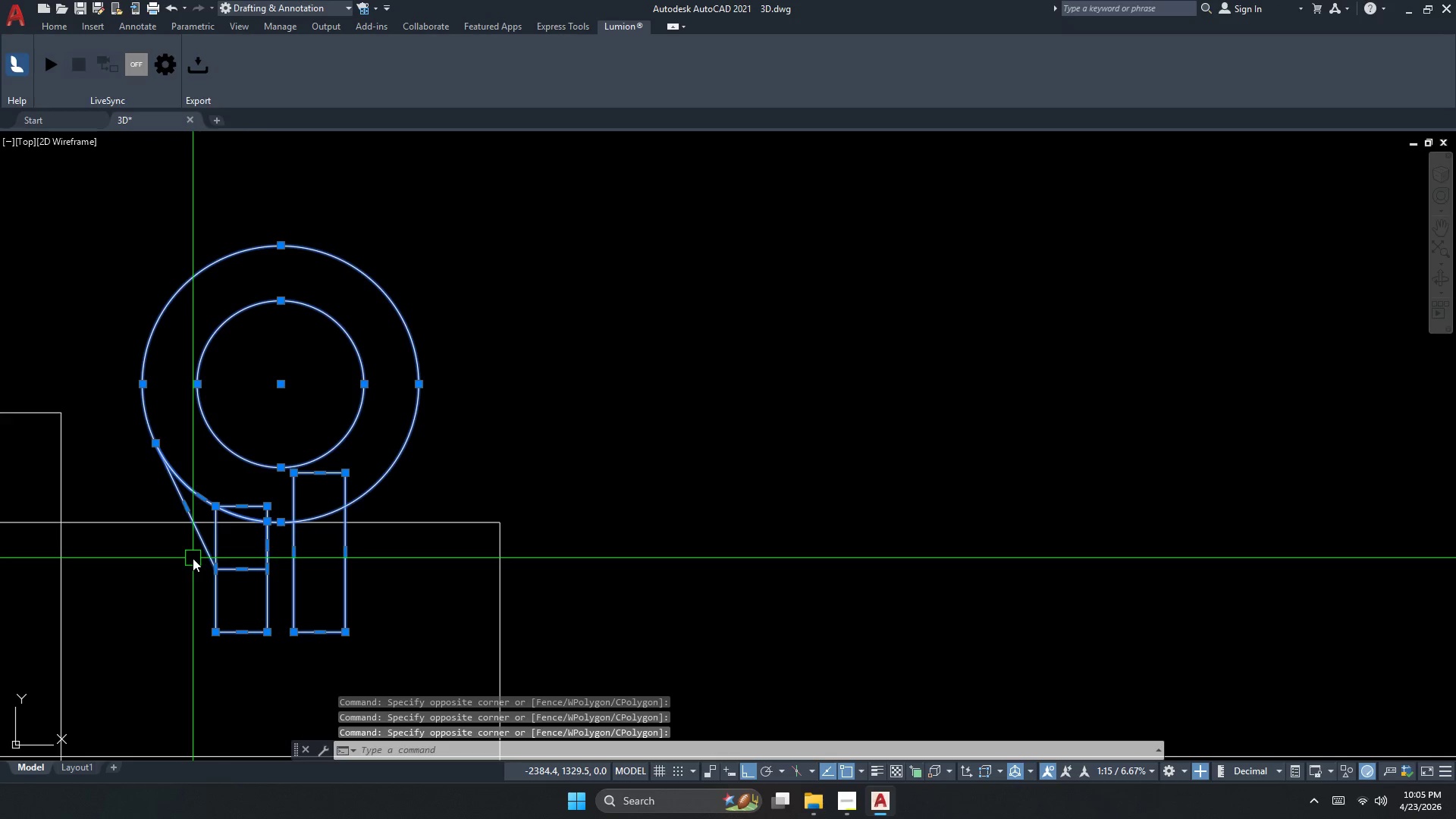 
key(C)
 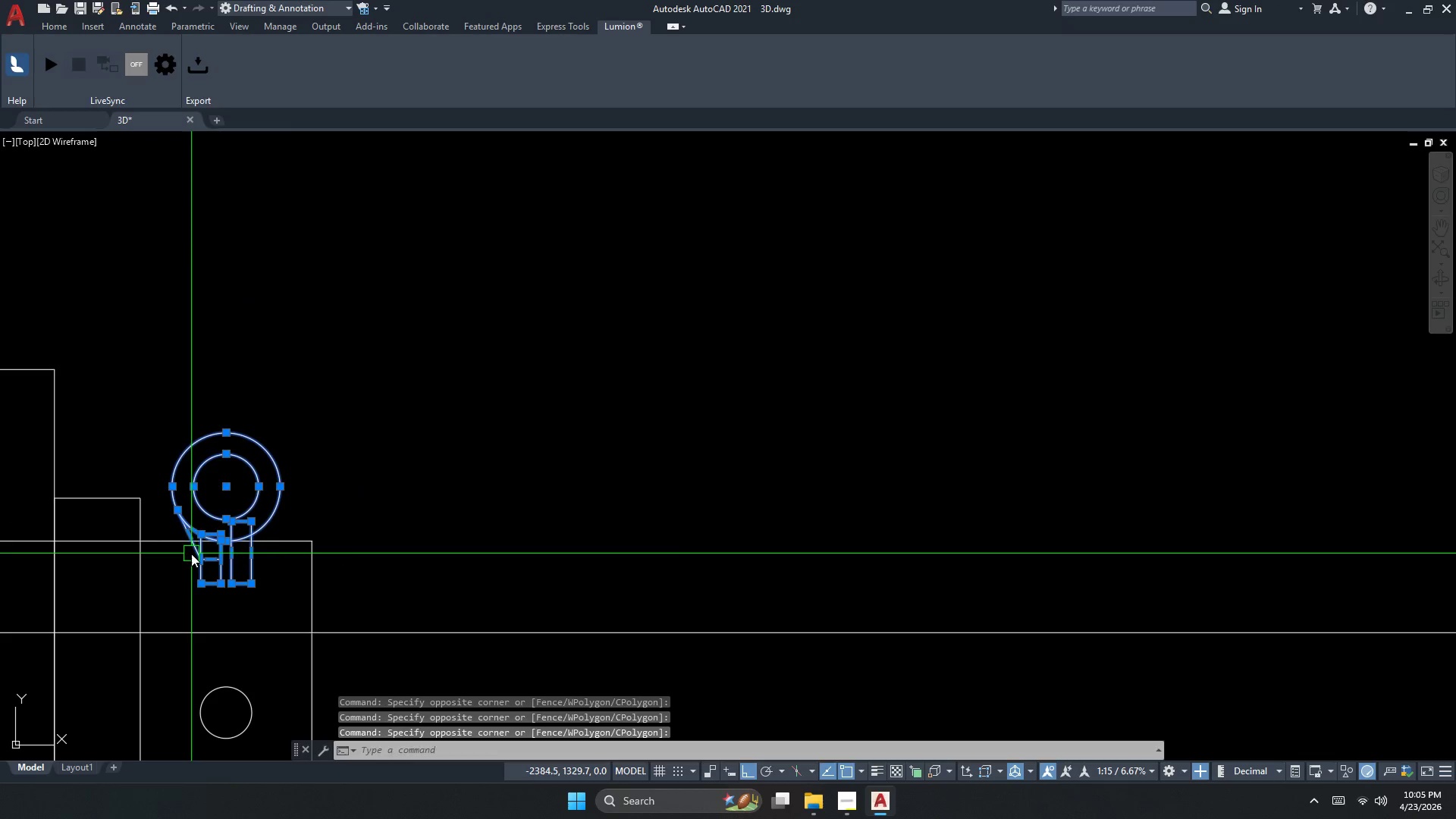 
key(Space)
 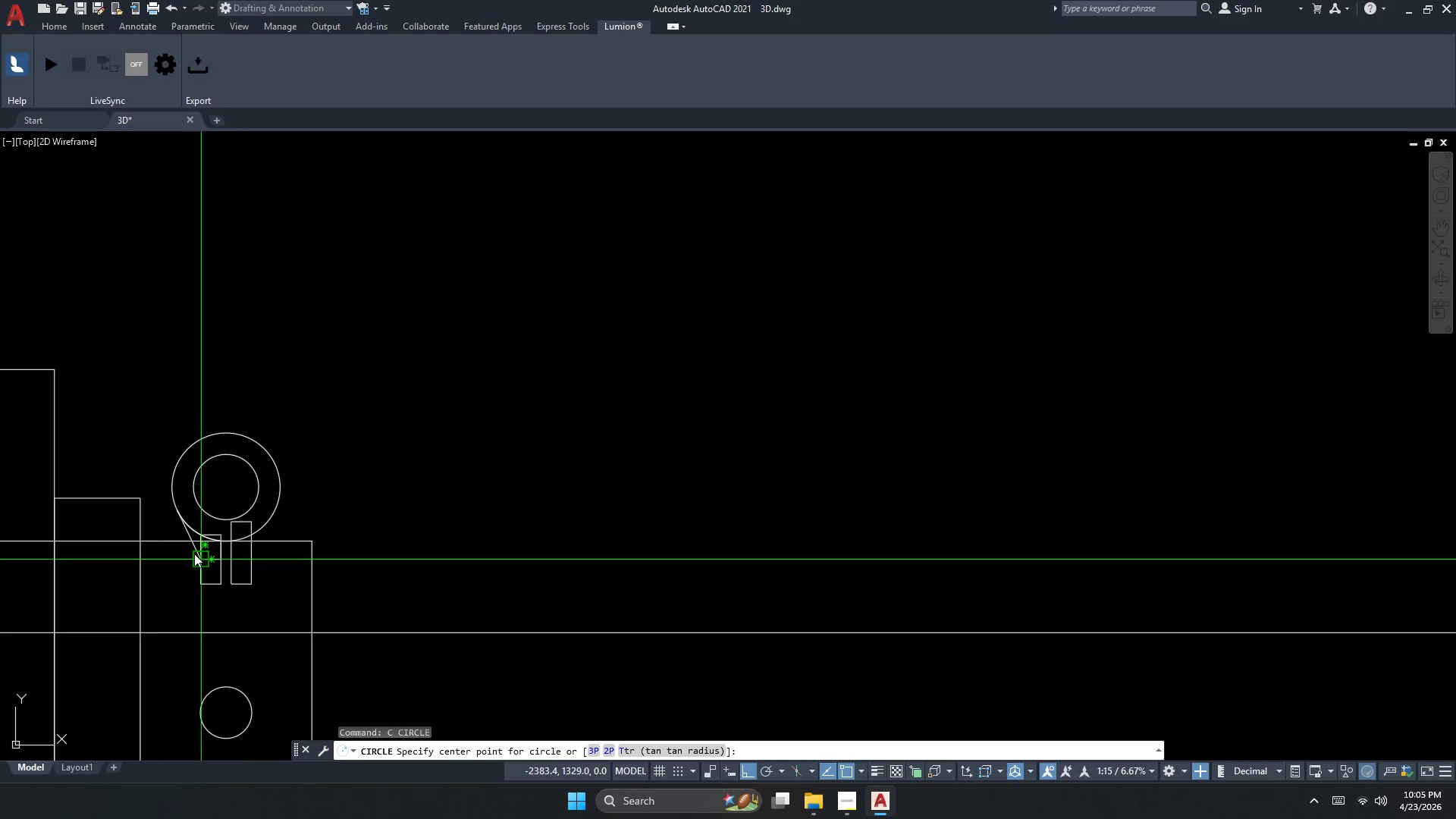 
scroll: coordinate [191, 554], scroll_direction: down, amount: 2.0
 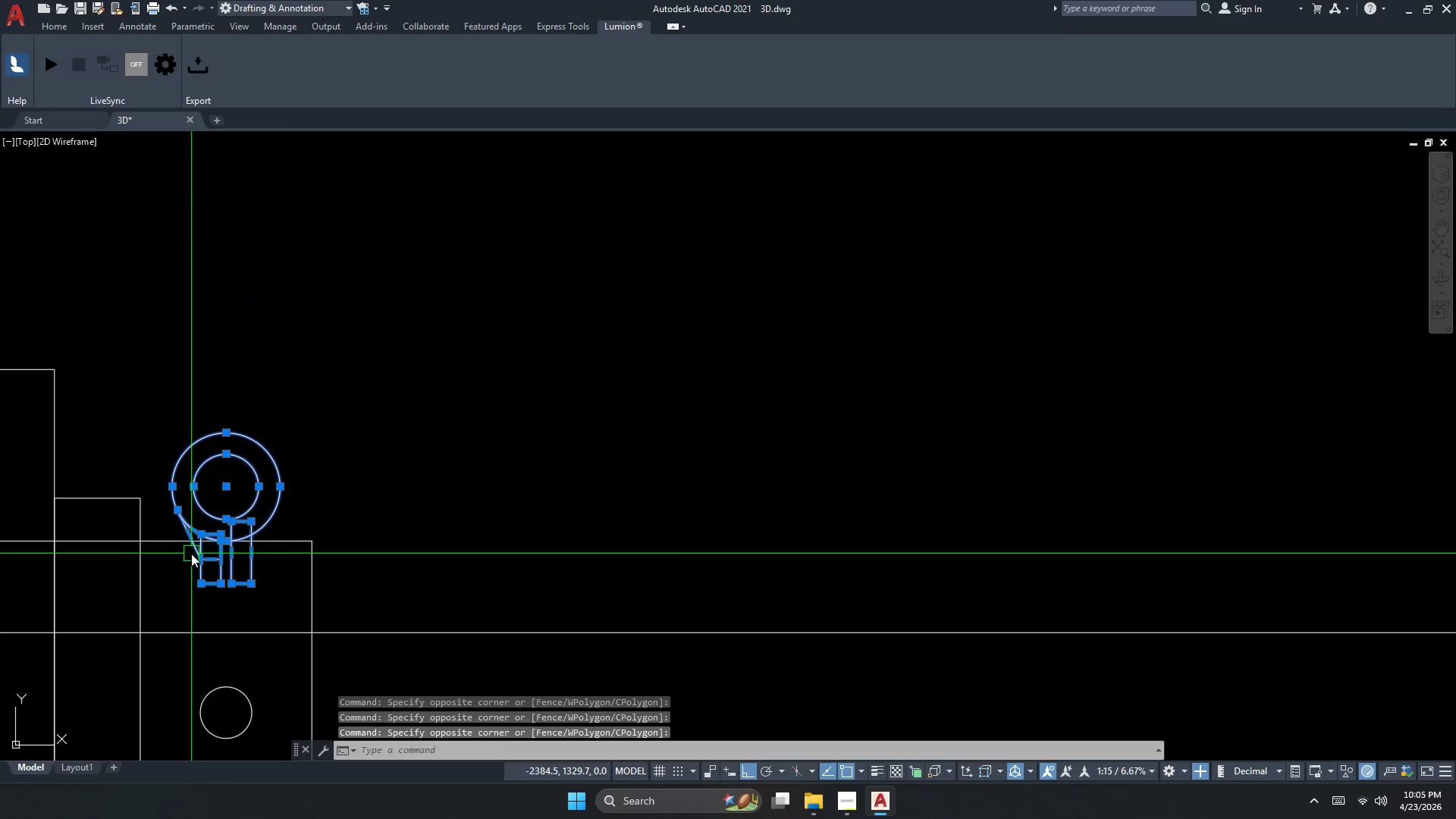 
key(Escape)
 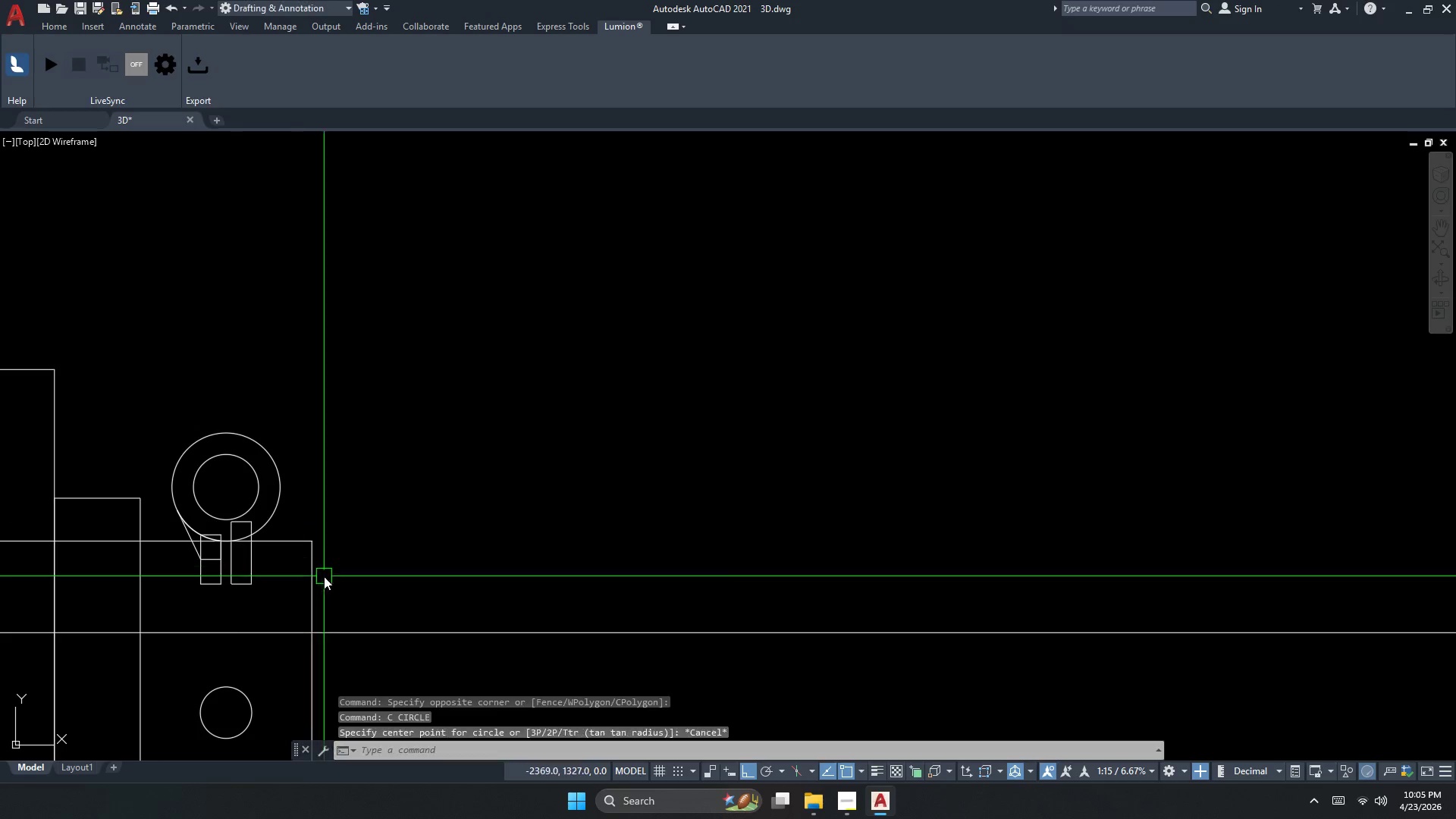 
key(Escape)
 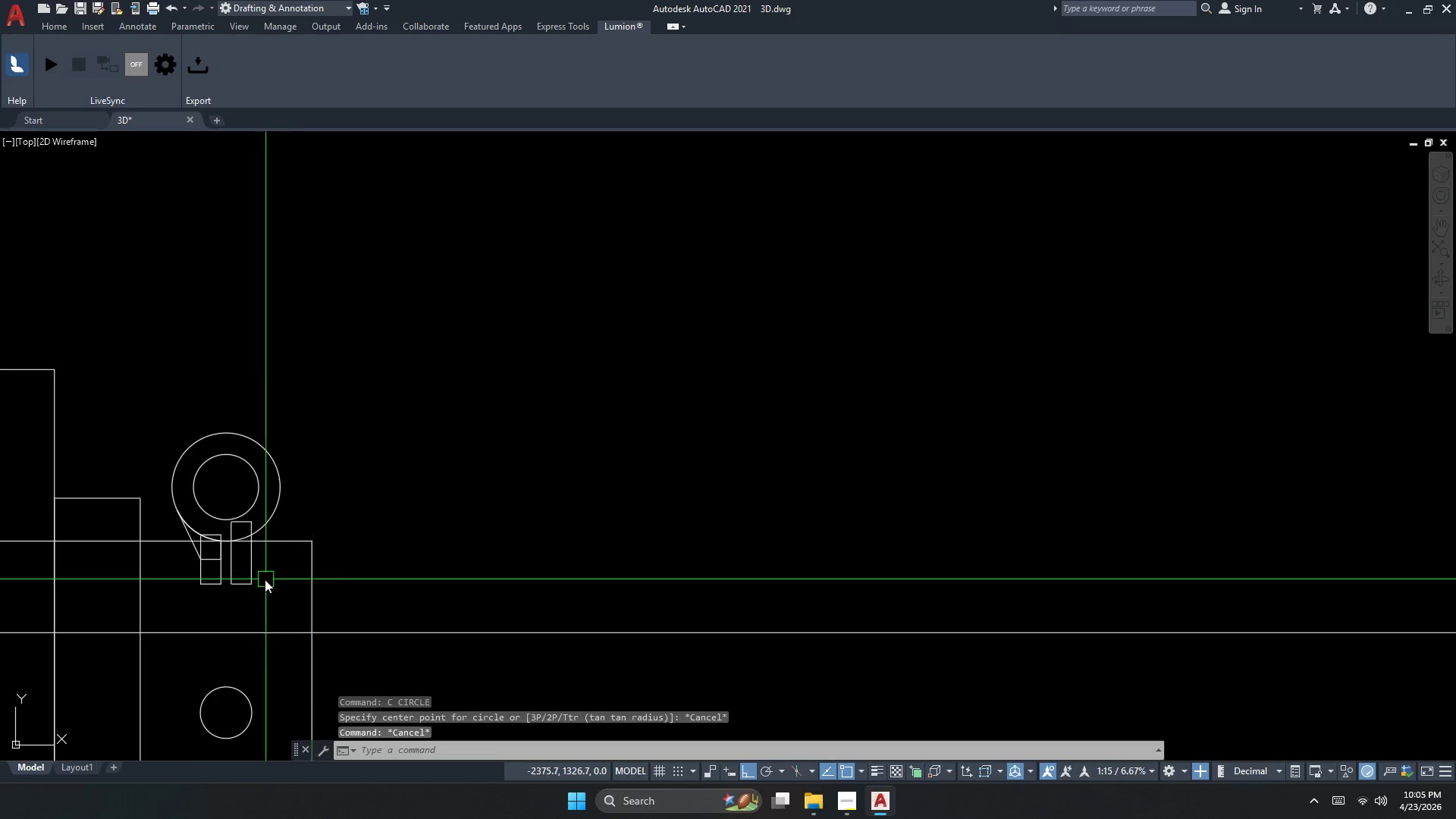 
left_click_drag(start_coordinate=[293, 580], to_coordinate=[259, 570])
 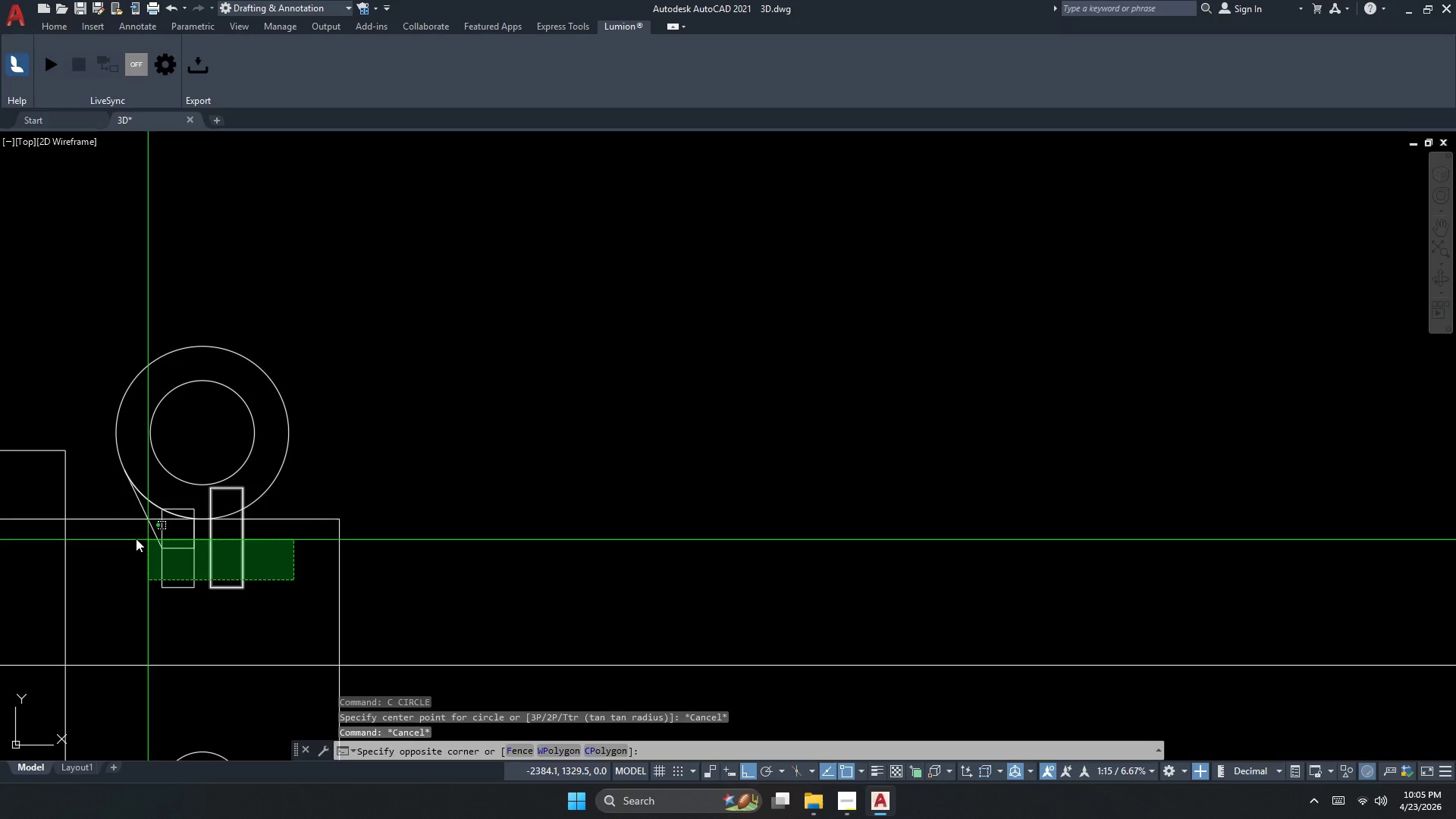 
left_click_drag(start_coordinate=[126, 535], to_coordinate=[133, 535])
 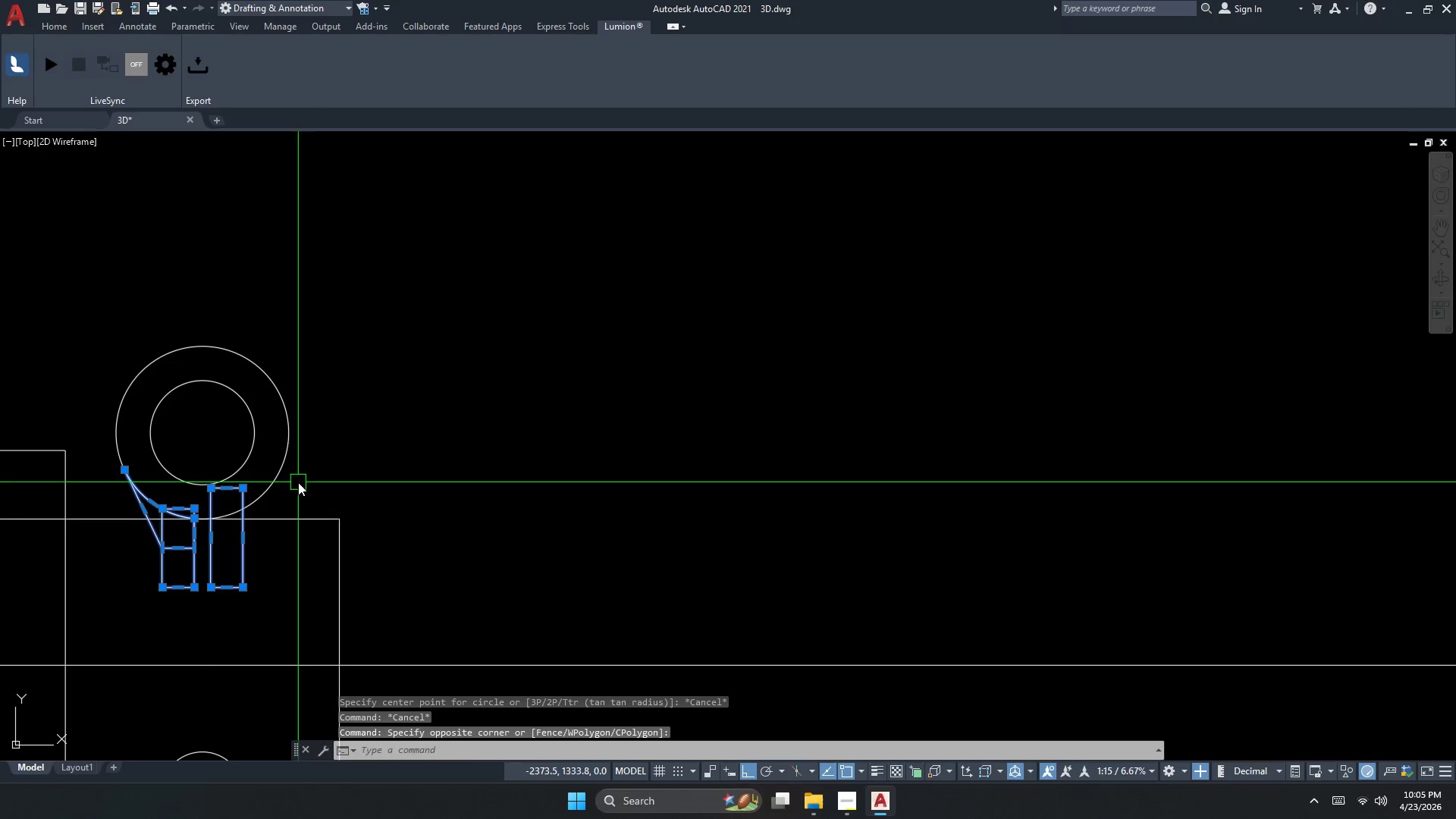 
scroll: coordinate [265, 579], scroll_direction: up, amount: 1.0
 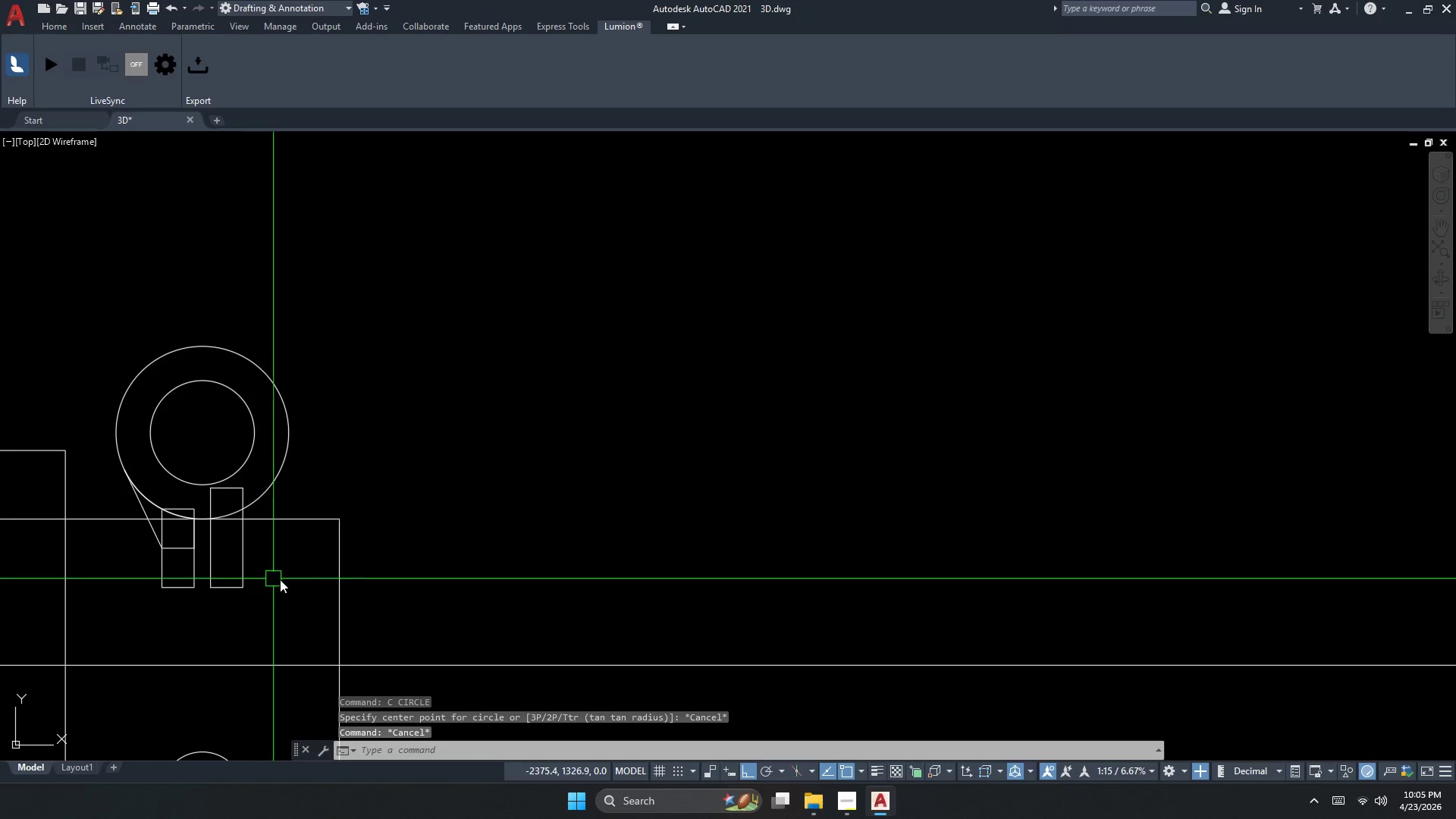 
left_click_drag(start_coordinate=[306, 478], to_coordinate=[298, 475])
 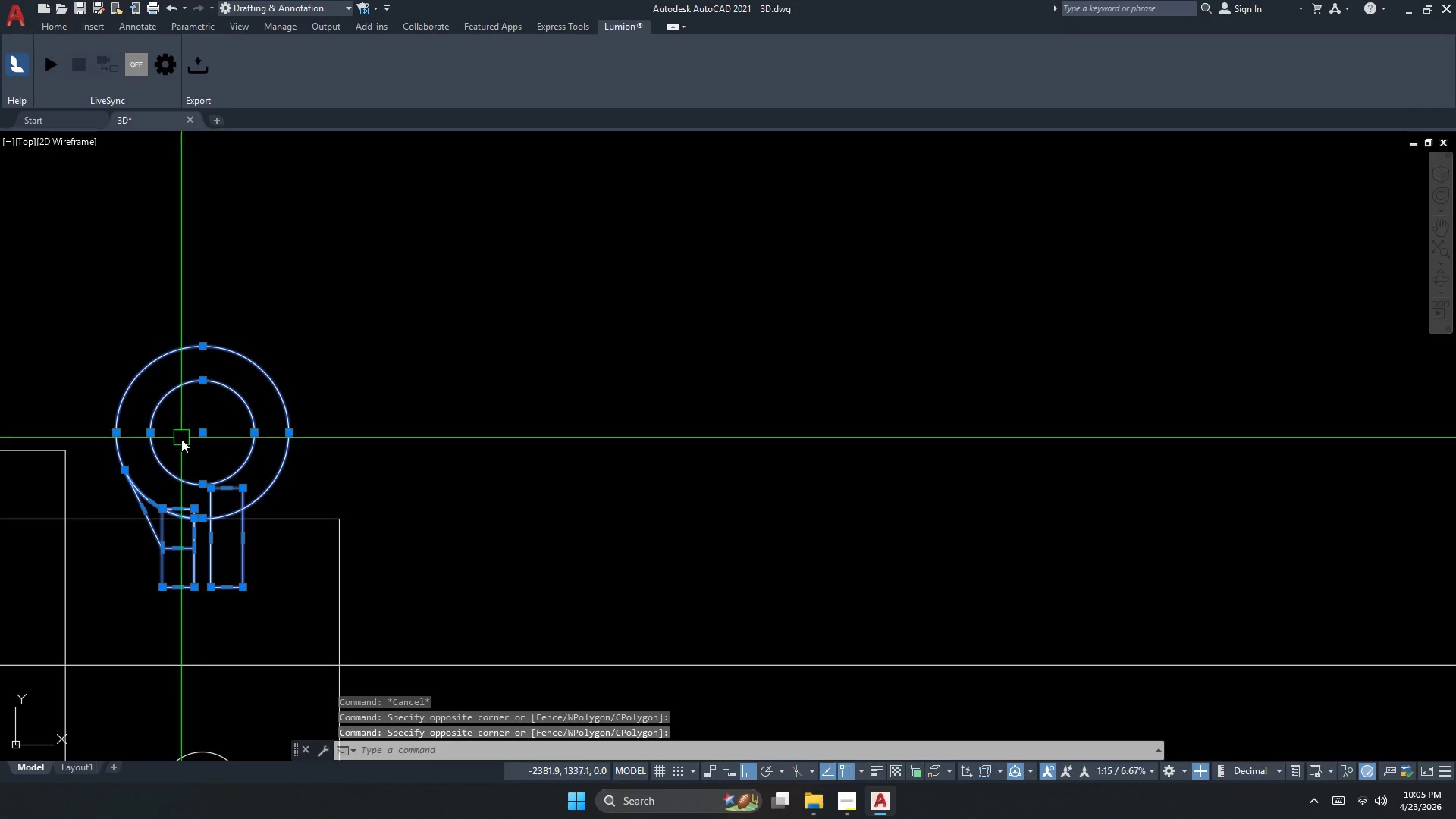 
type(co)
 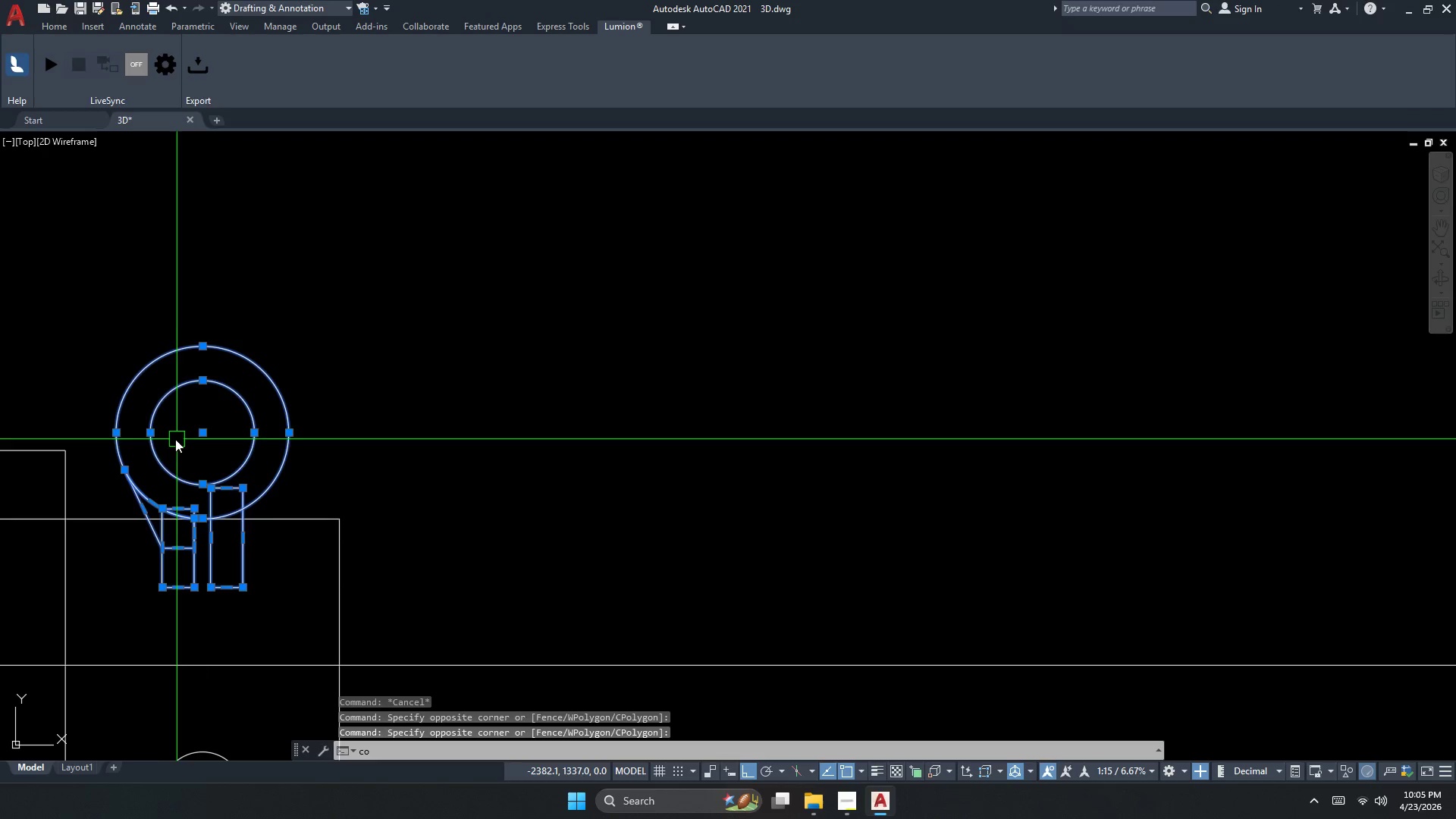 
key(Space)
 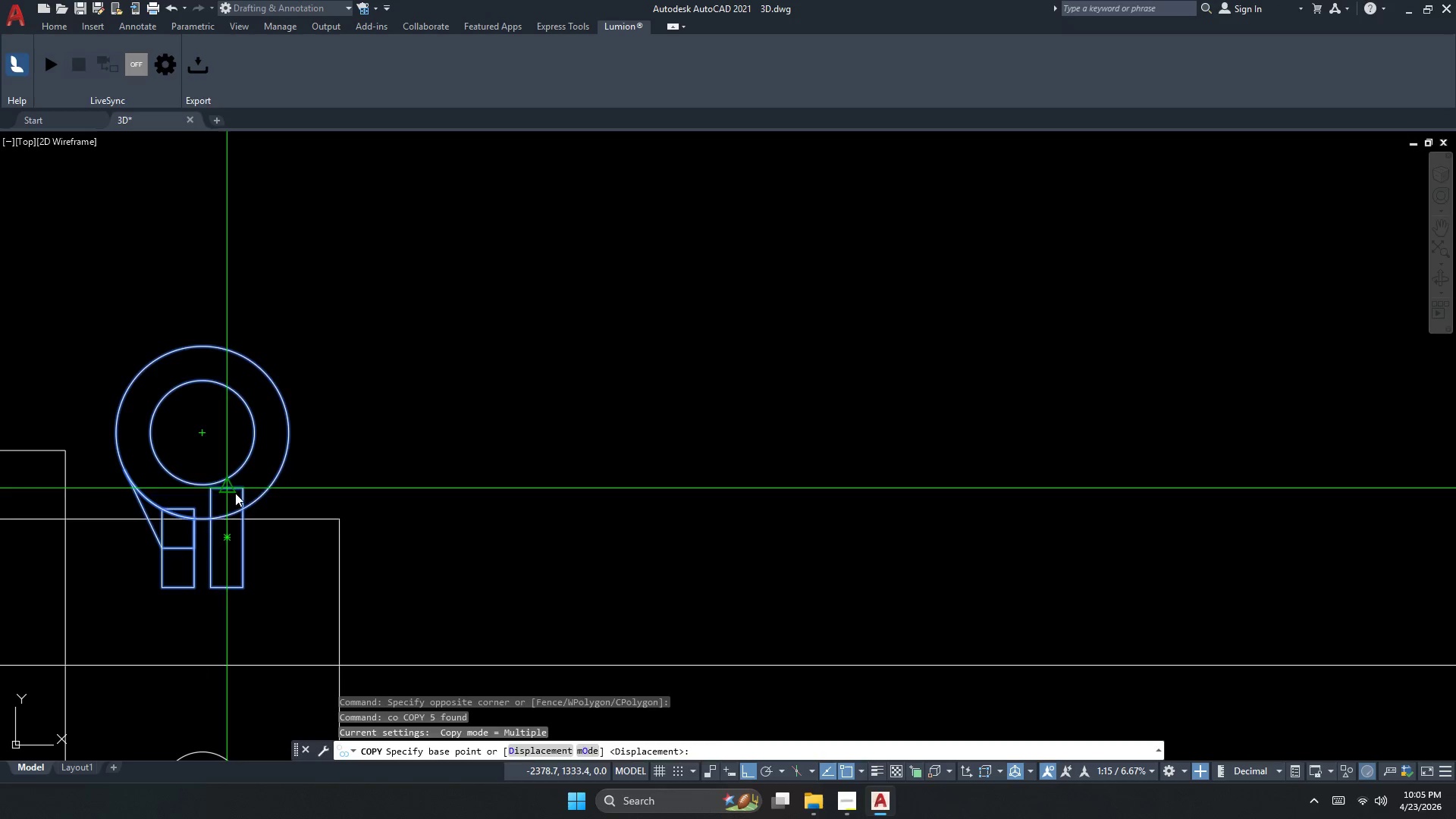 
left_click_drag(start_coordinate=[250, 498], to_coordinate=[322, 502])
 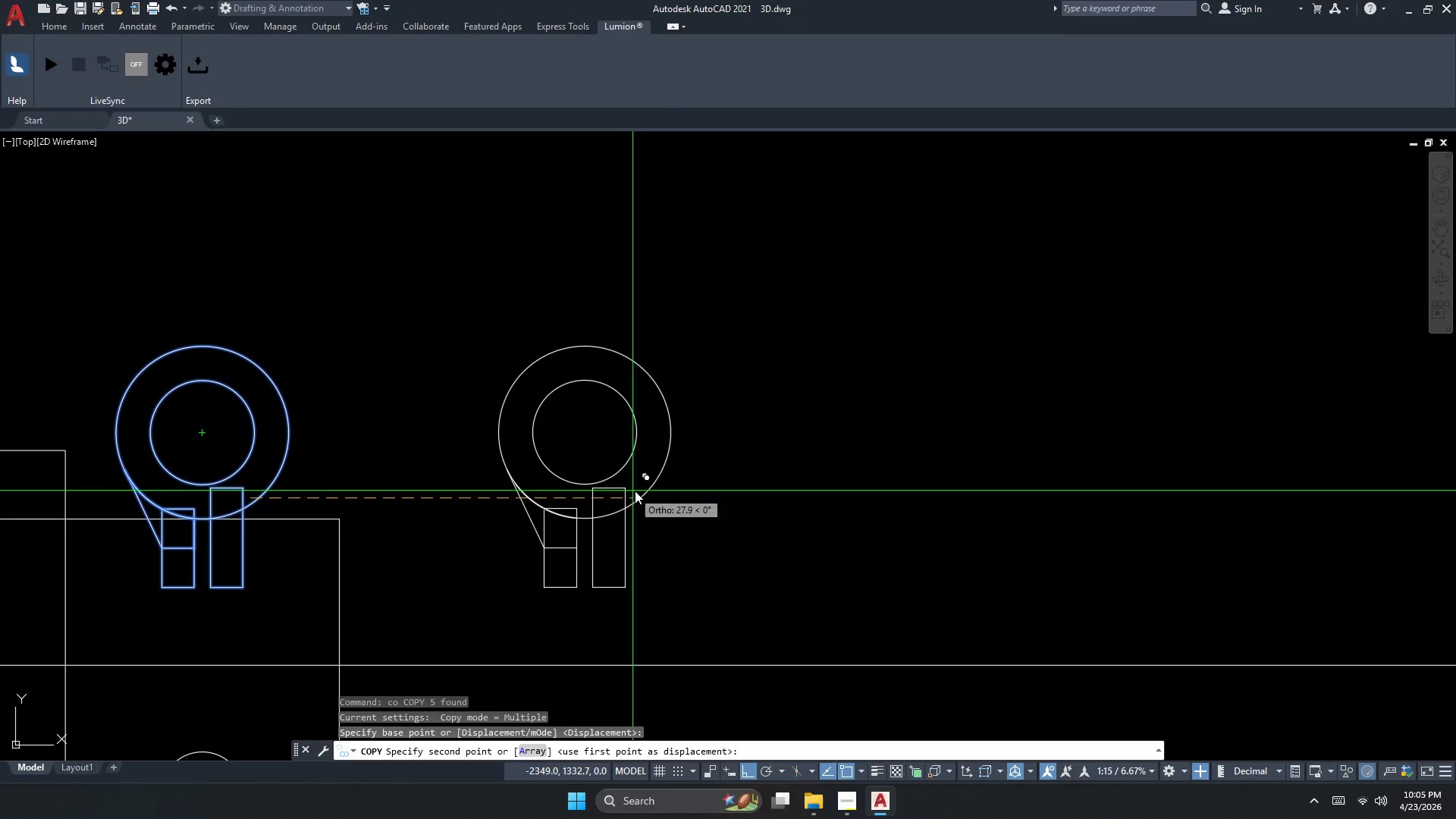 
double_click([638, 491])
 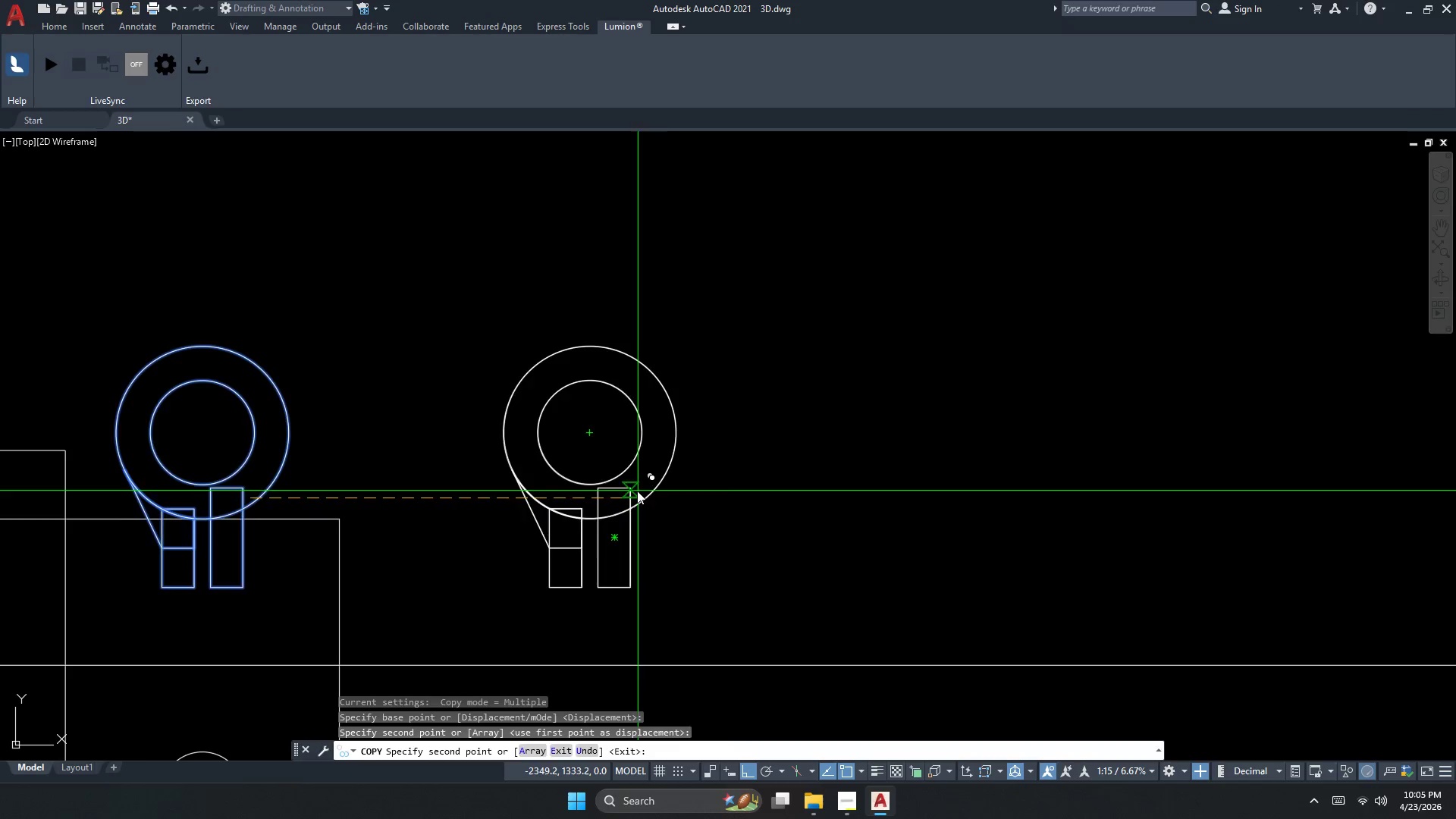 
key(Escape)
 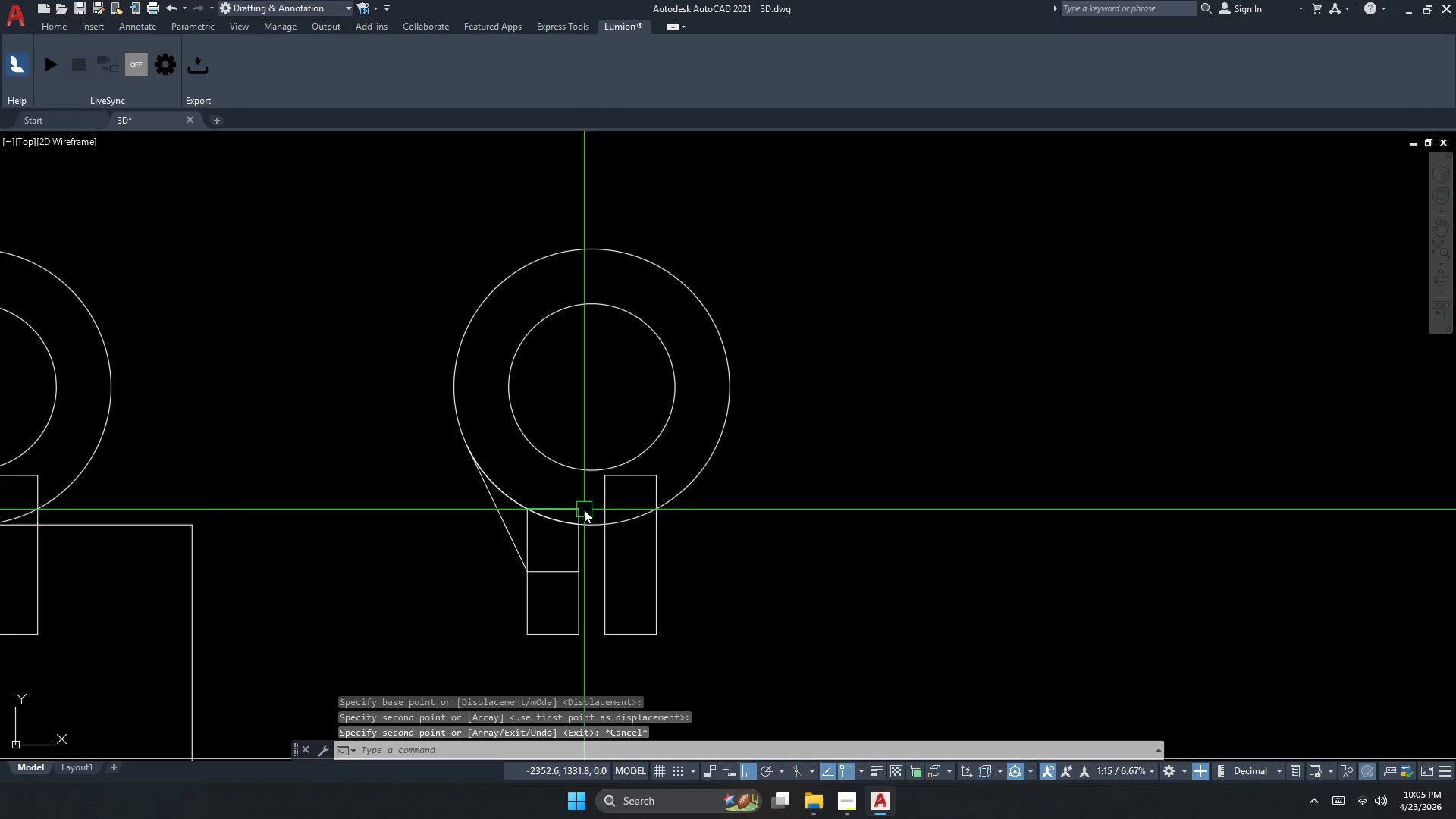 
key(Escape)
 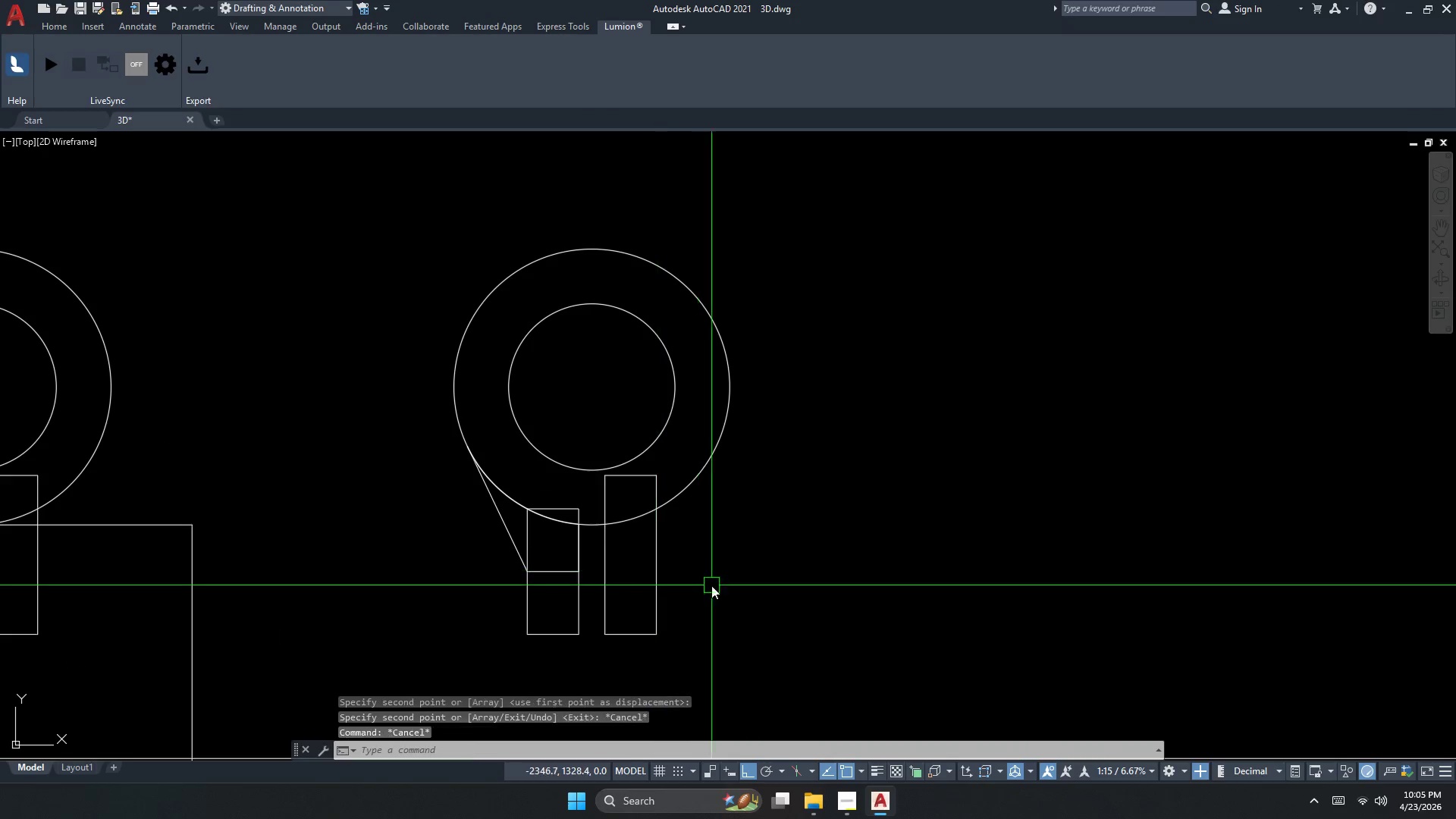 
scroll: coordinate [584, 510], scroll_direction: up, amount: 1.0
 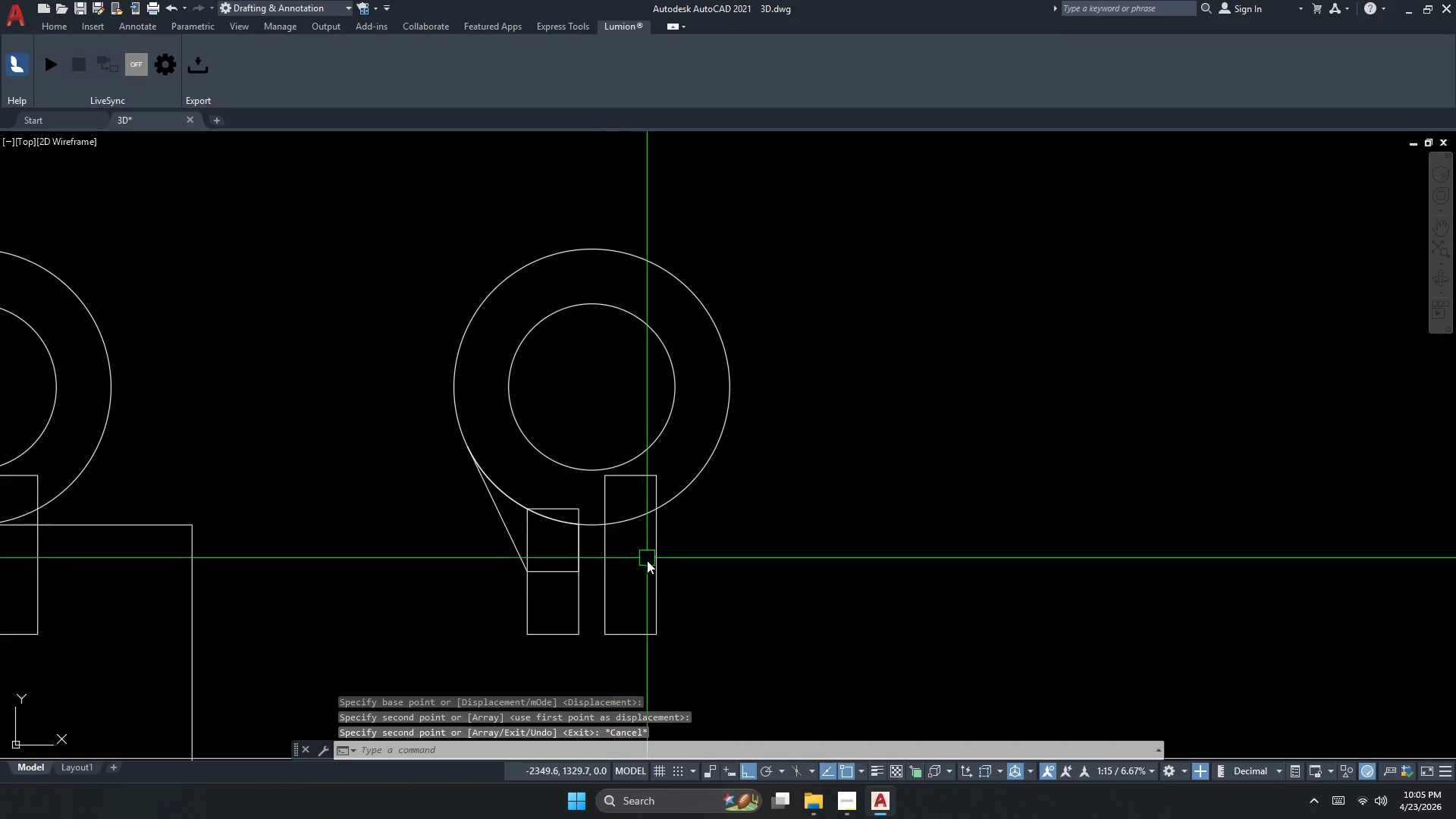 
left_click_drag(start_coordinate=[711, 585], to_coordinate=[672, 581])
 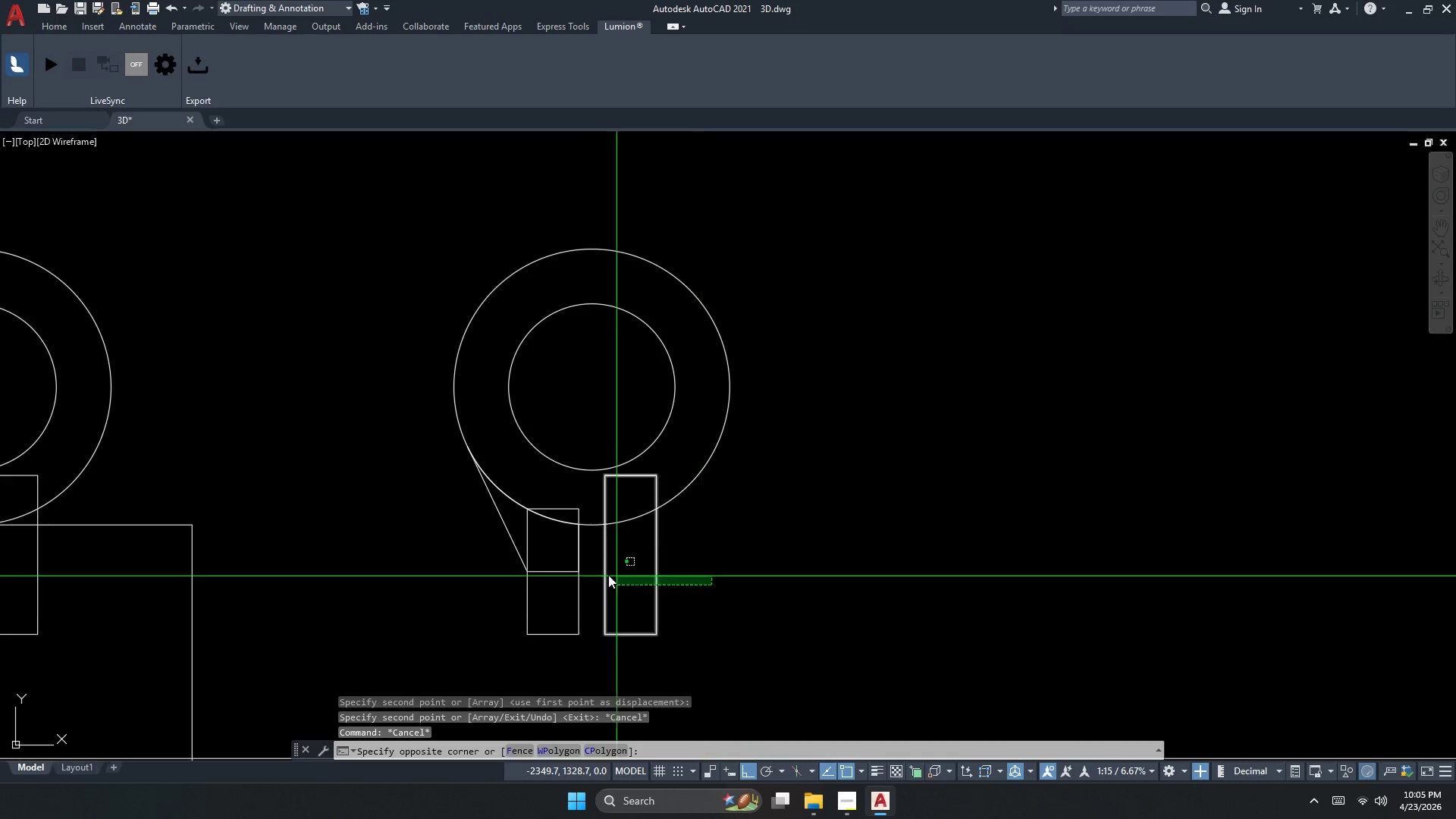 
double_click([604, 574])
 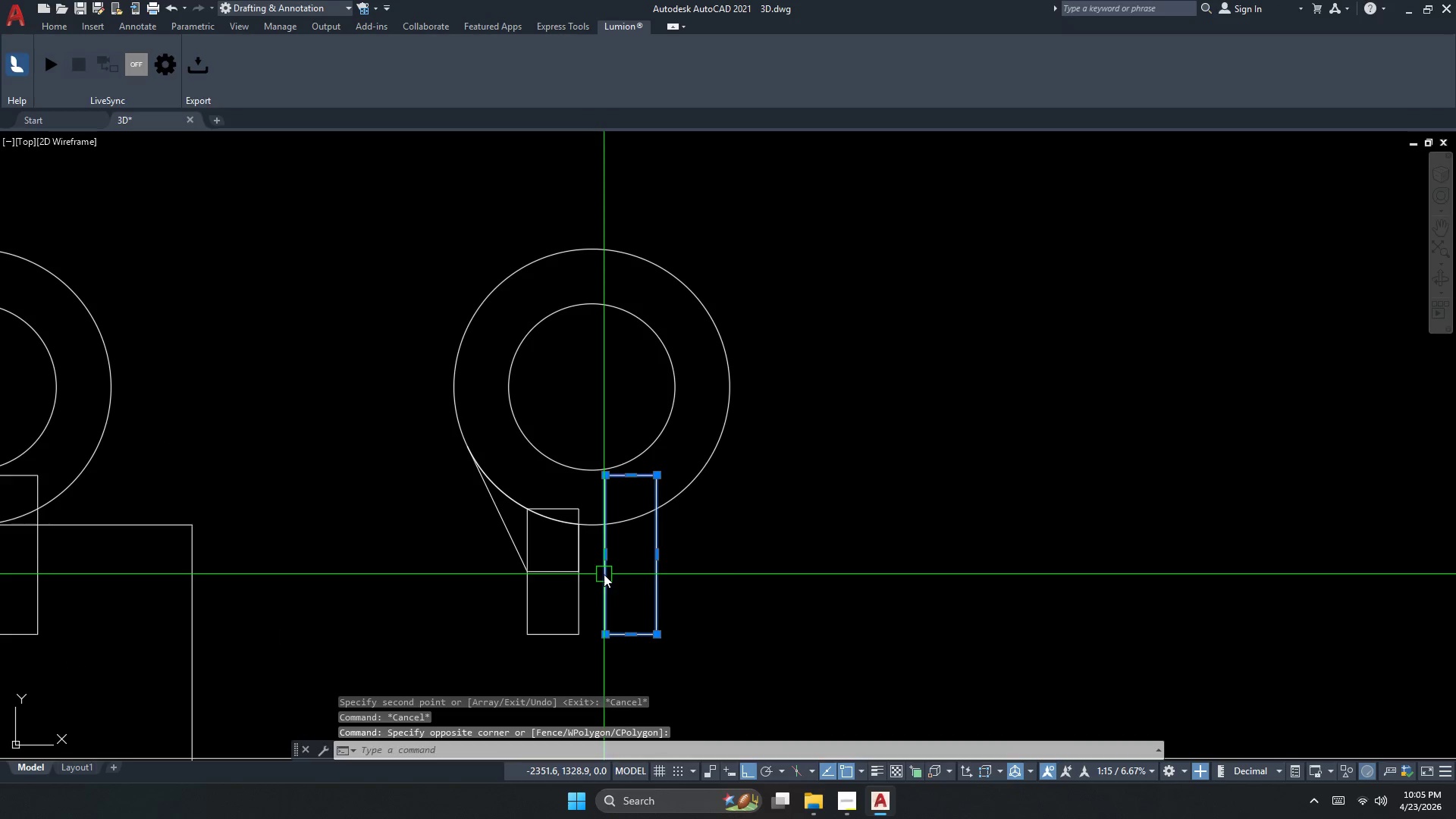 
type(e mi )
 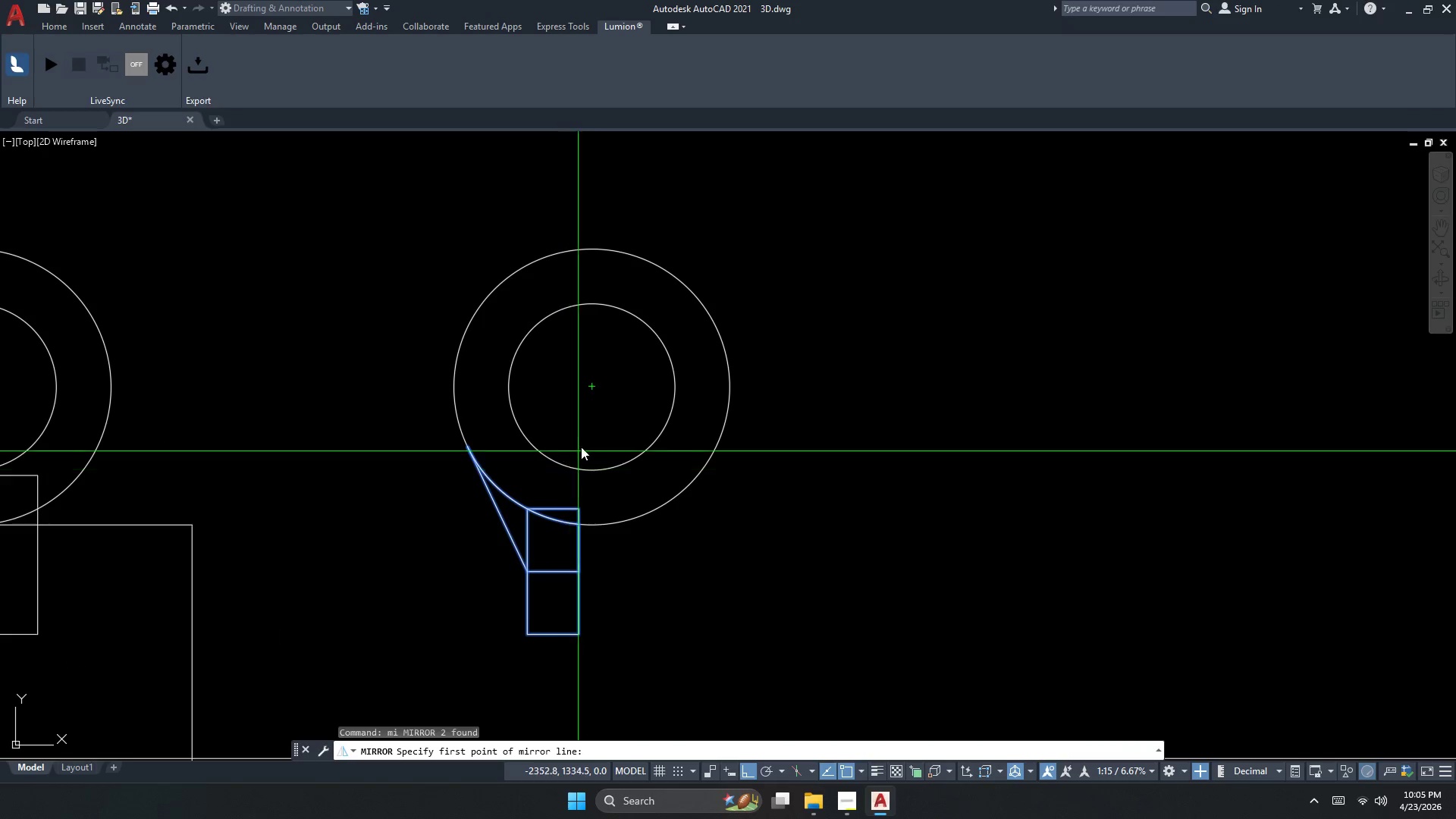 
left_click_drag(start_coordinate=[638, 573], to_coordinate=[605, 571])
 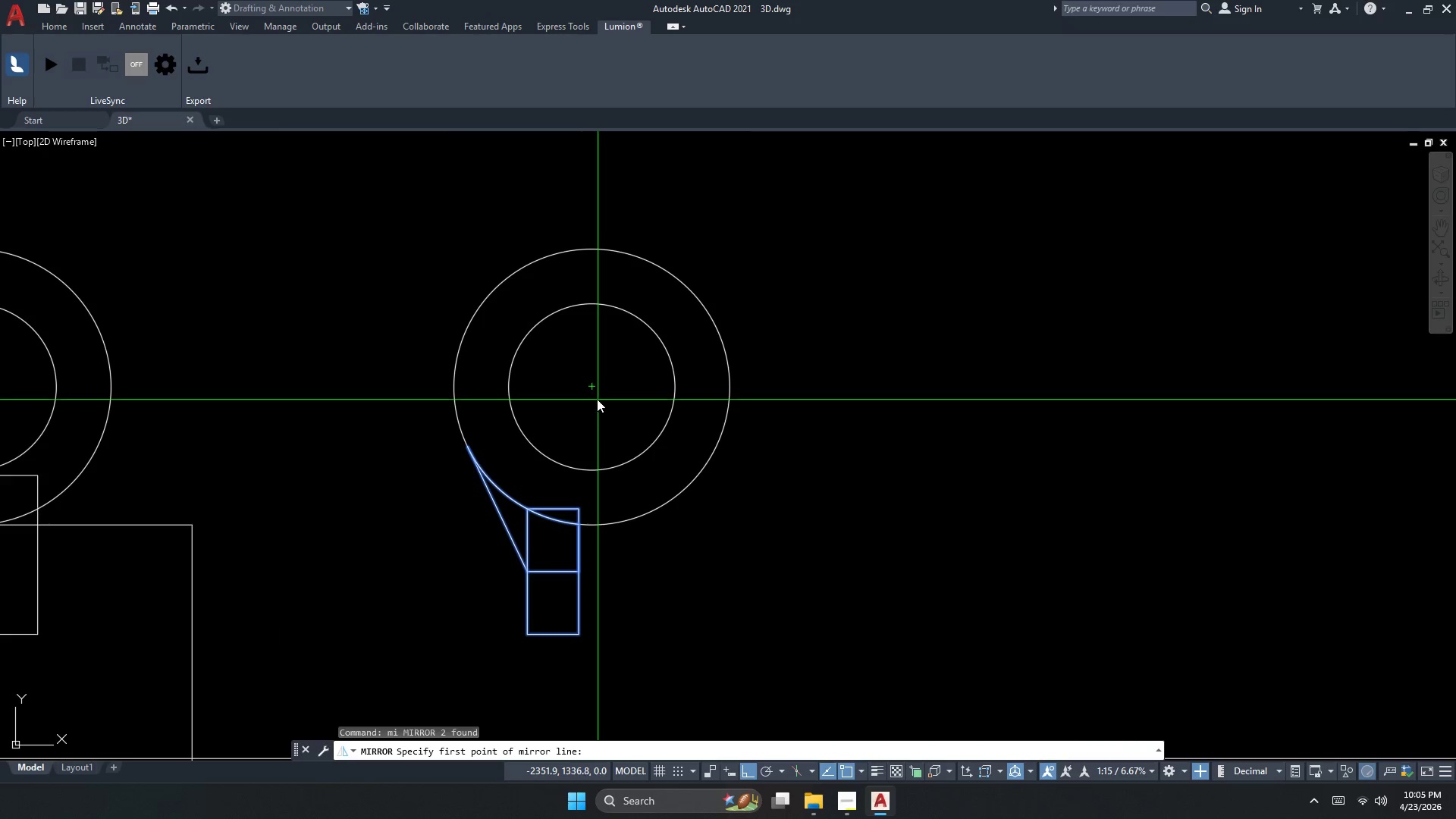 
double_click([589, 416])
 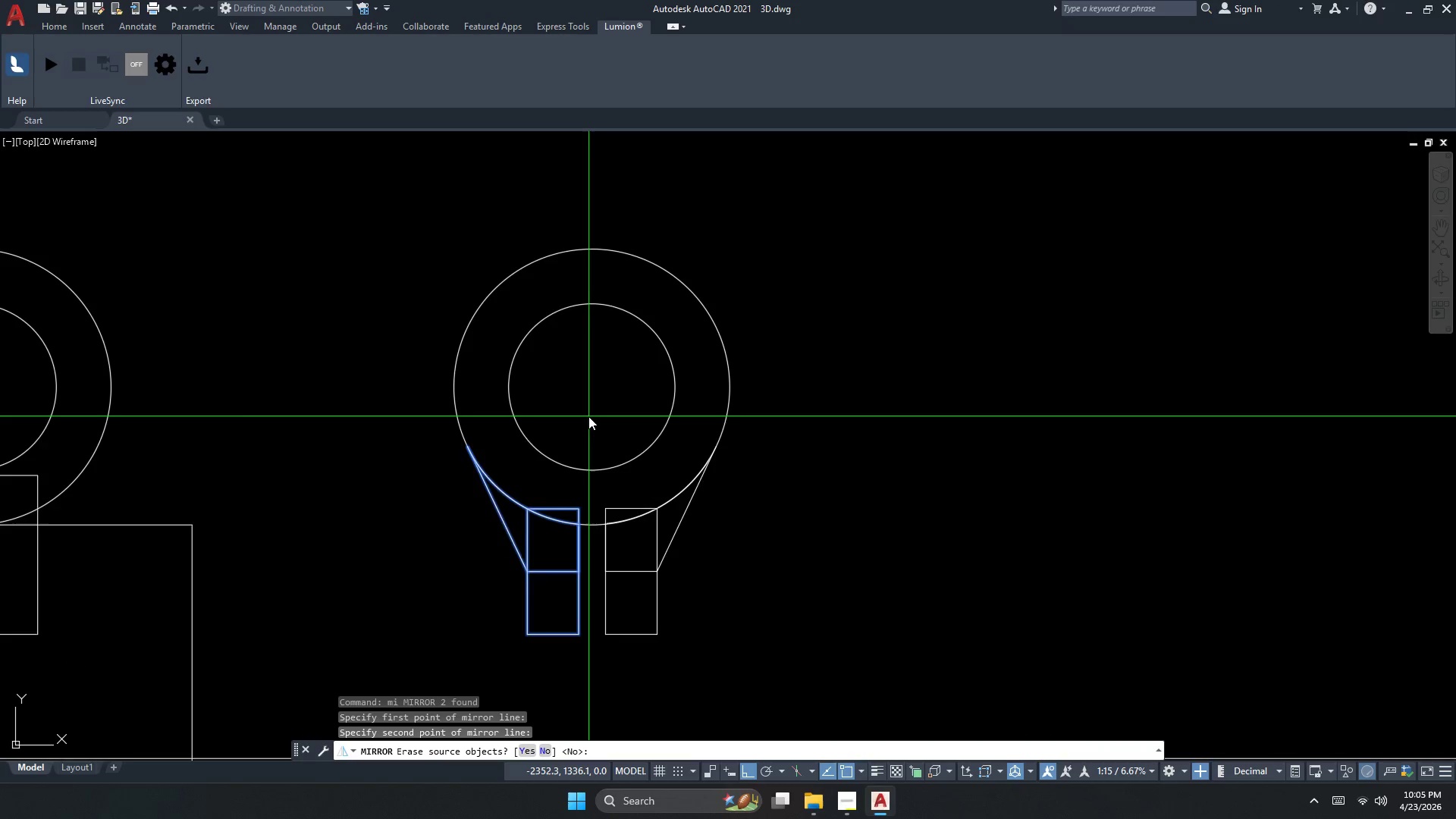 
key(N)
 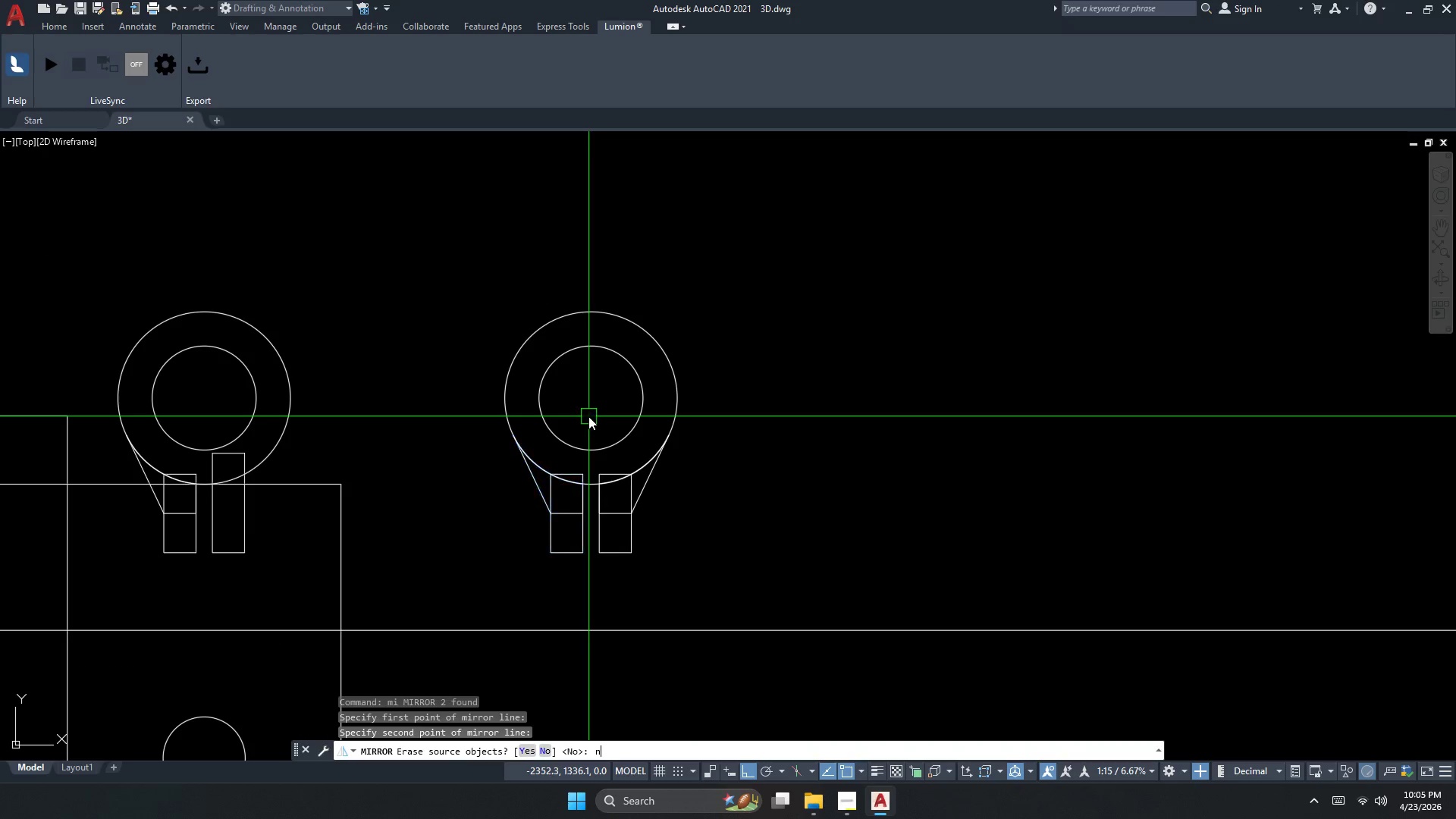 
scroll: coordinate [588, 416], scroll_direction: down, amount: 1.0
 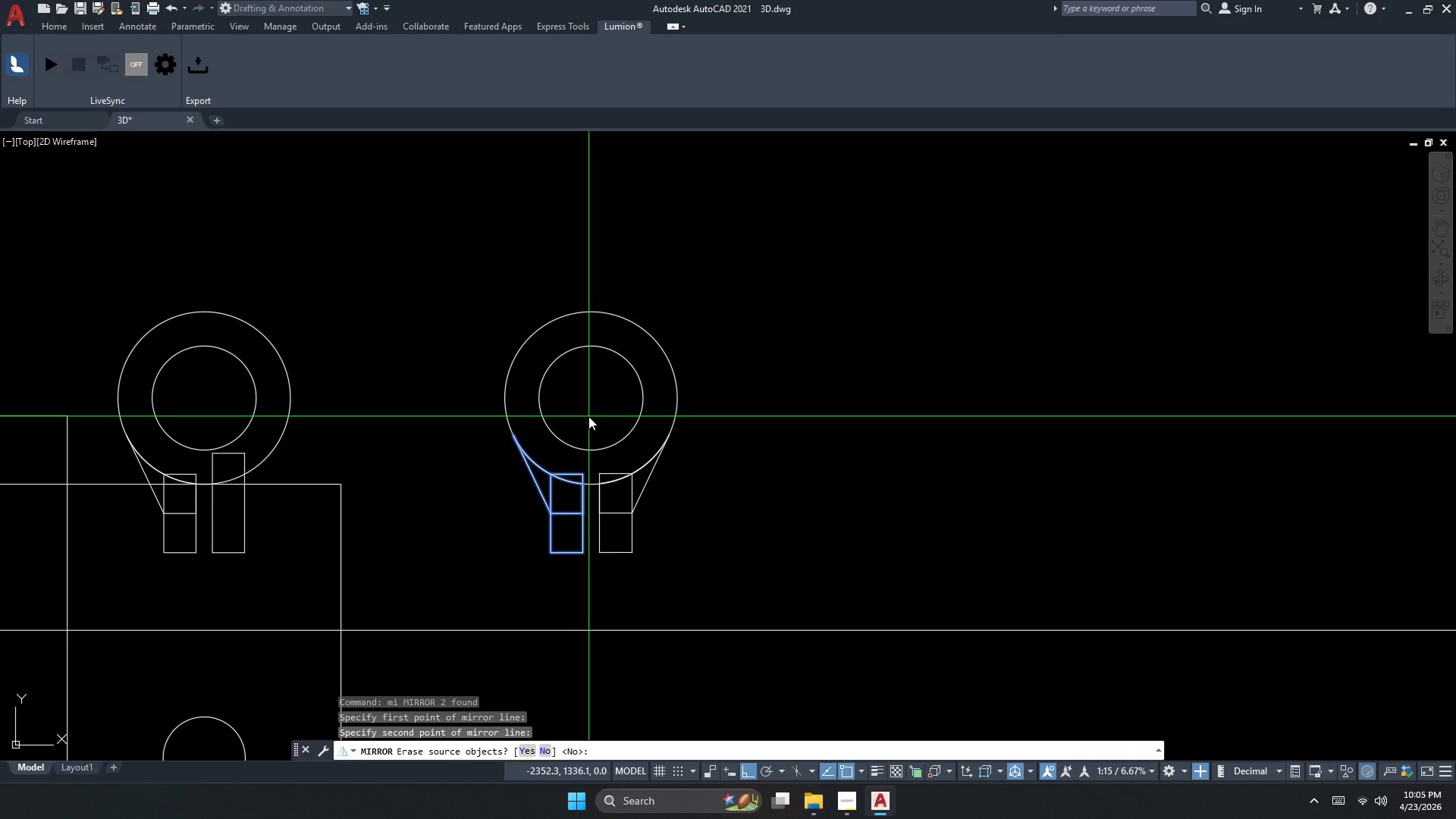 
key(Space)
 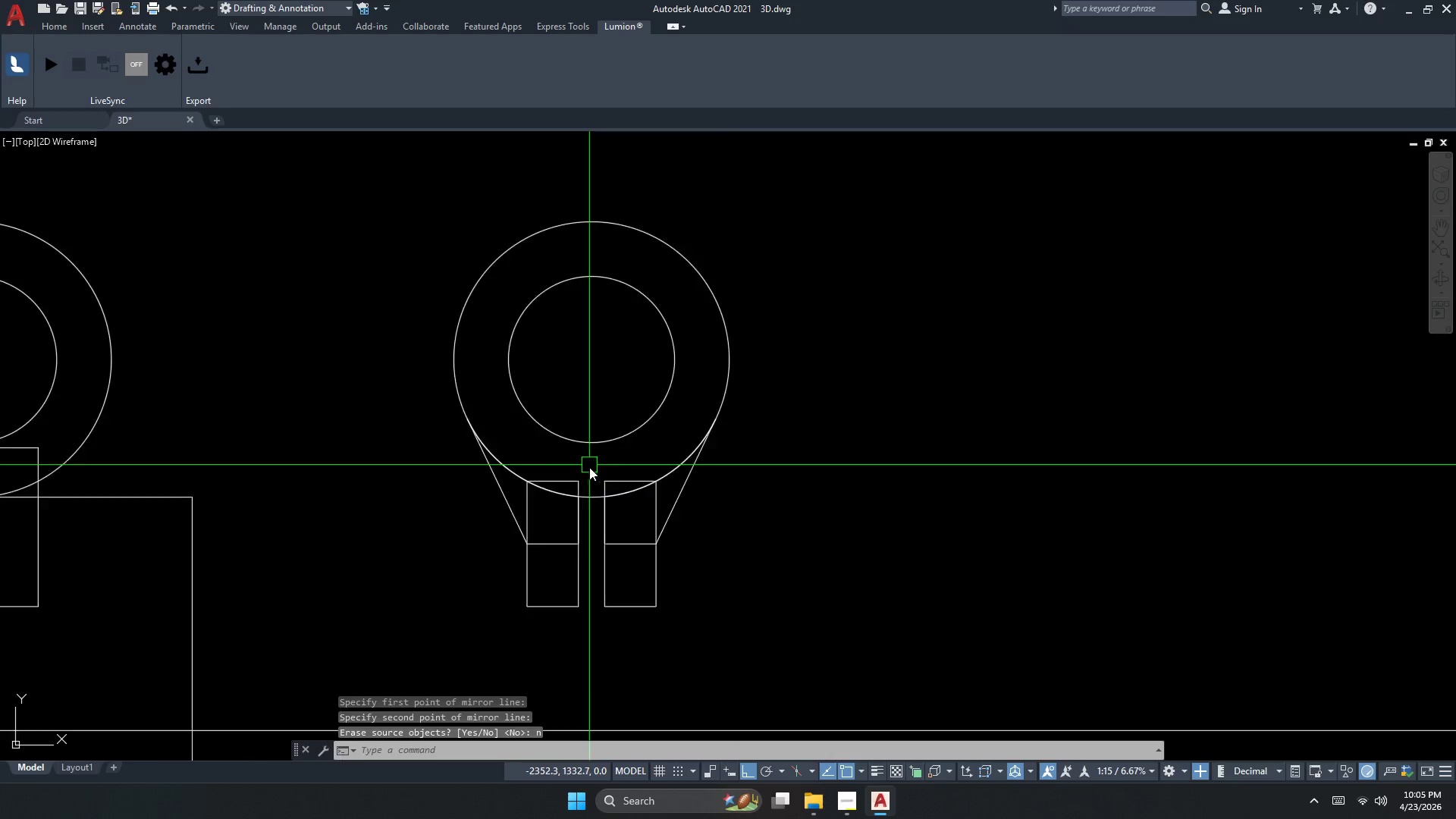 
key(Escape)
 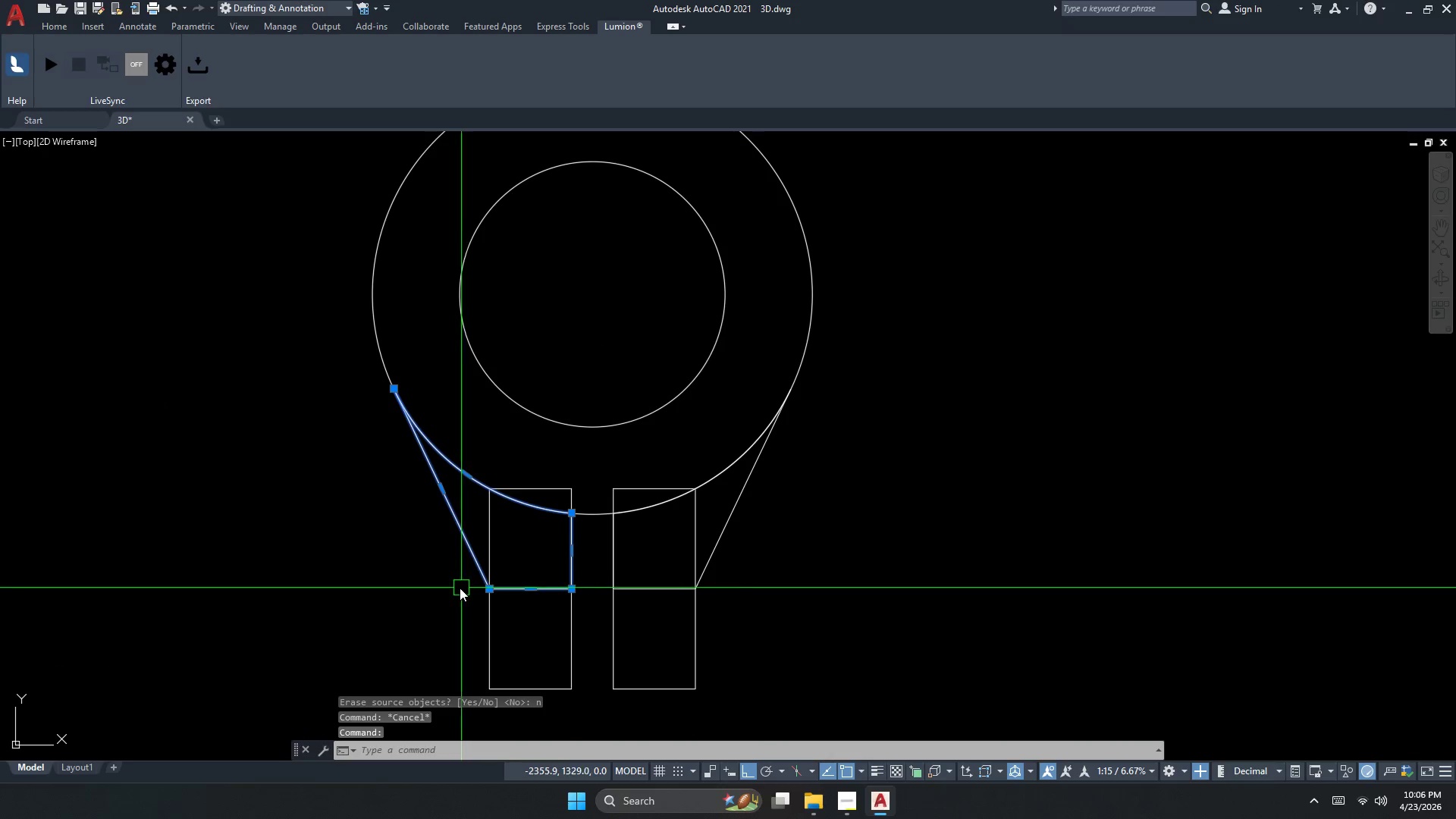 
scroll: coordinate [589, 471], scroll_direction: up, amount: 2.0
 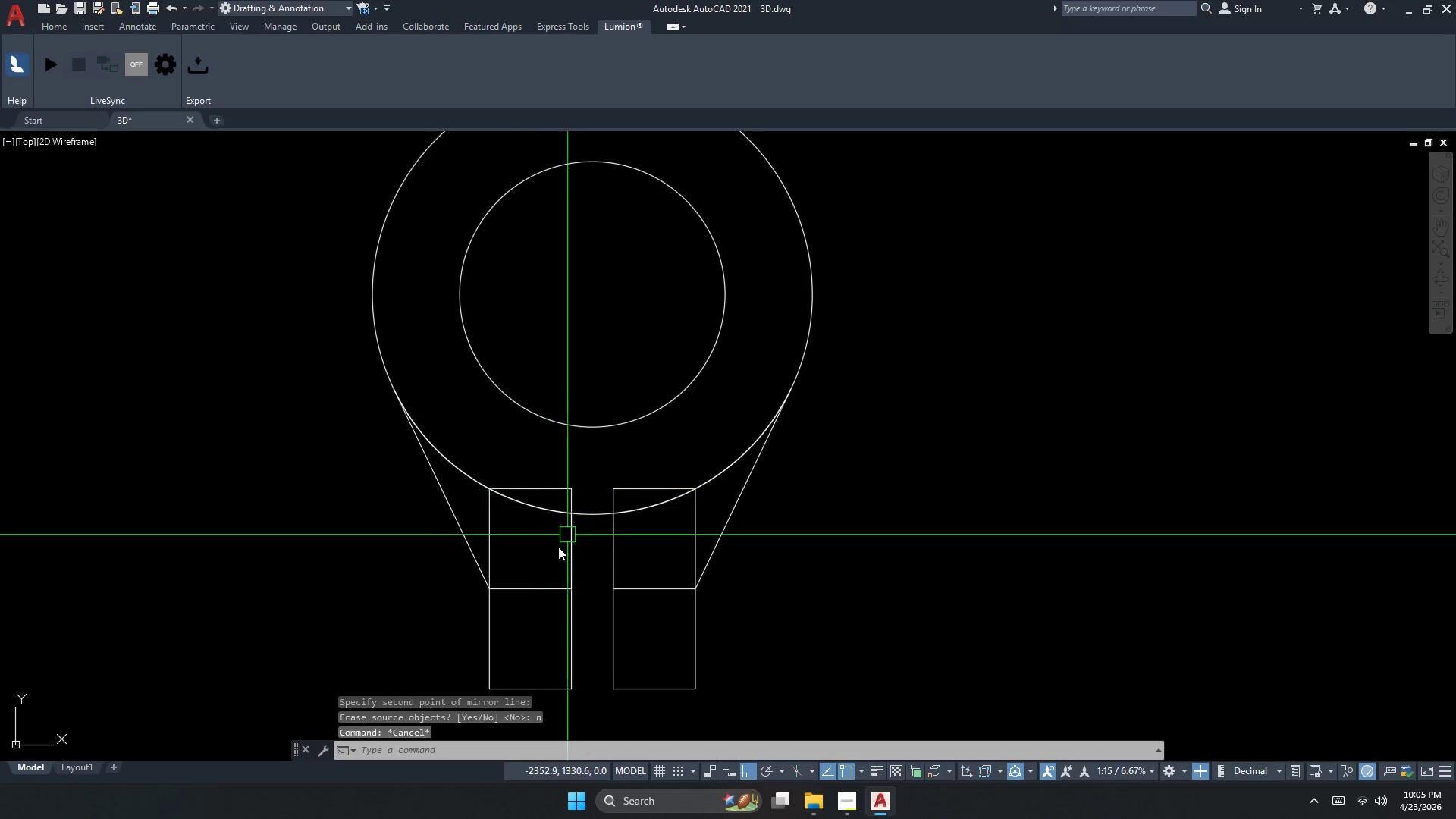 
key(Escape)
 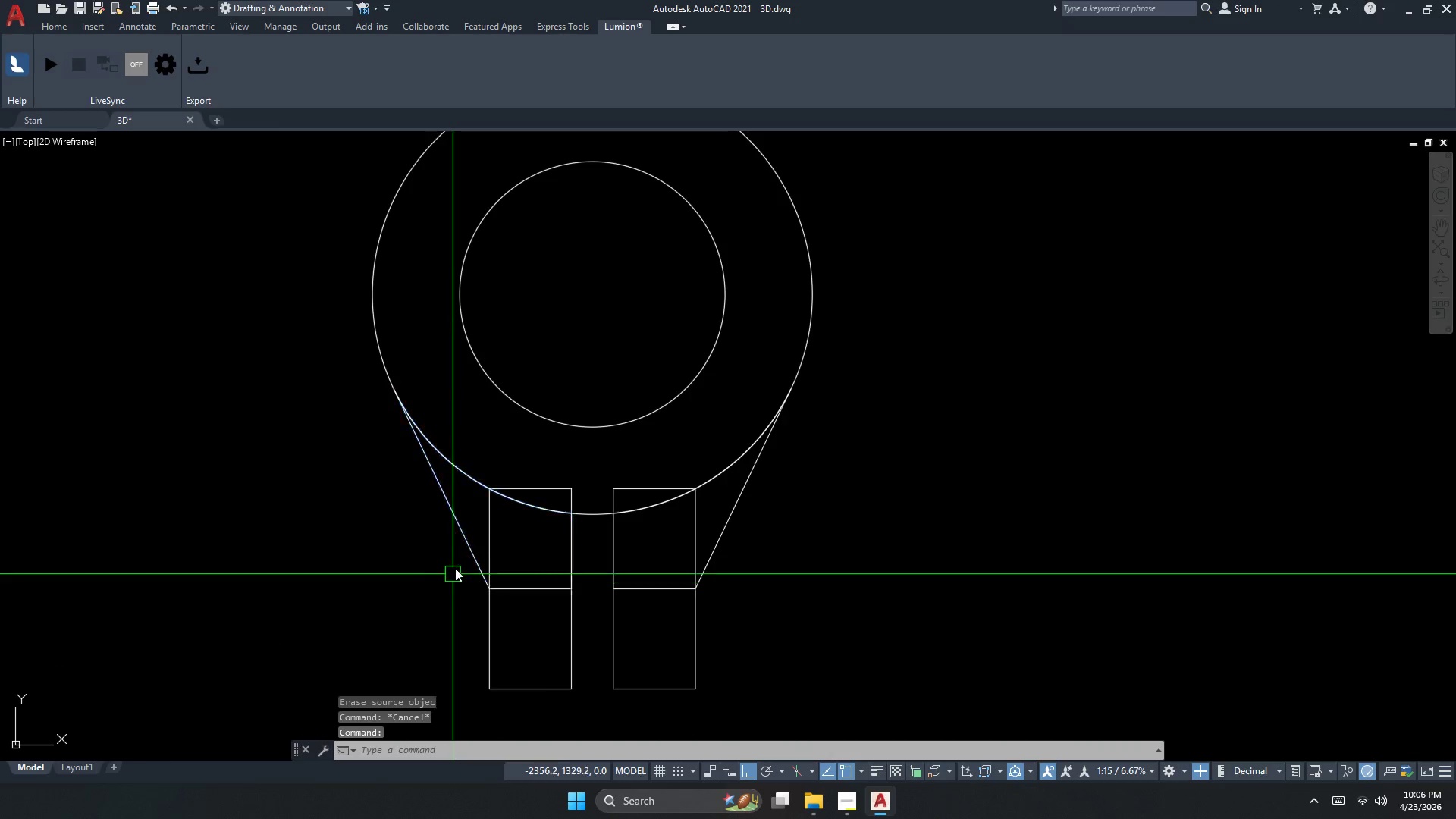 
key(Escape)
 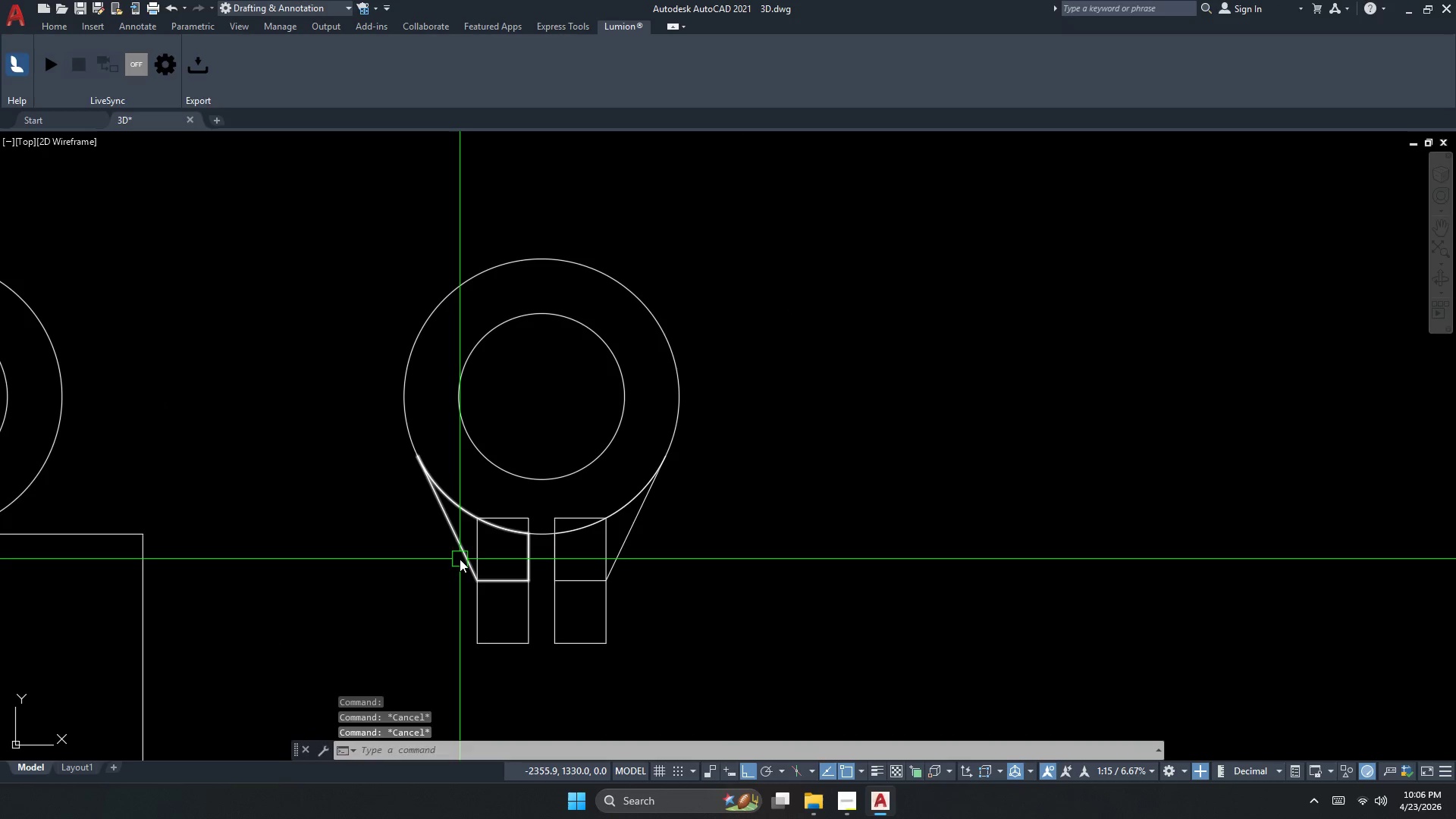 
scroll: coordinate [456, 567], scroll_direction: down, amount: 1.0
 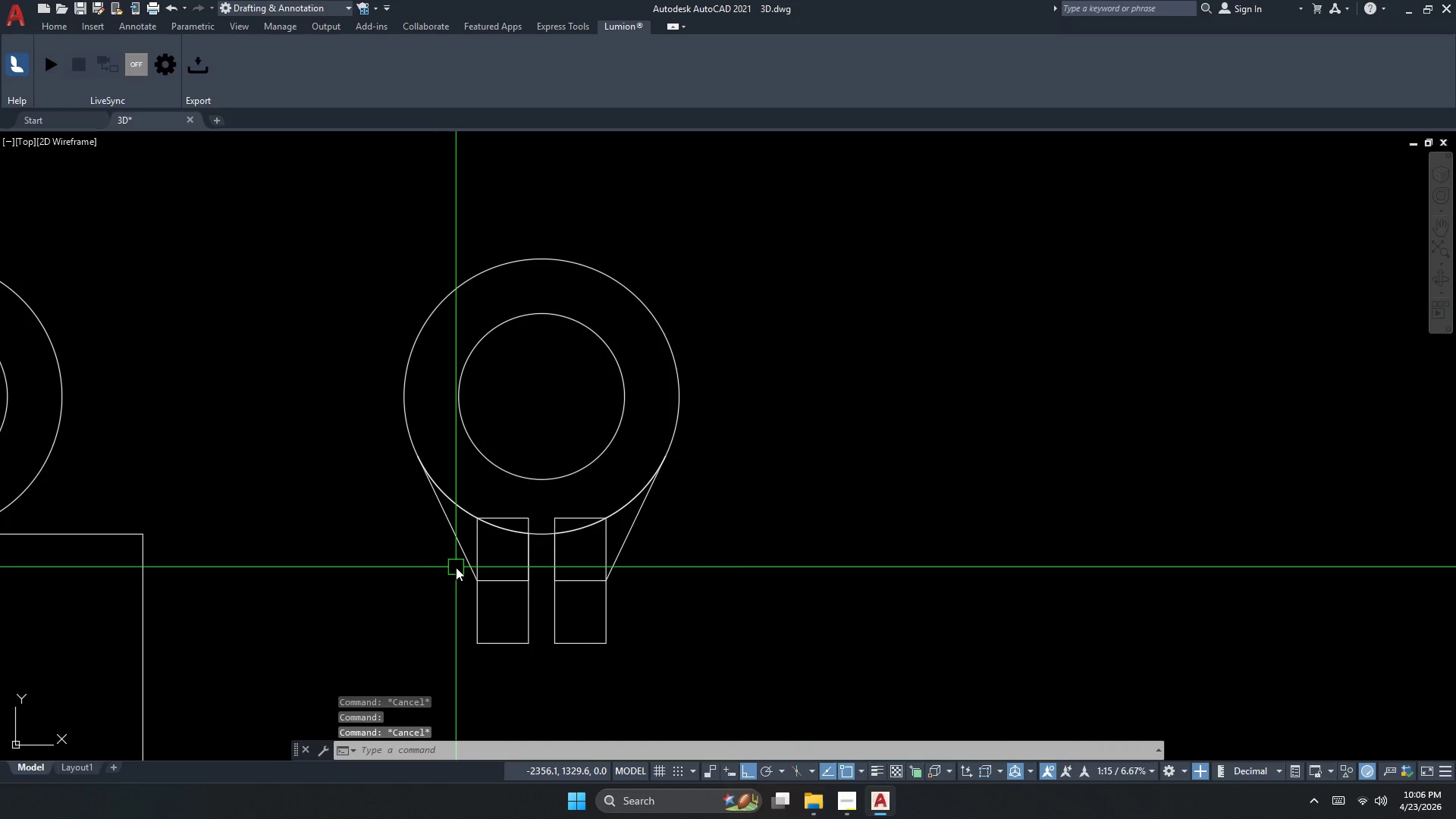 
type(pl )
 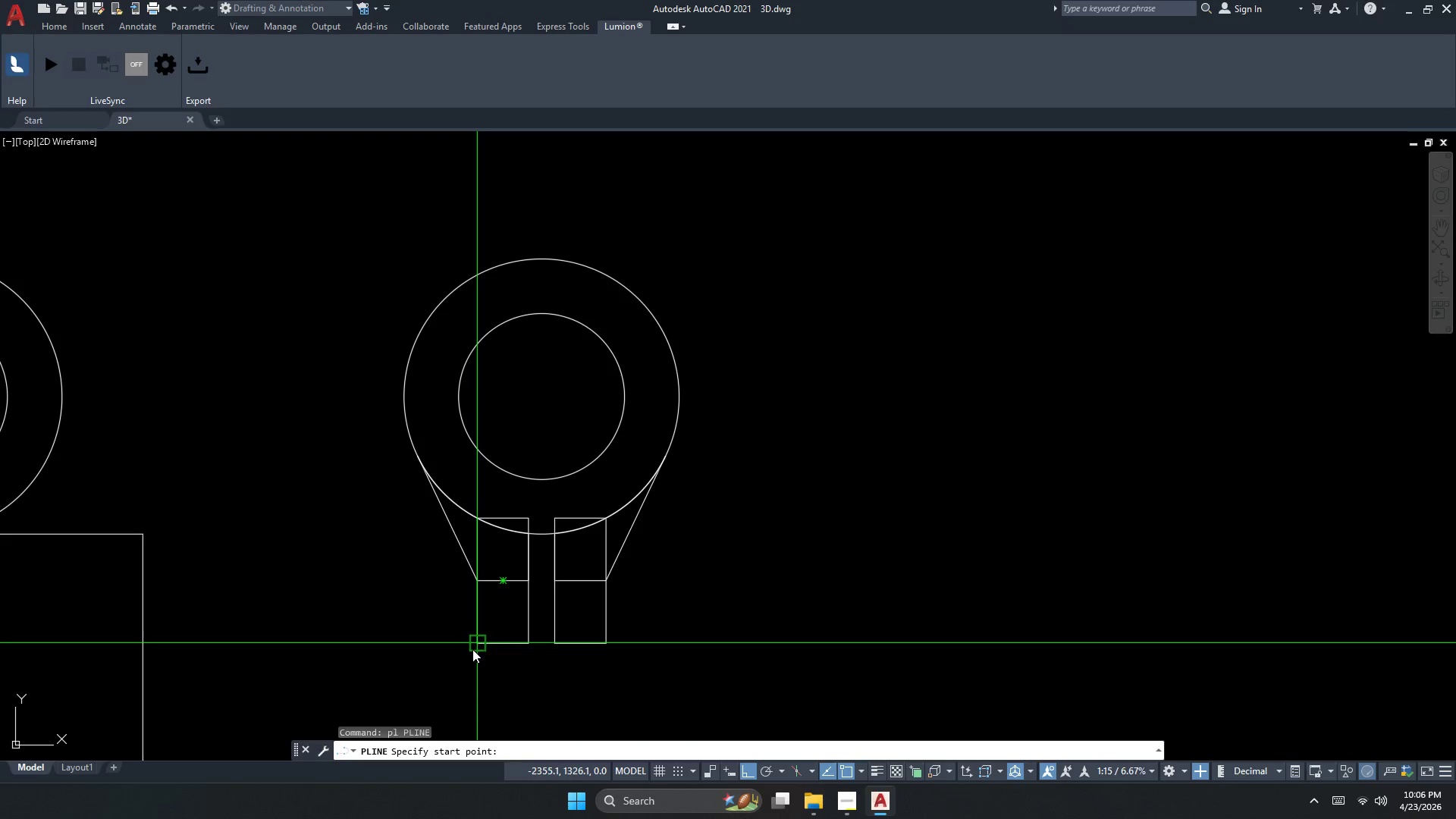 
left_click_drag(start_coordinate=[472, 649], to_coordinate=[472, 645])
 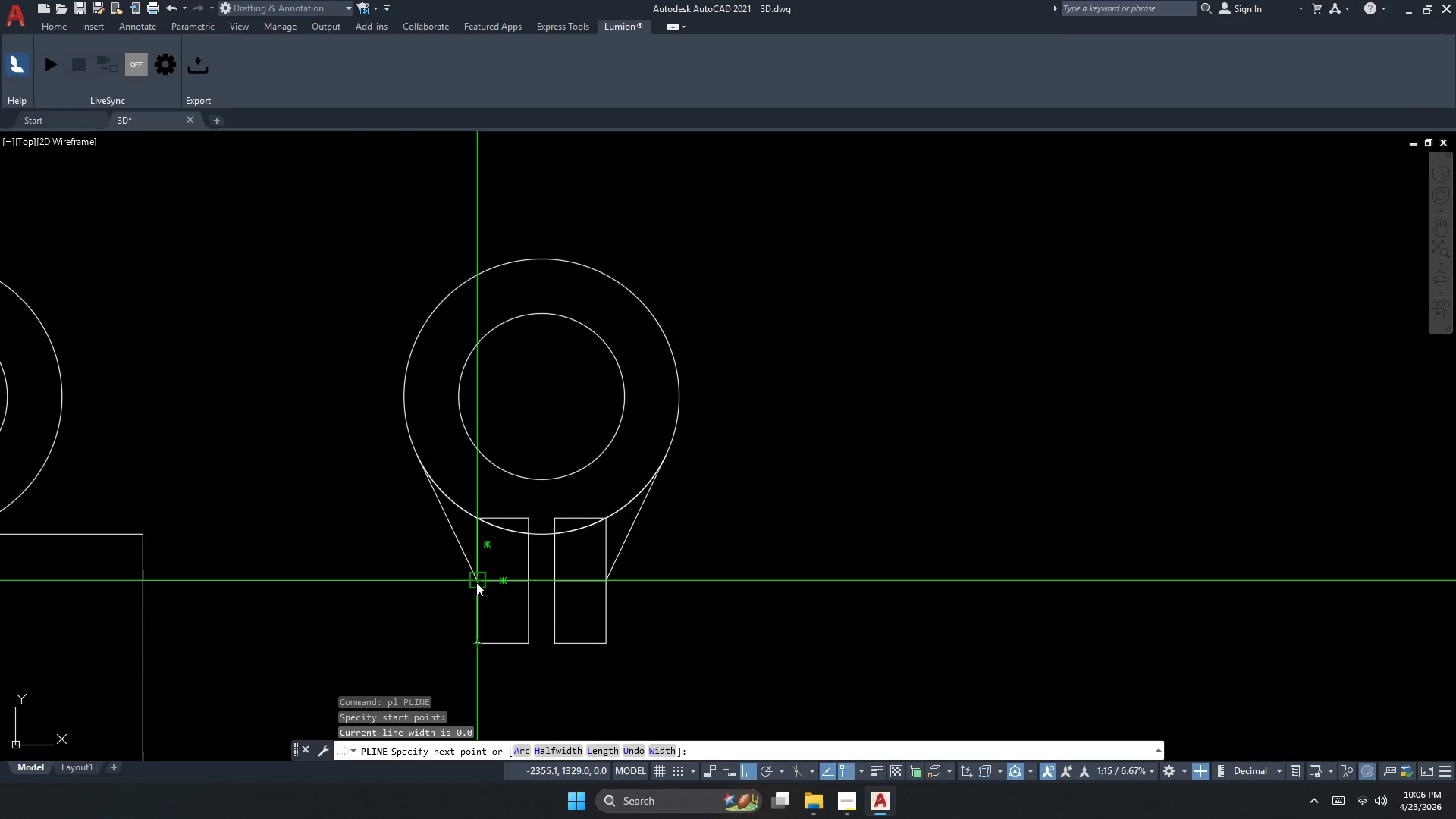 
left_click([476, 582])
 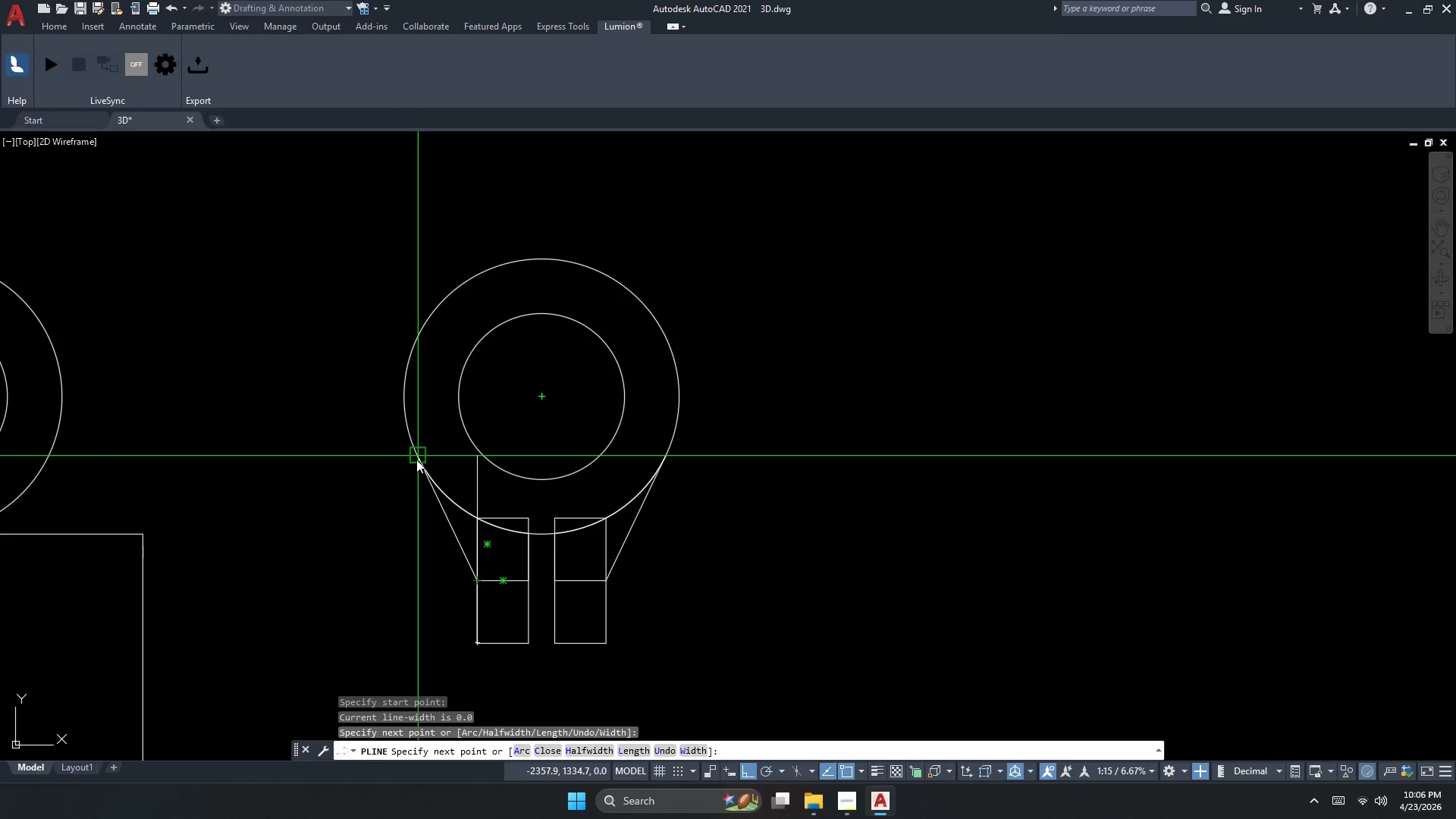 
left_click_drag(start_coordinate=[416, 459], to_coordinate=[414, 449])
 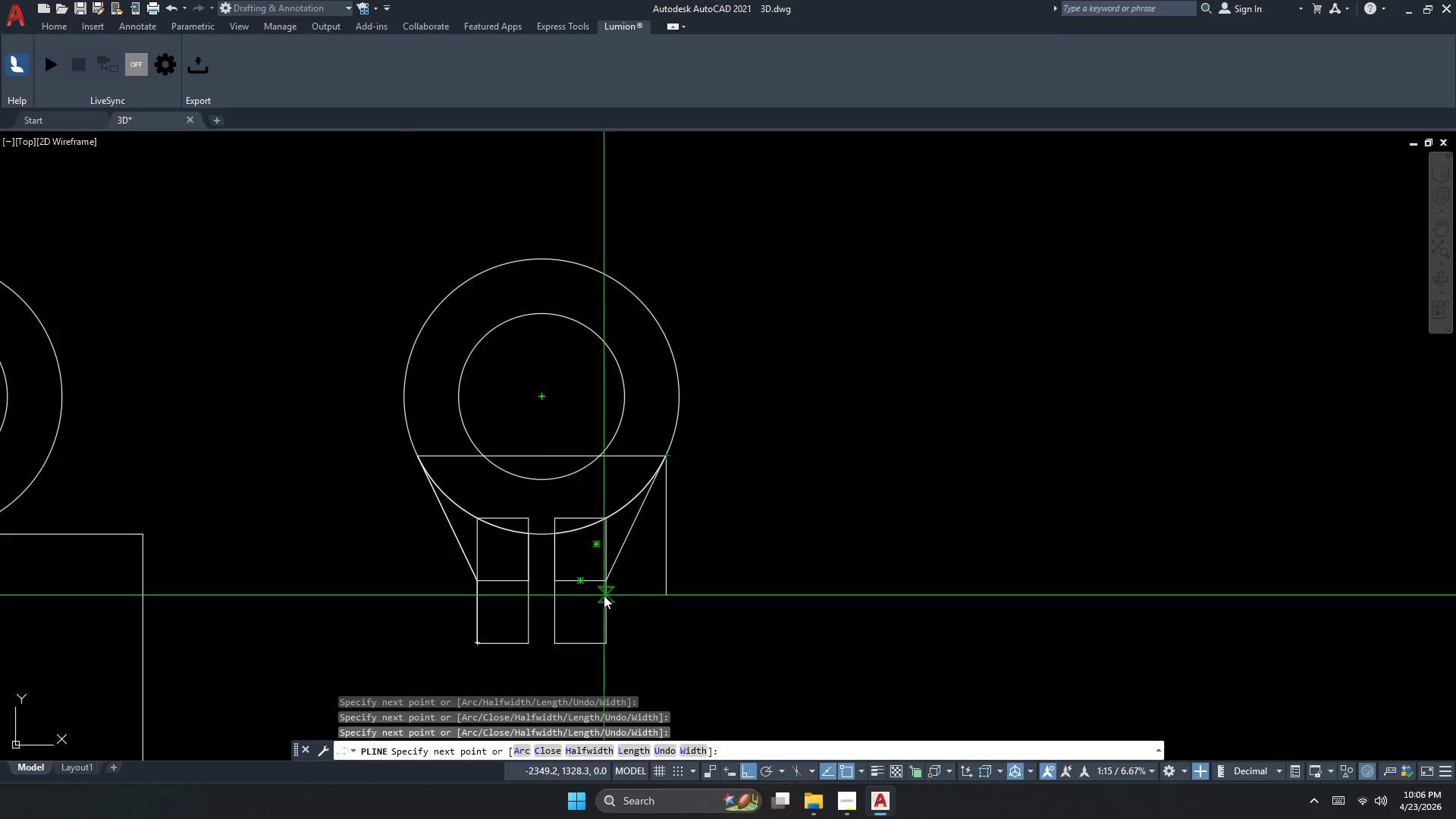 
left_click([605, 585])
 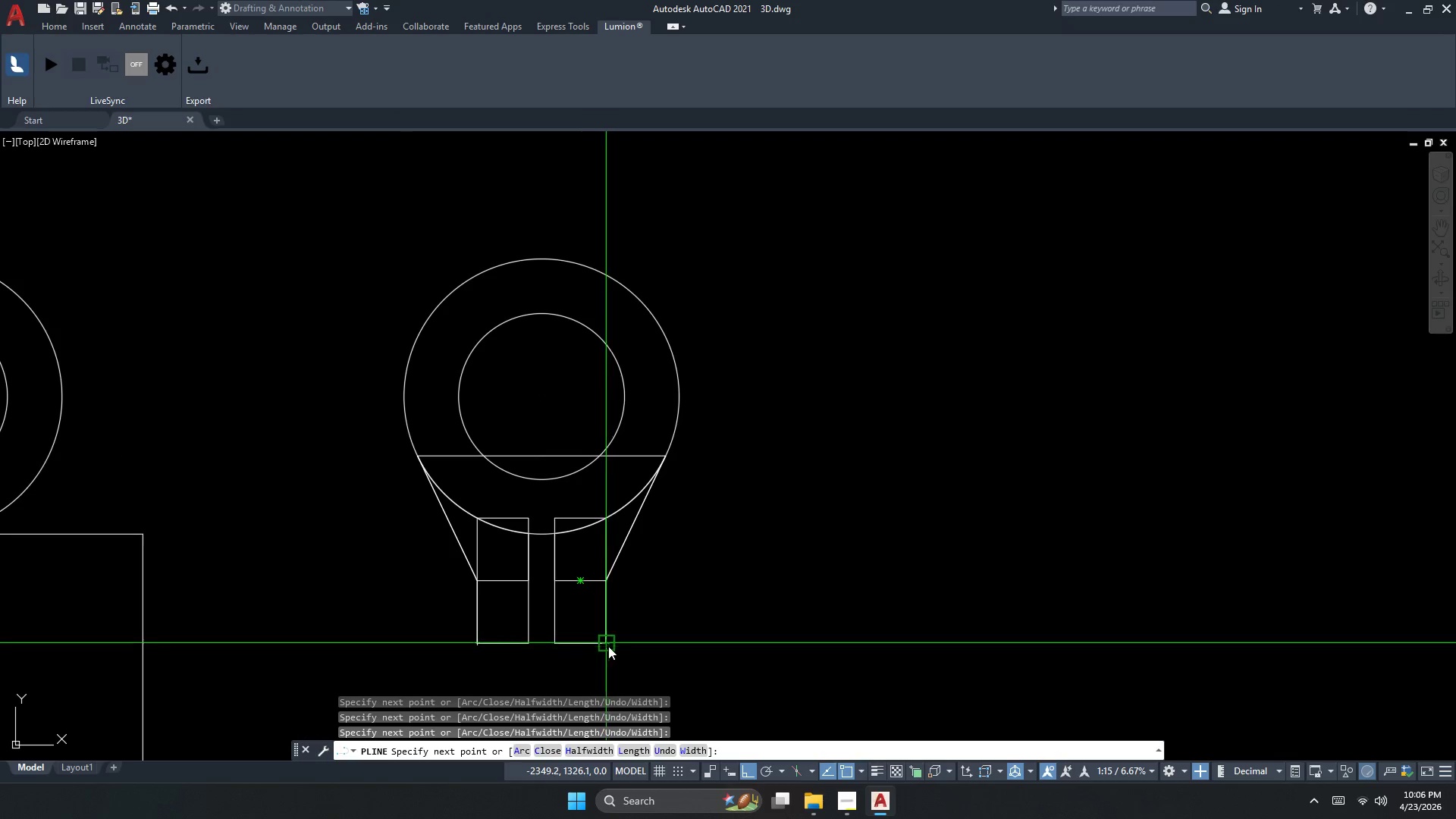 
key(Escape)
 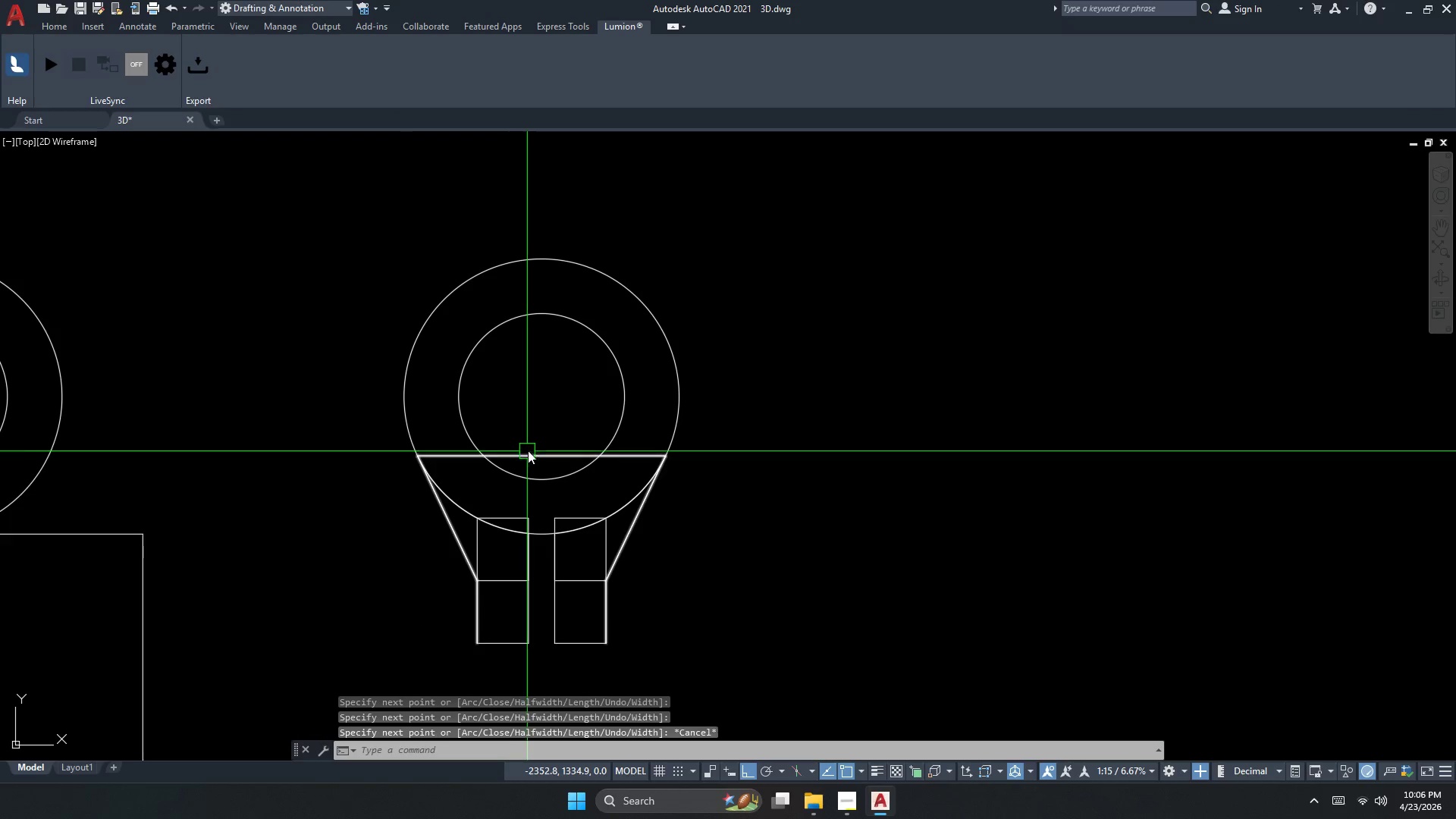 
left_click([528, 450])
 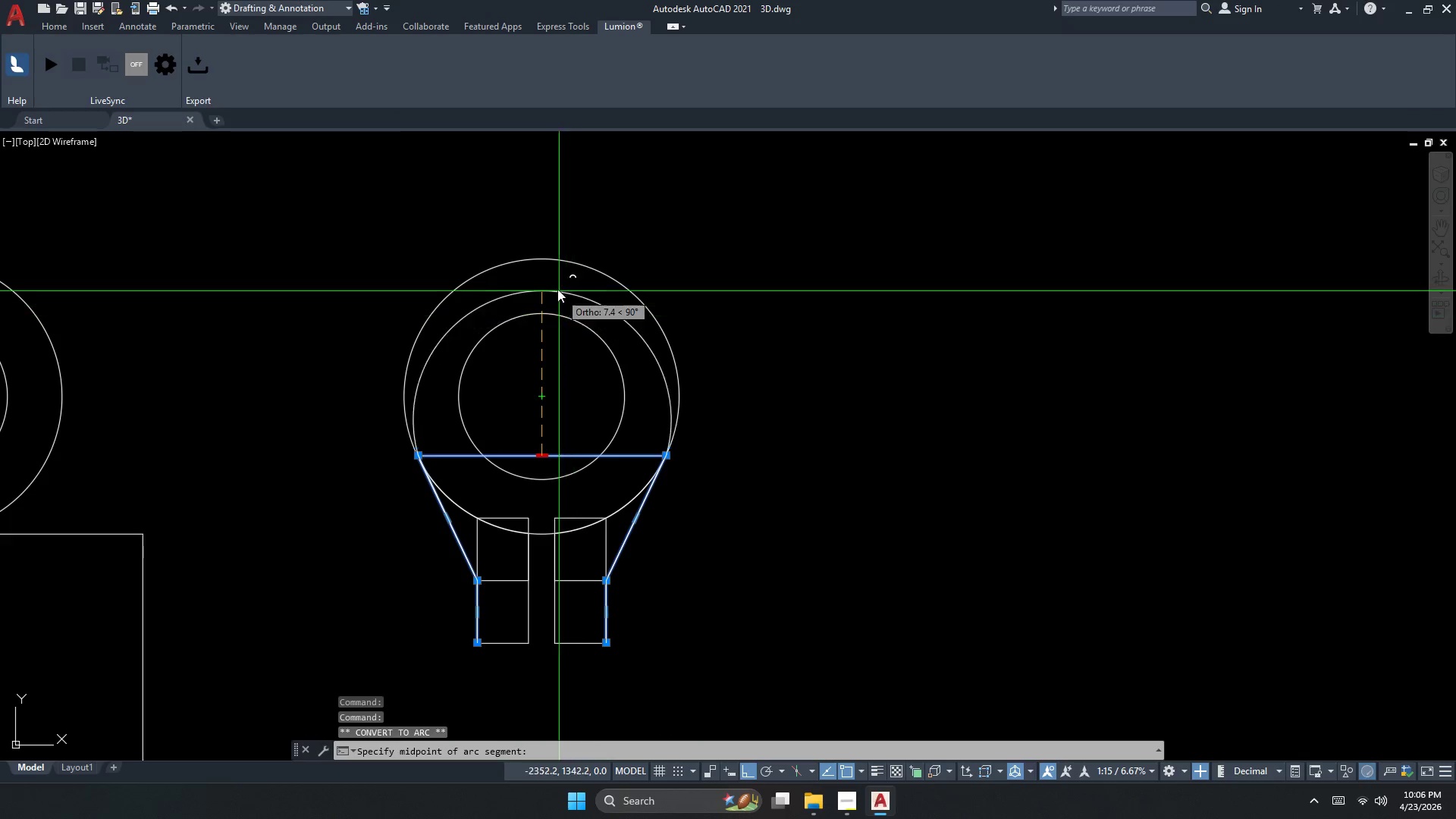 
left_click([538, 259])
 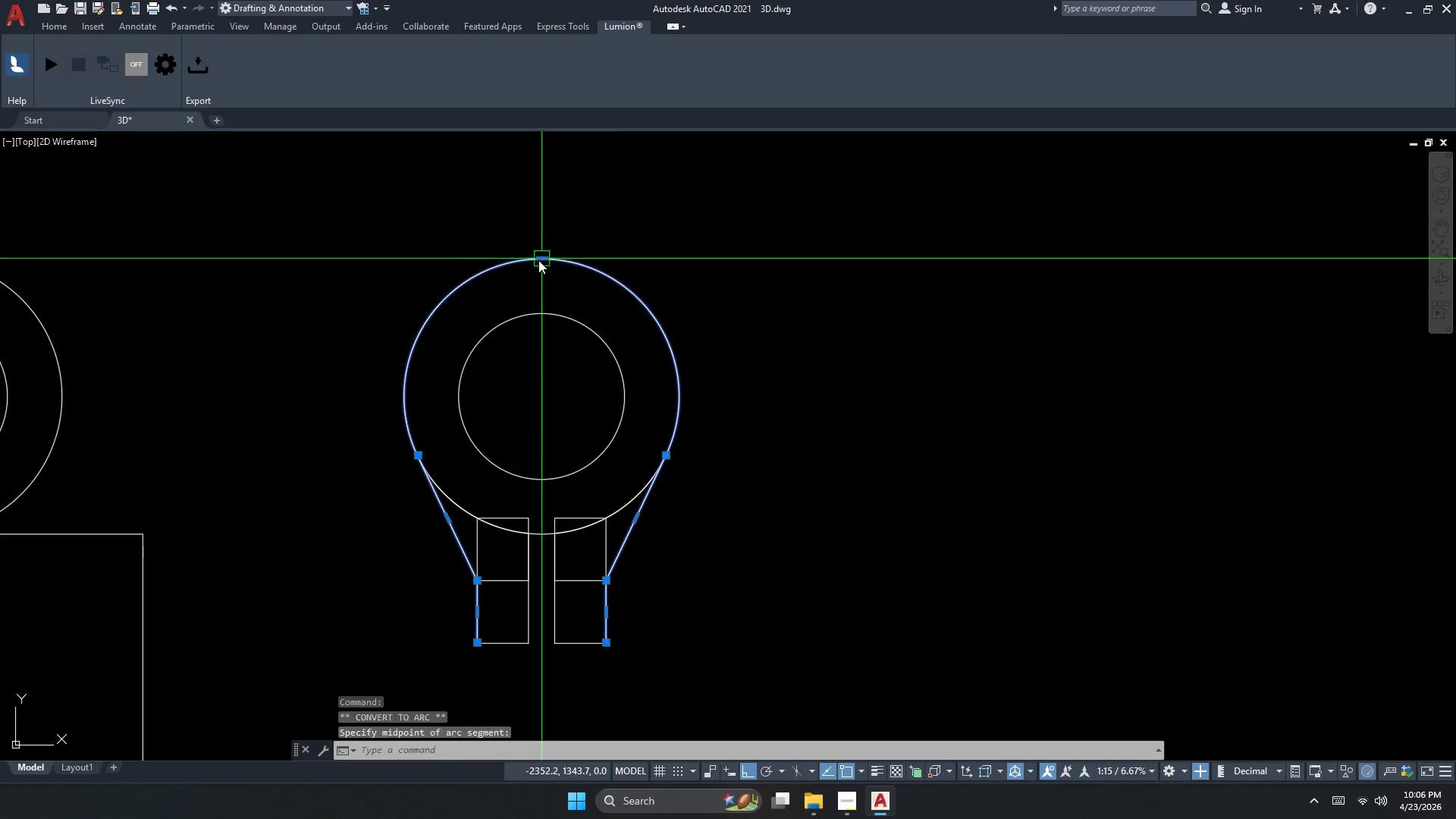 
key(Escape)
 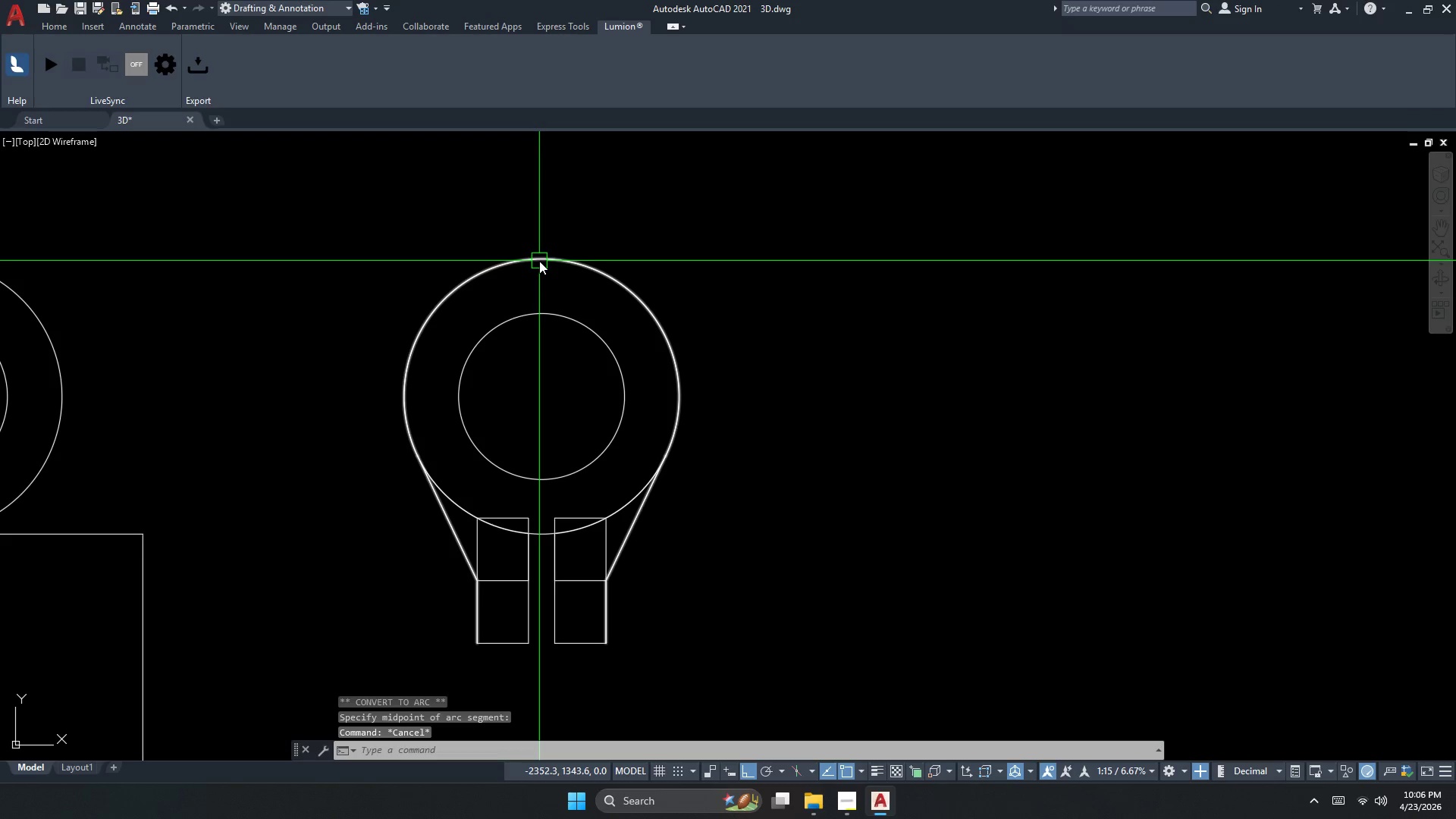 
key(O)
 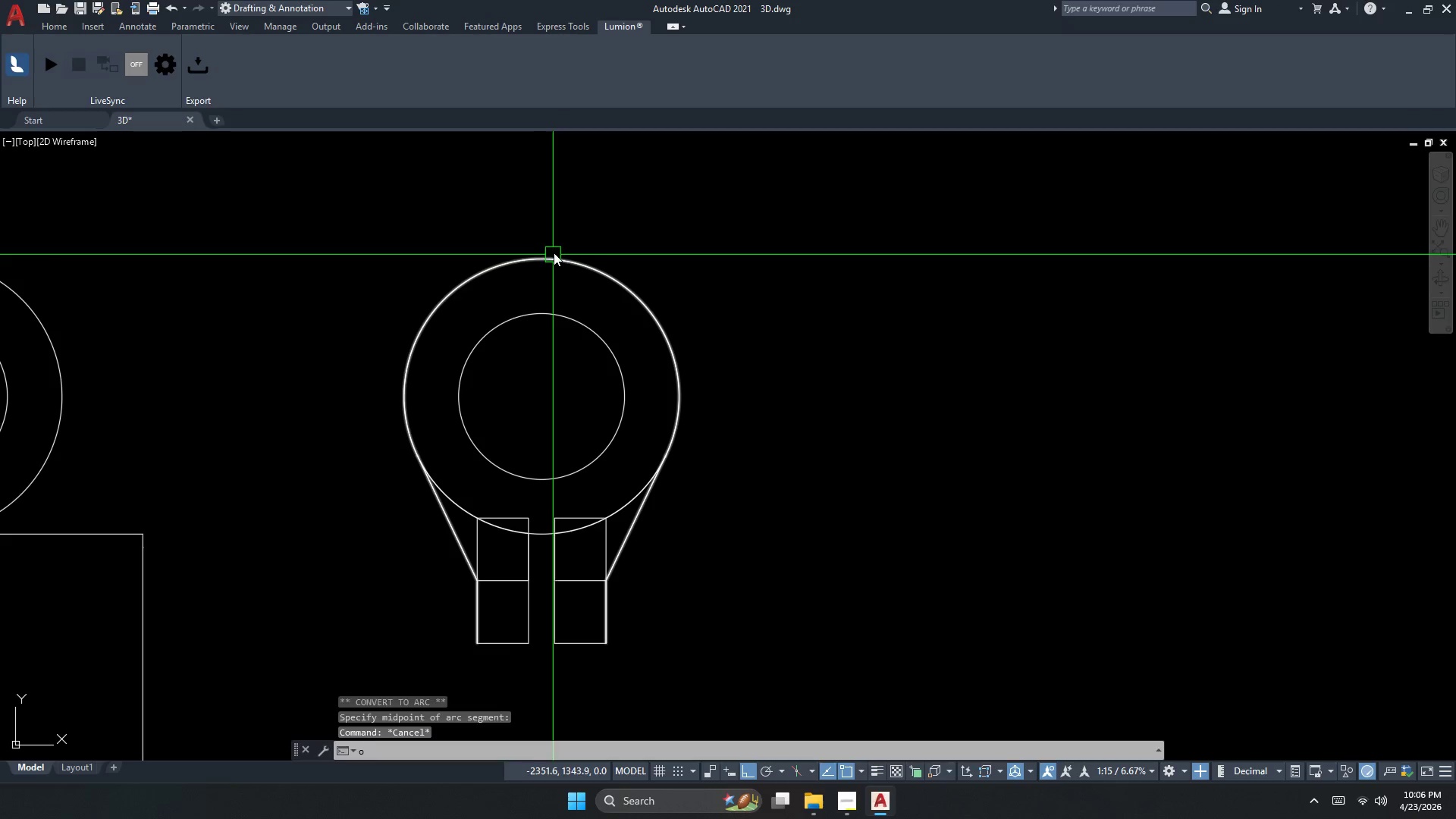 
key(Space)
 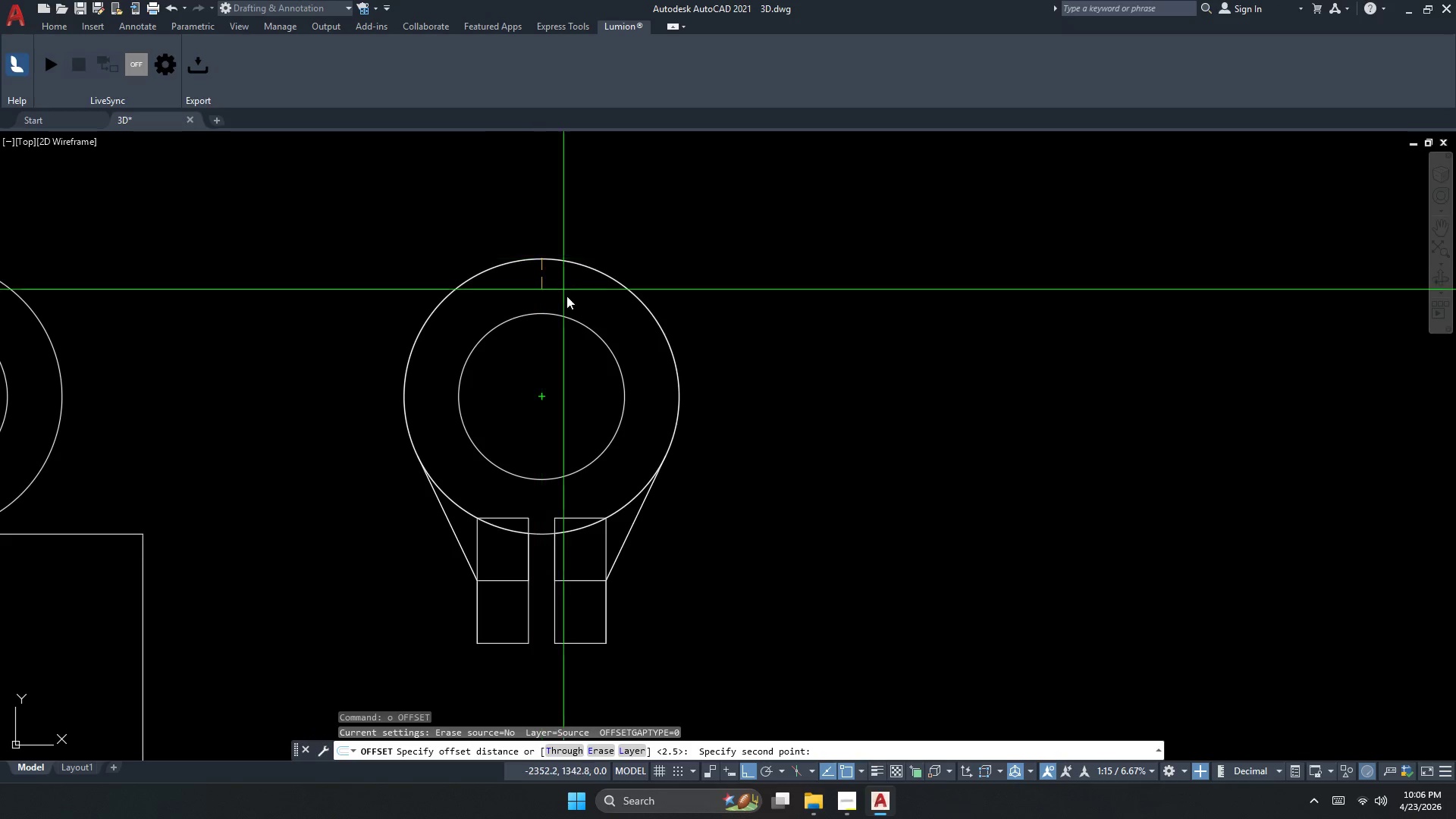 
left_click([543, 315])
 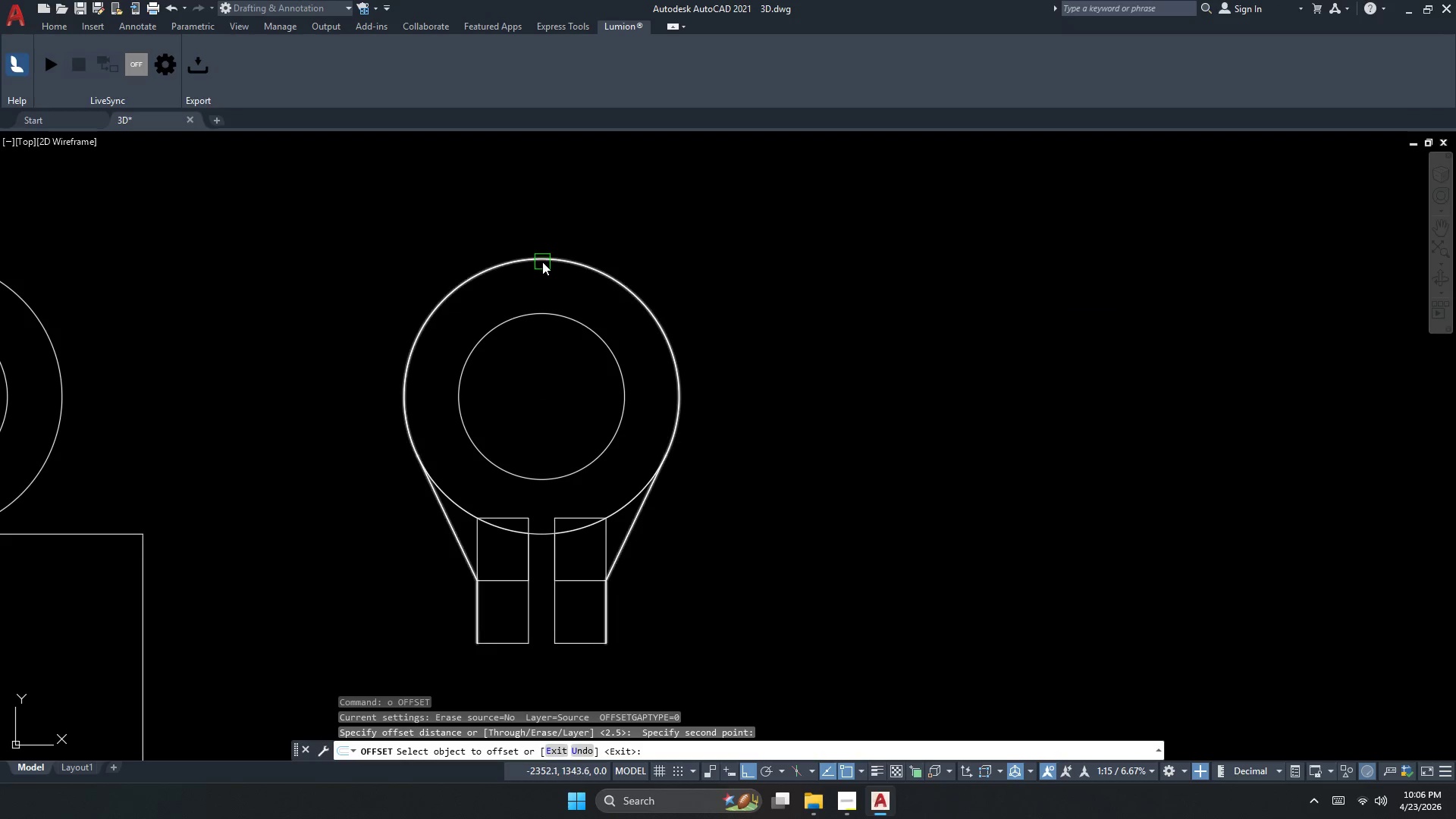 
left_click_drag(start_coordinate=[543, 261], to_coordinate=[544, 277])
 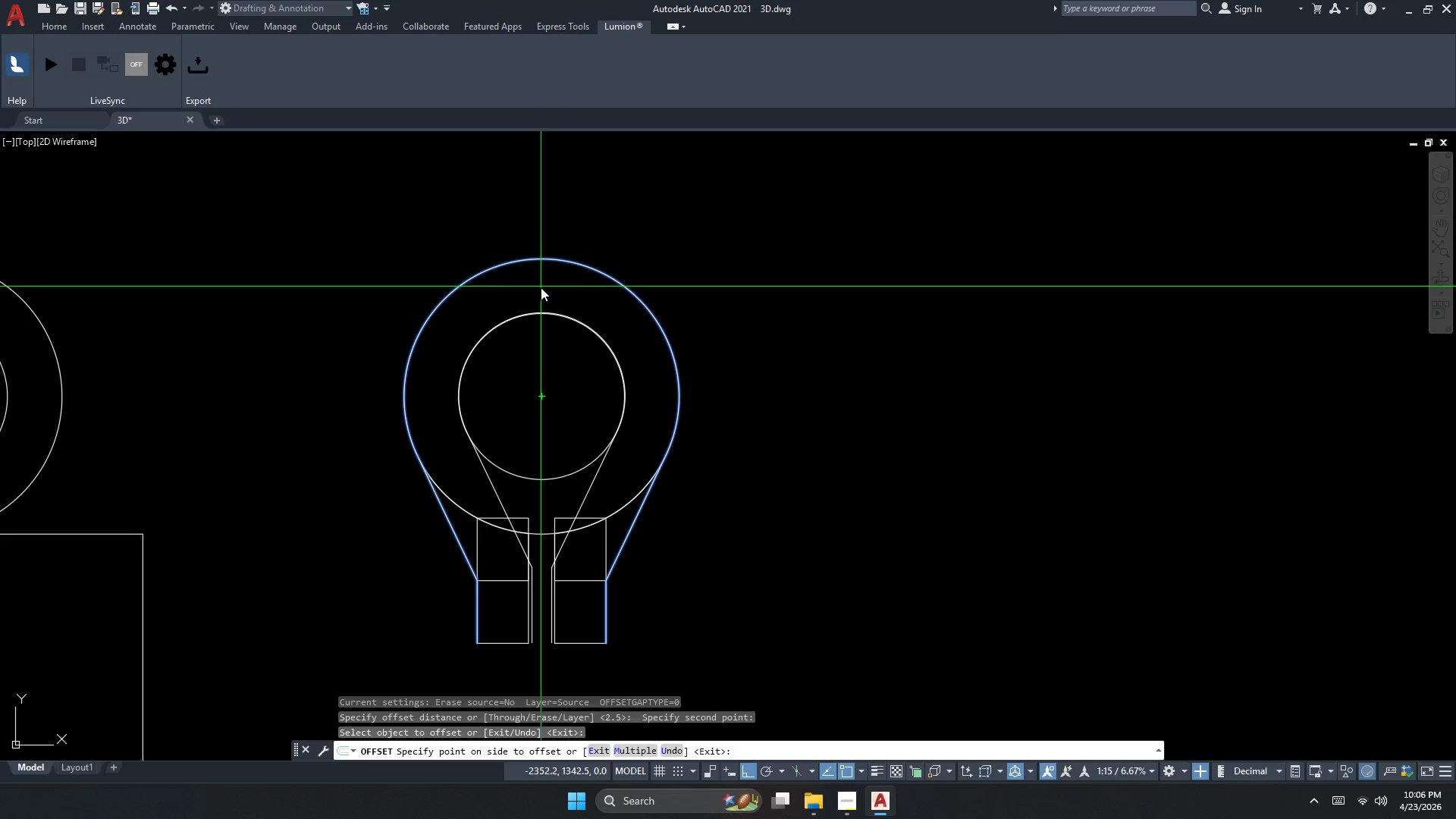 
left_click([541, 287])
 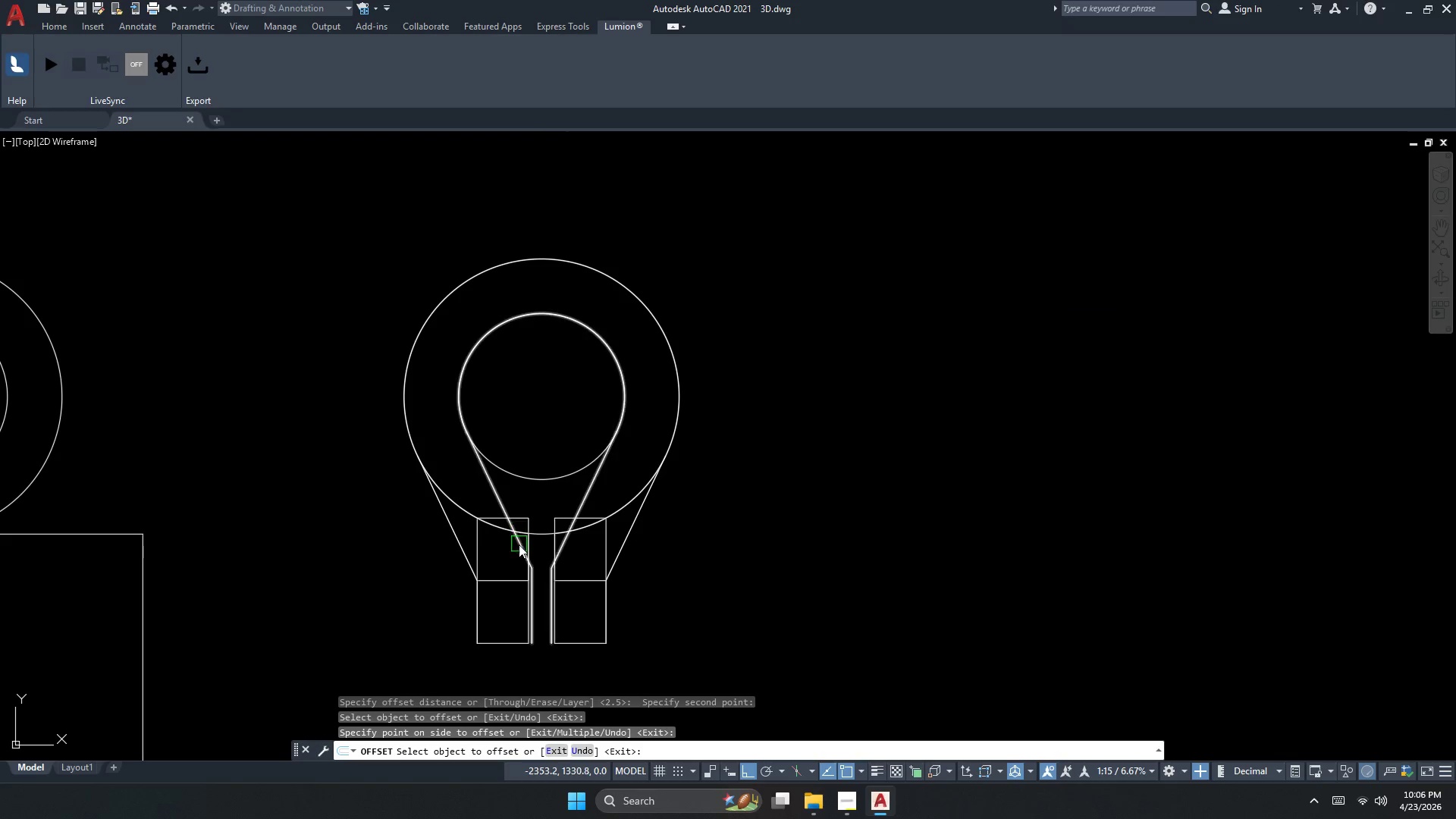 
key(Escape)
 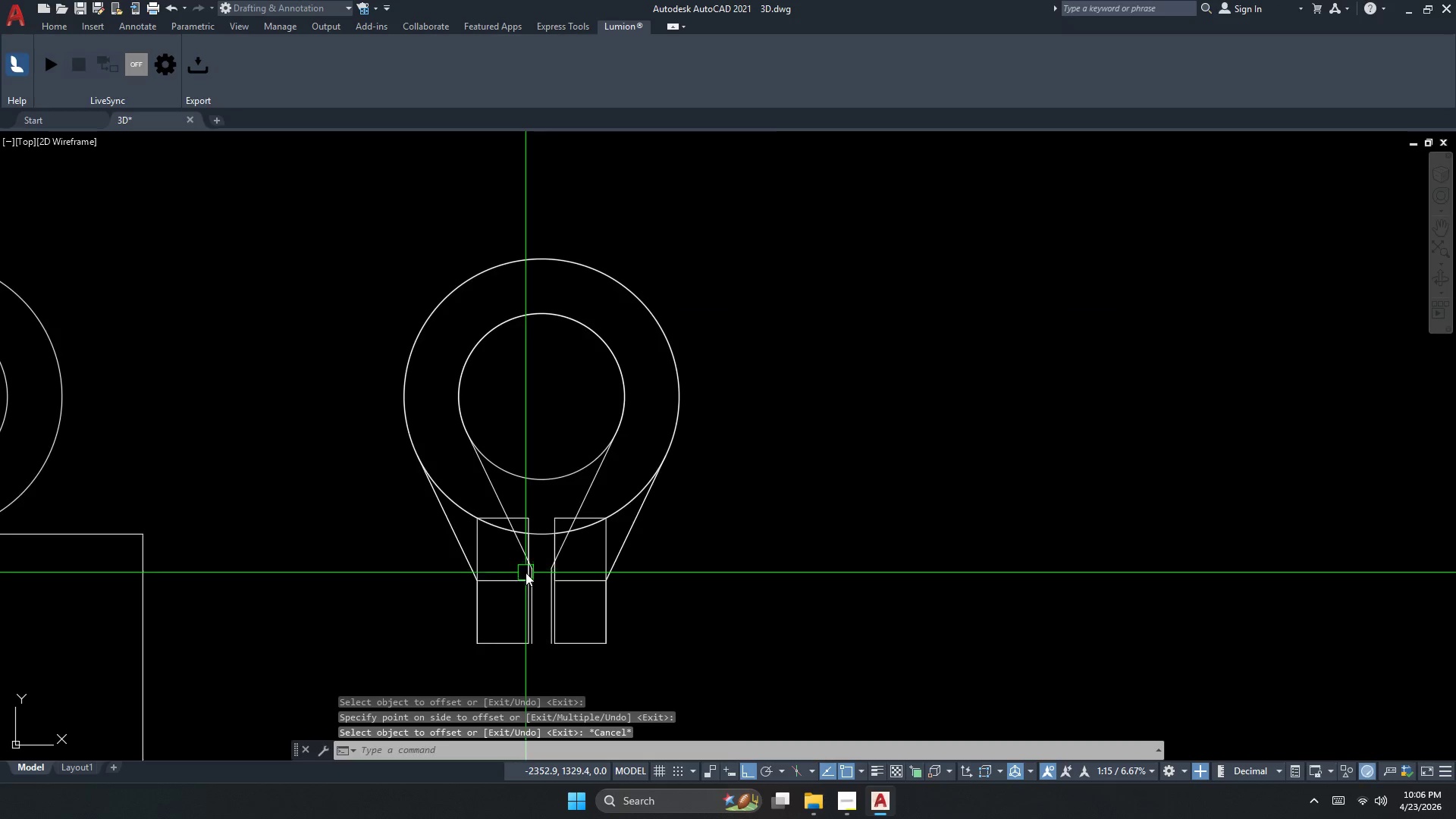 
scroll: coordinate [526, 573], scroll_direction: up, amount: 2.0
 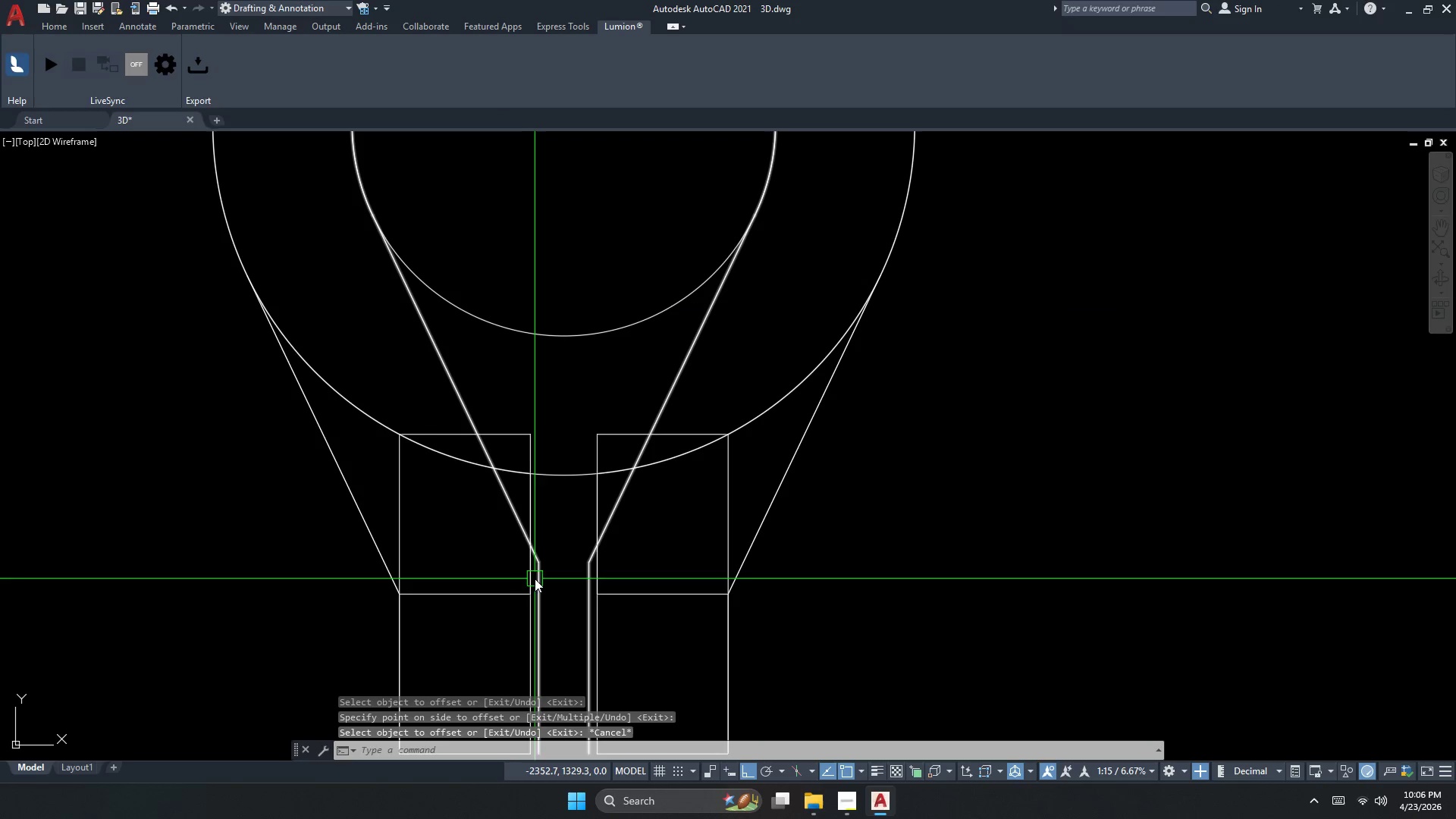 
scroll: coordinate [531, 592], scroll_direction: down, amount: 3.0
 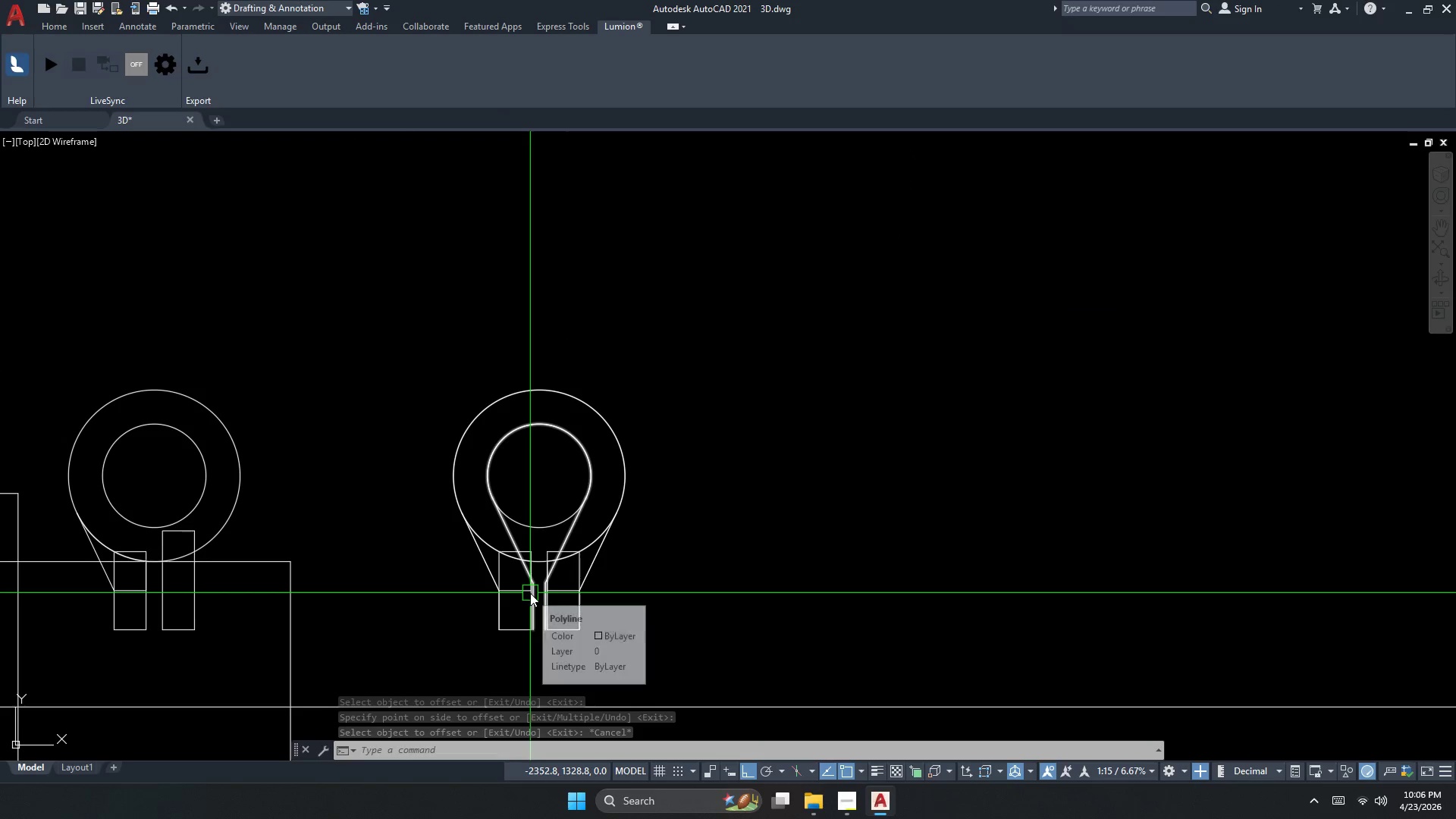 
key(Escape)
 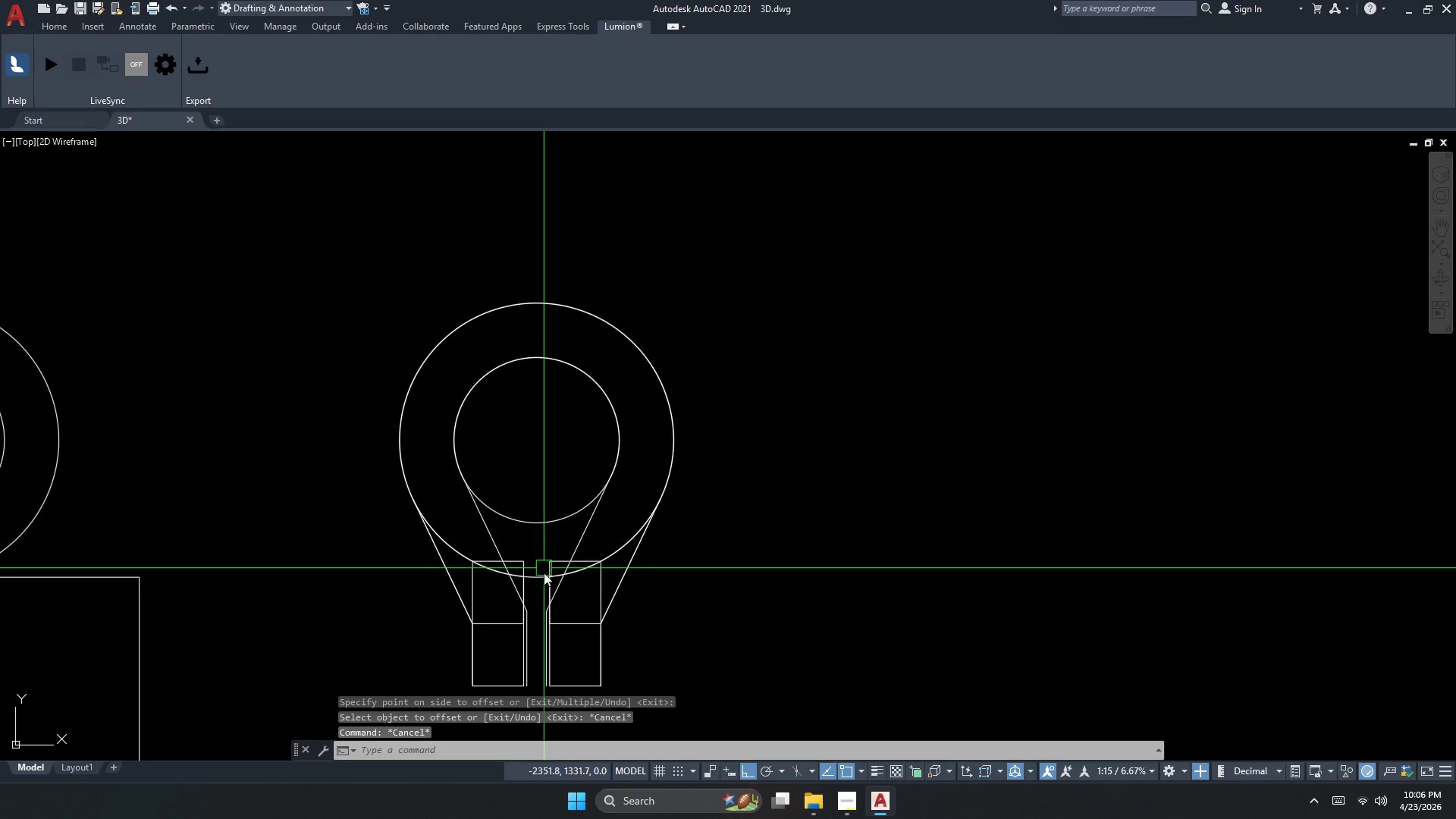 
scroll: coordinate [542, 538], scroll_direction: up, amount: 1.0
 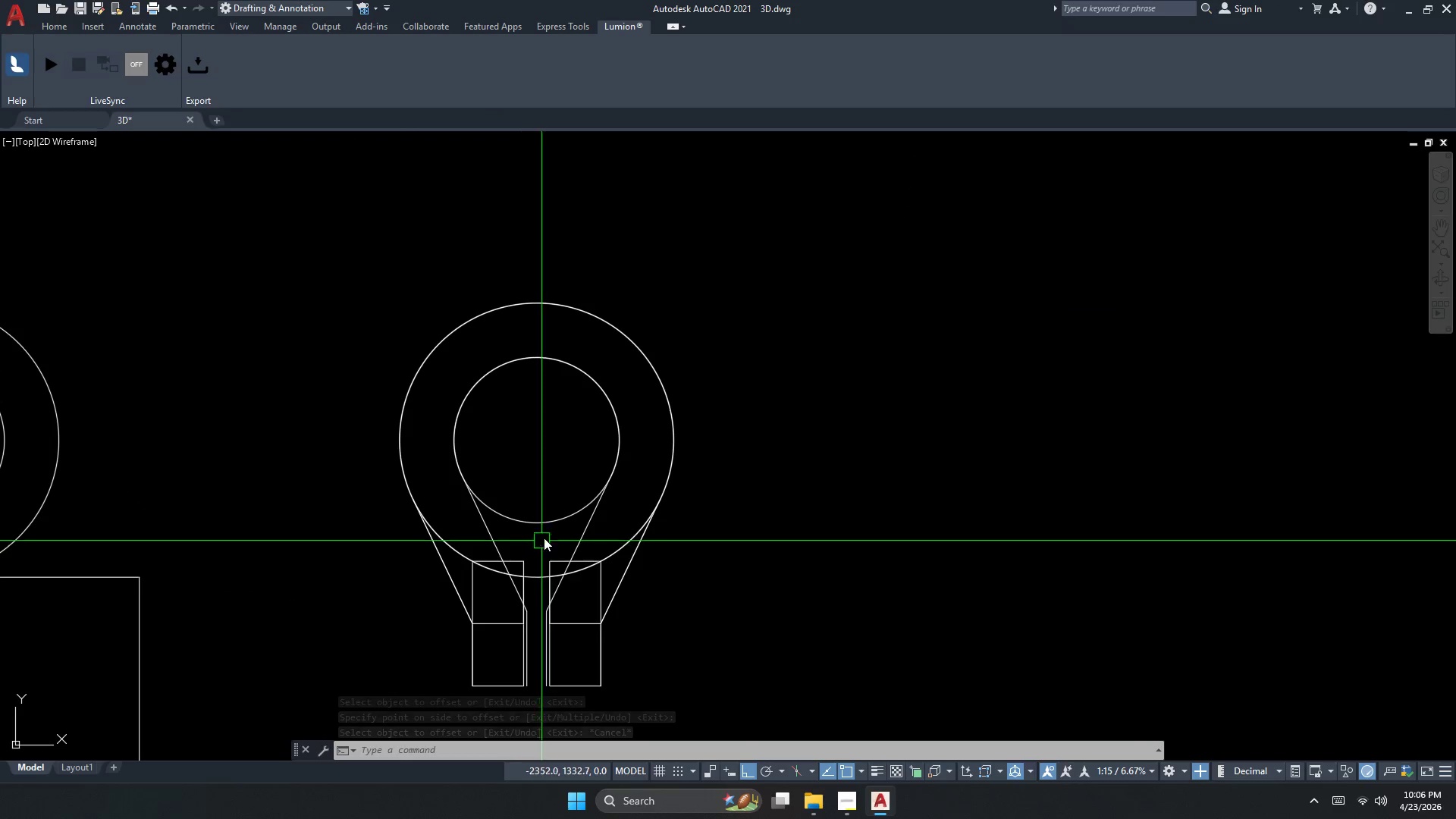 
key(Escape)
 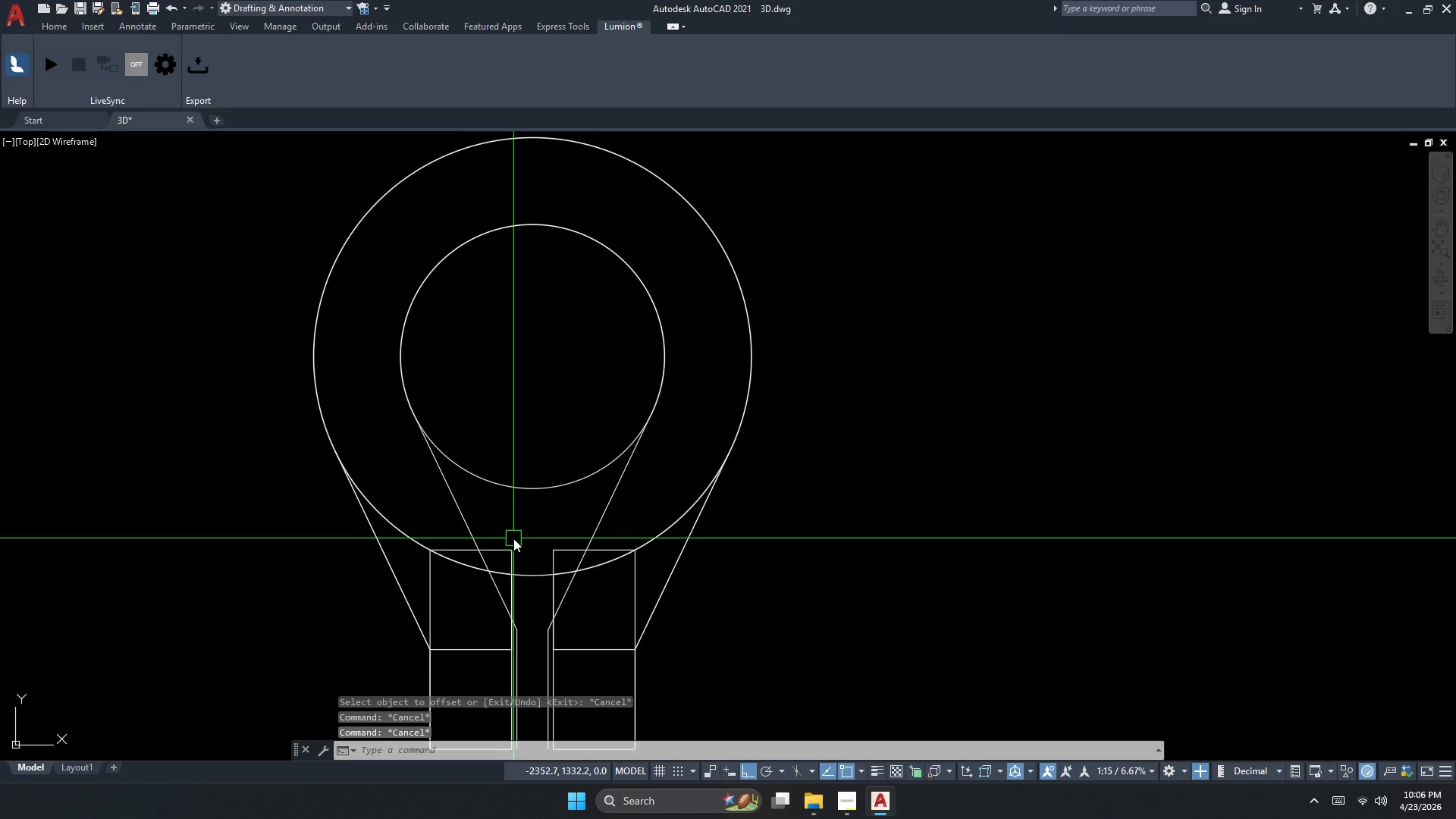 
scroll: coordinate [543, 581], scroll_direction: up, amount: 1.0
 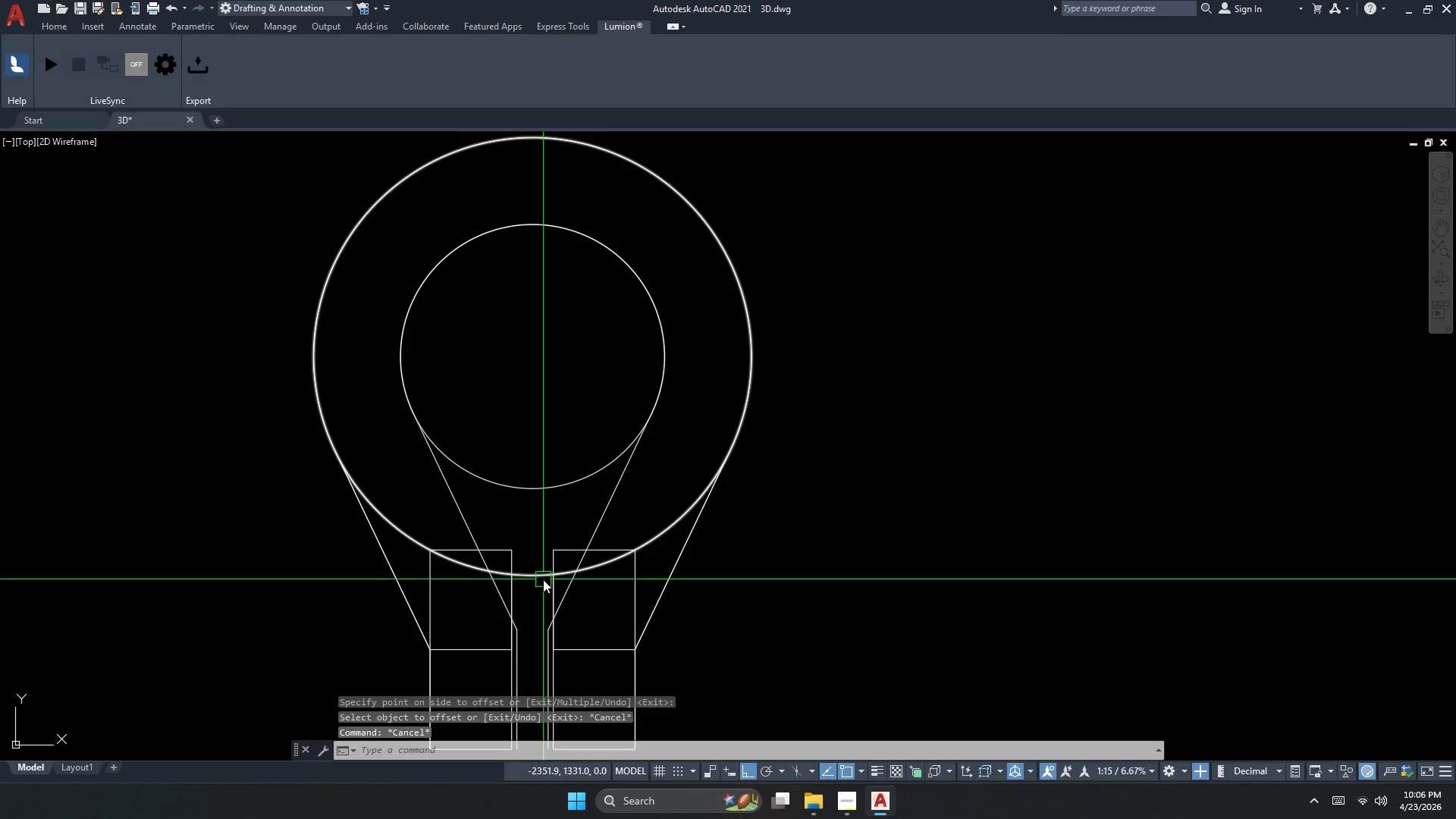 
key(Escape)
 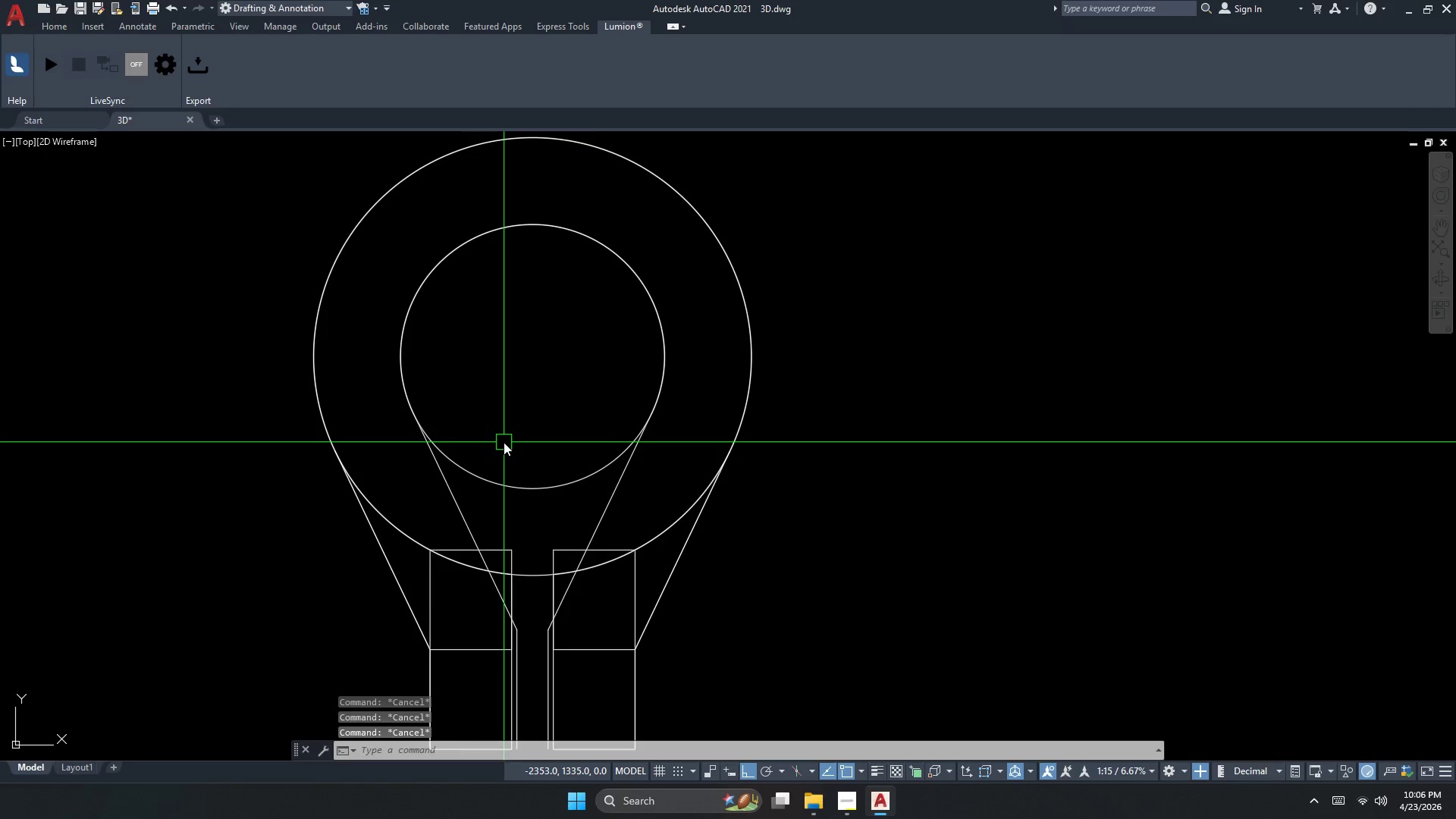 
key(Control+Z)
 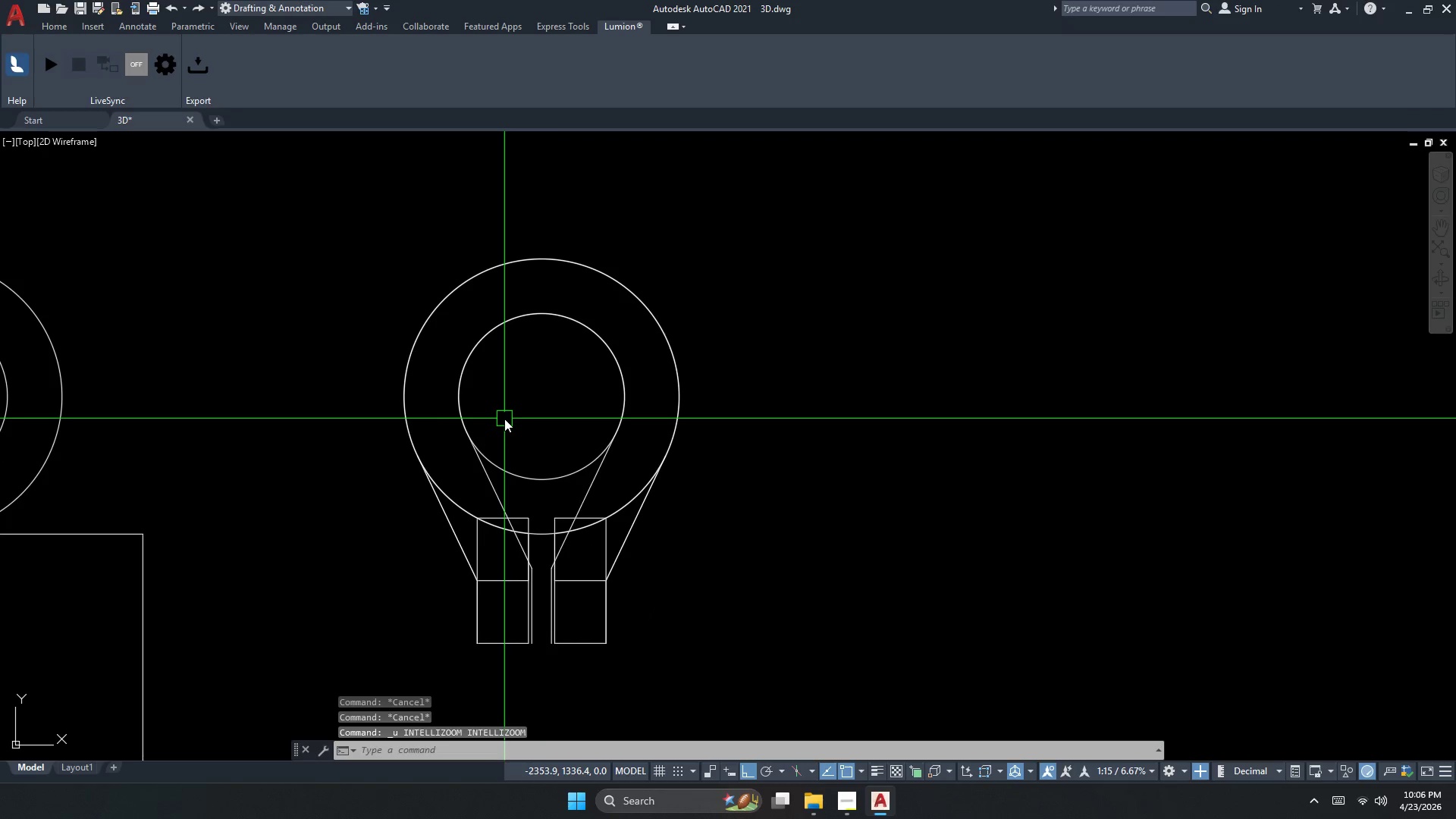 
key(Control+Z)
 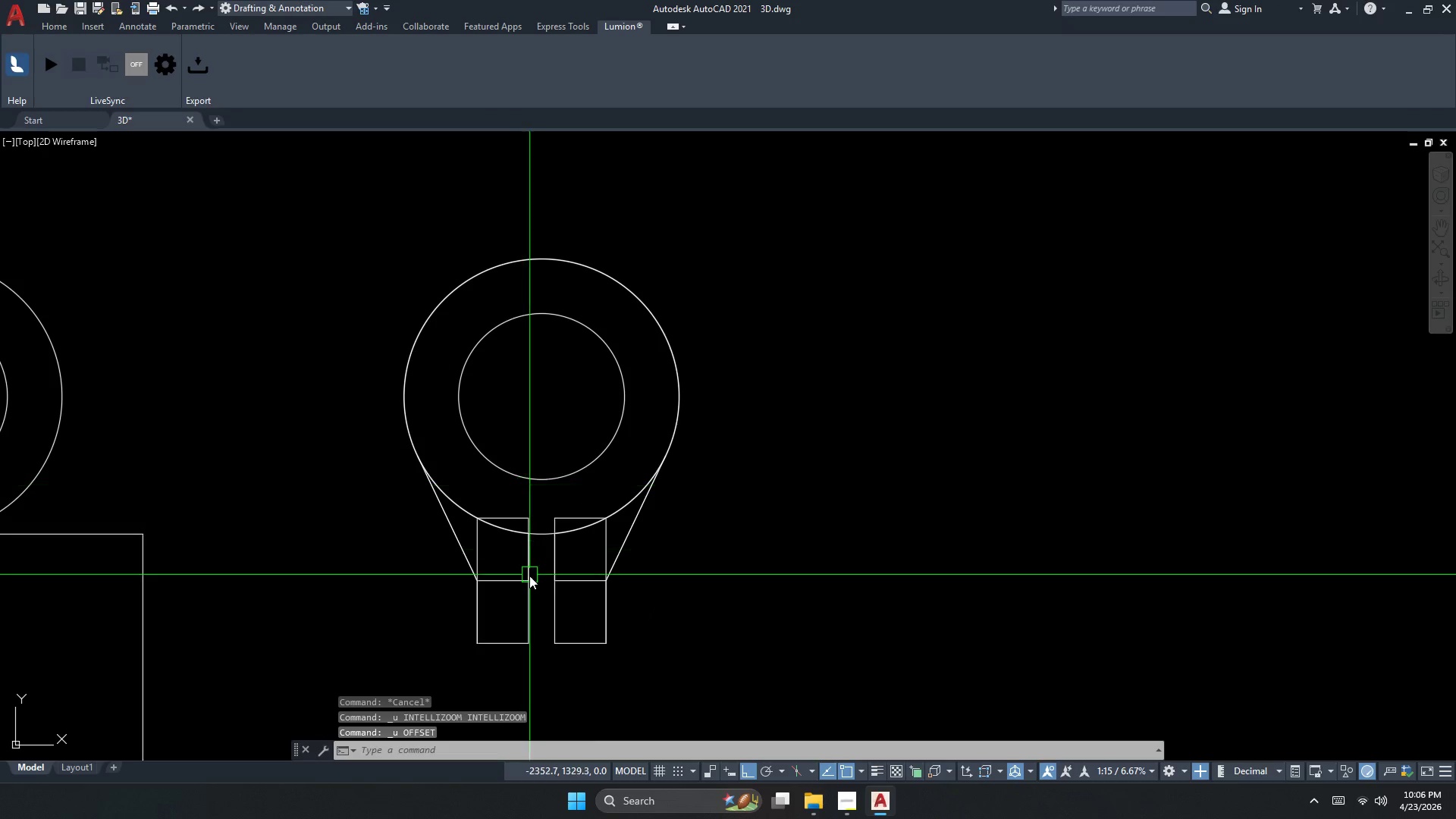 
key(Escape)
 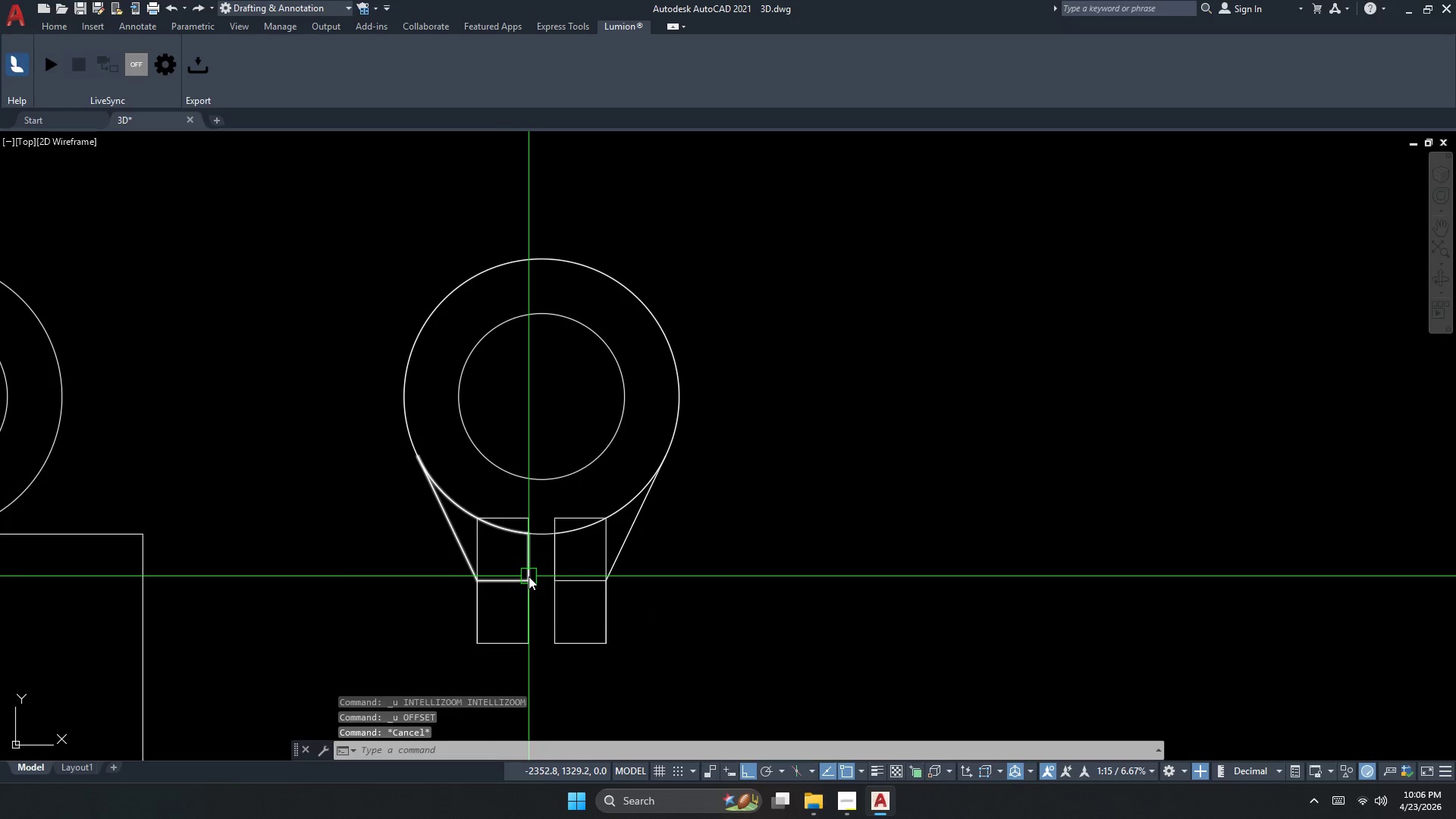 
key(Escape)
 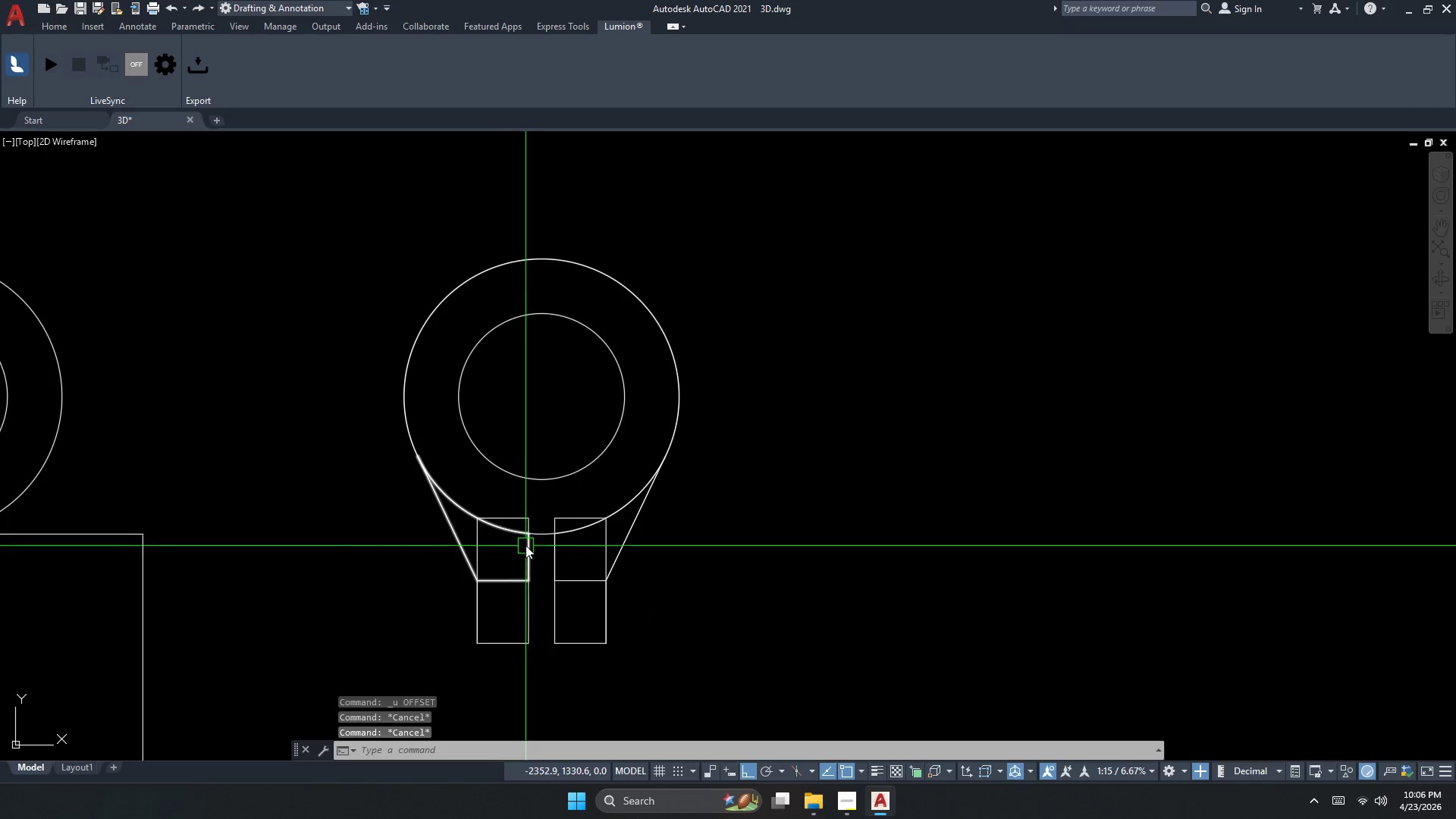 
key(O)
 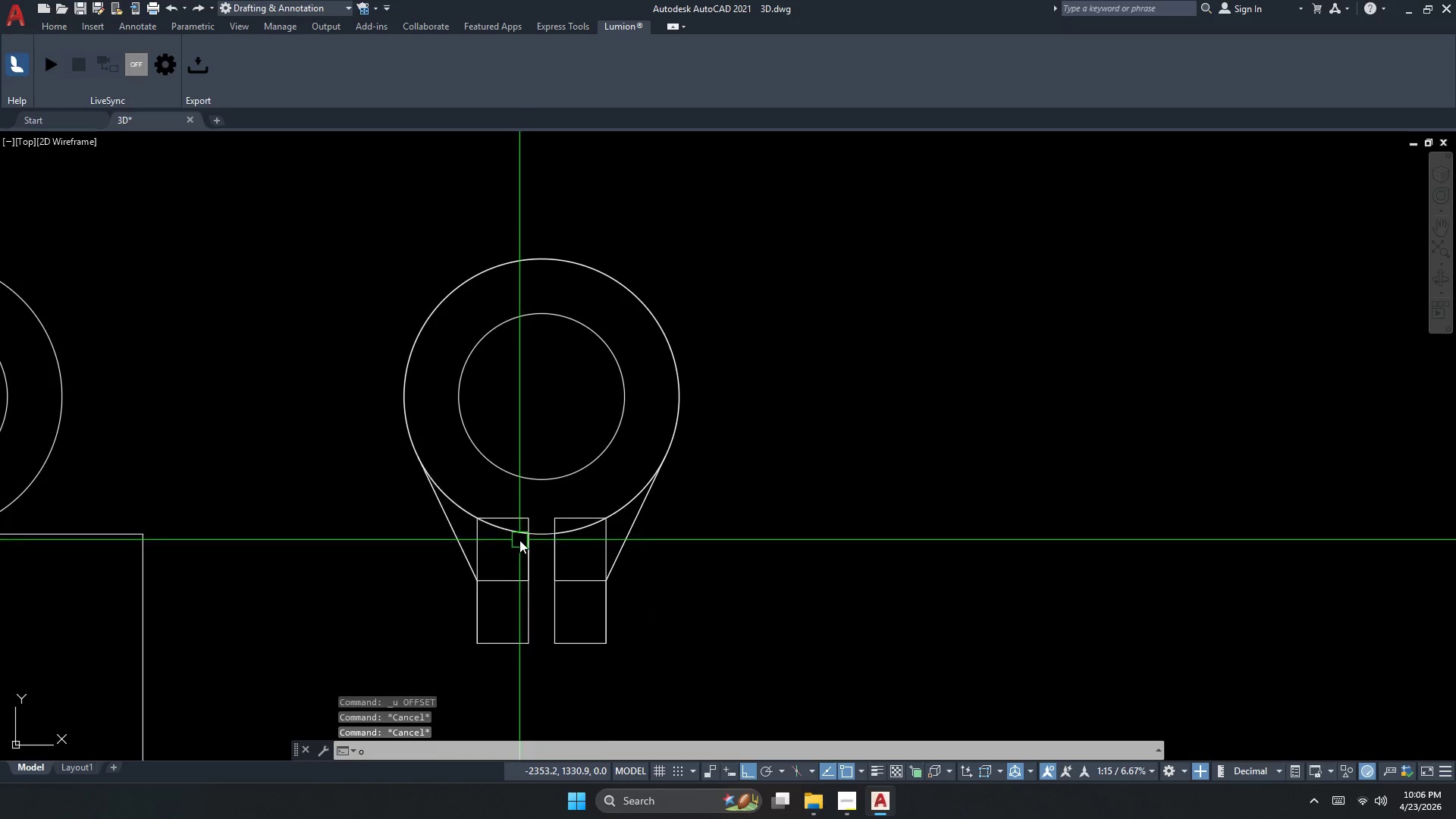 
key(Space)
 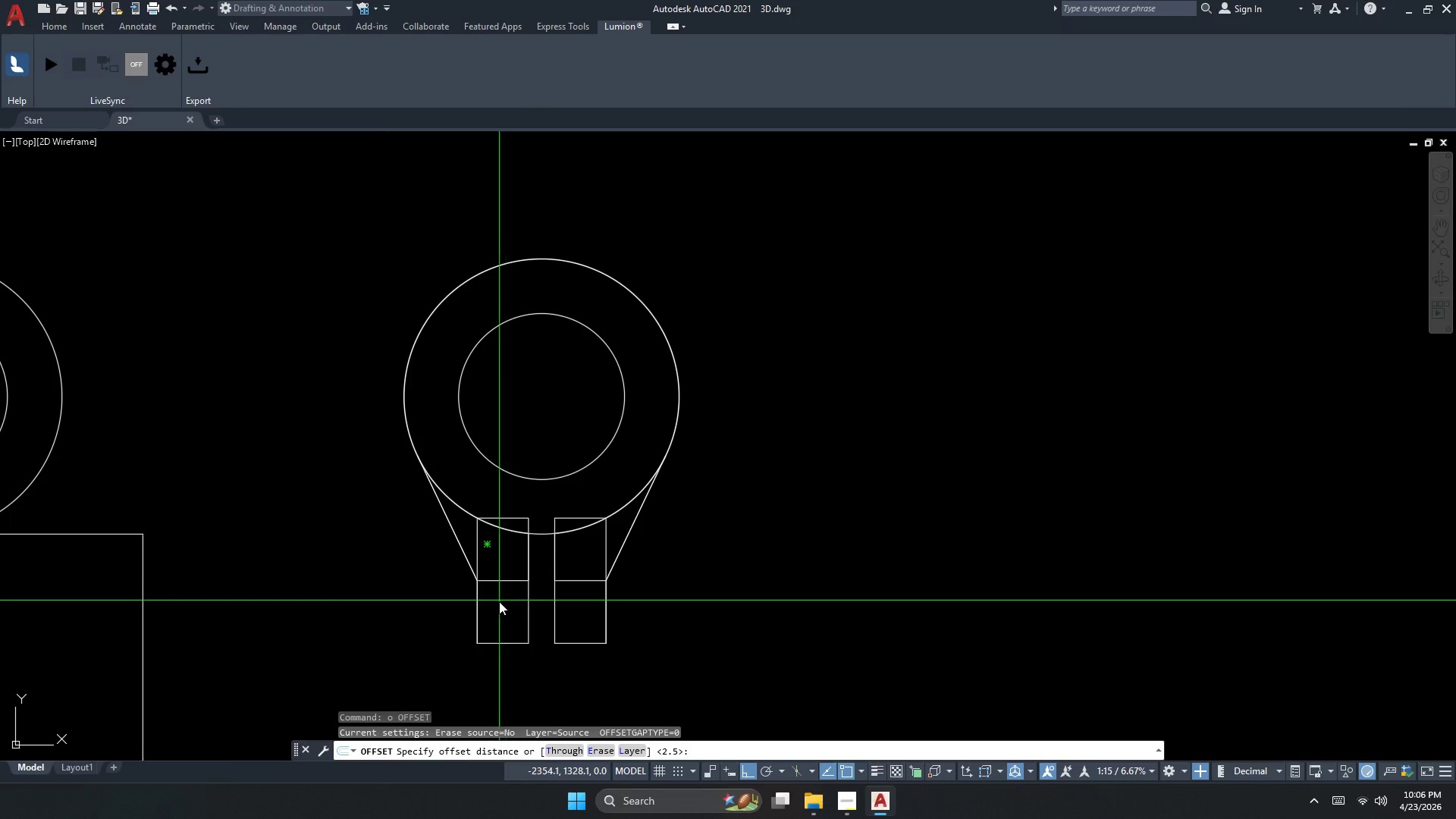 
scroll: coordinate [497, 605], scroll_direction: up, amount: 1.0
 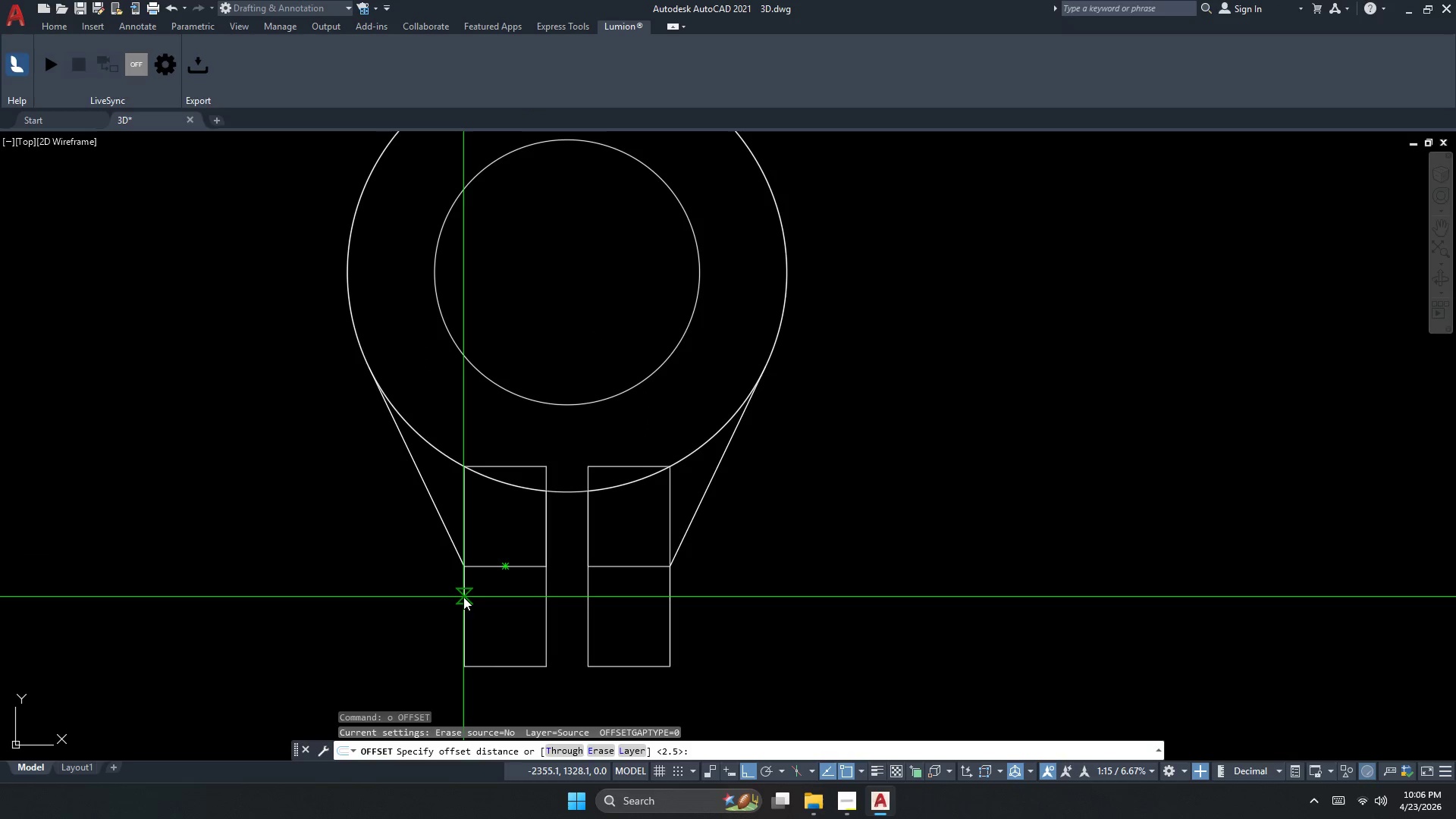 
left_click_drag(start_coordinate=[463, 597], to_coordinate=[463, 602])
 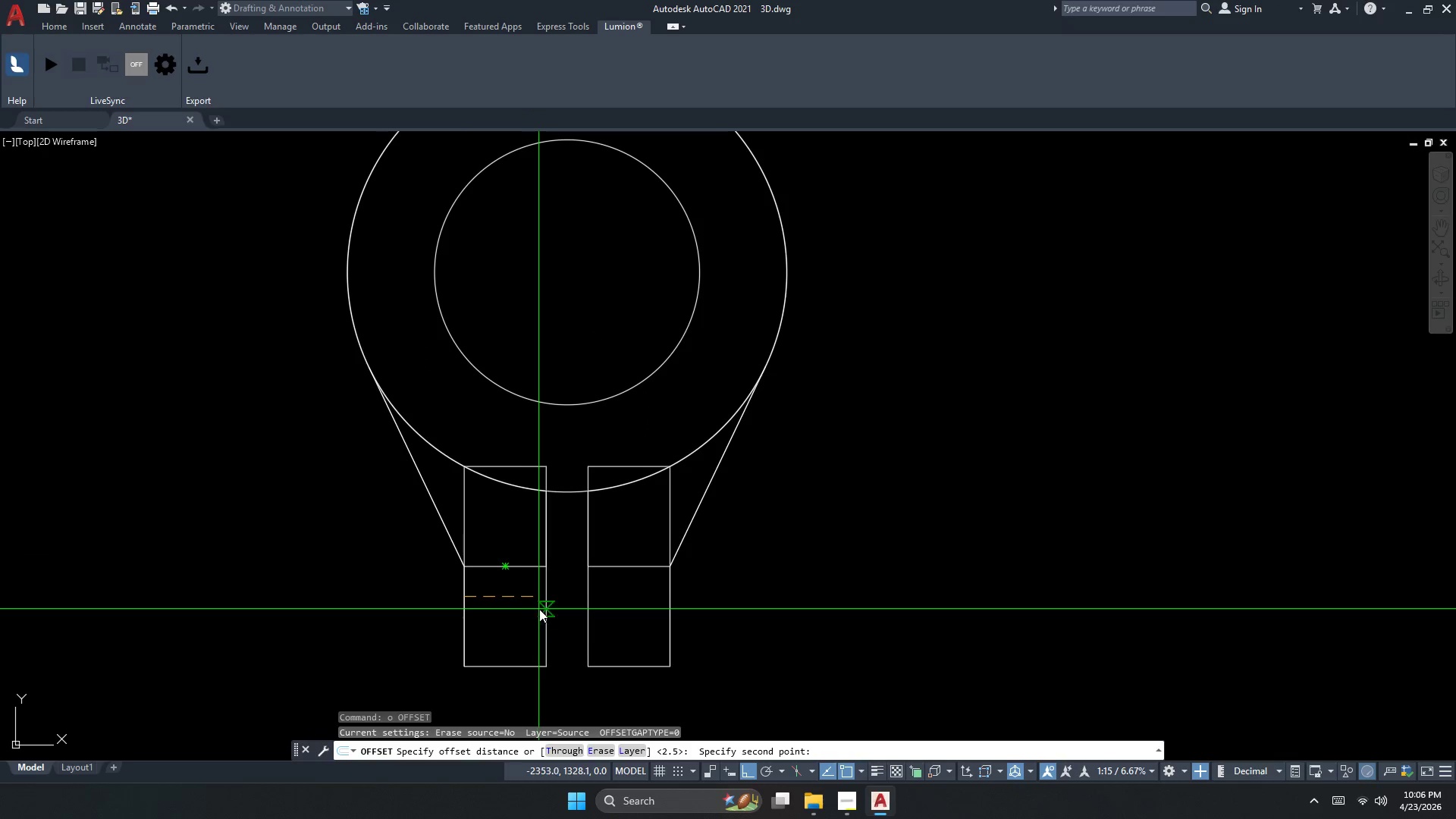 
left_click([544, 602])
 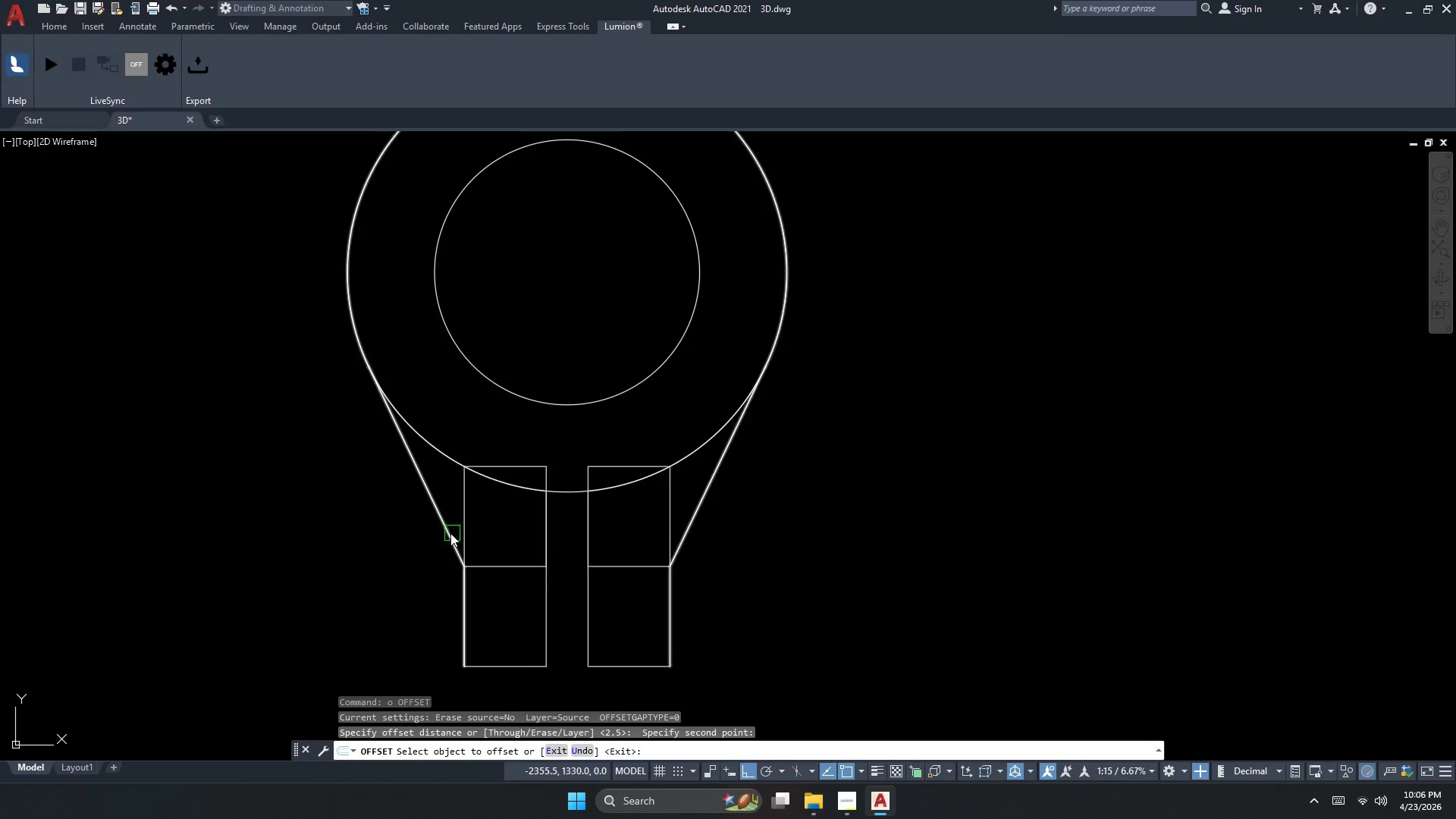 
left_click_drag(start_coordinate=[448, 532], to_coordinate=[448, 529])
 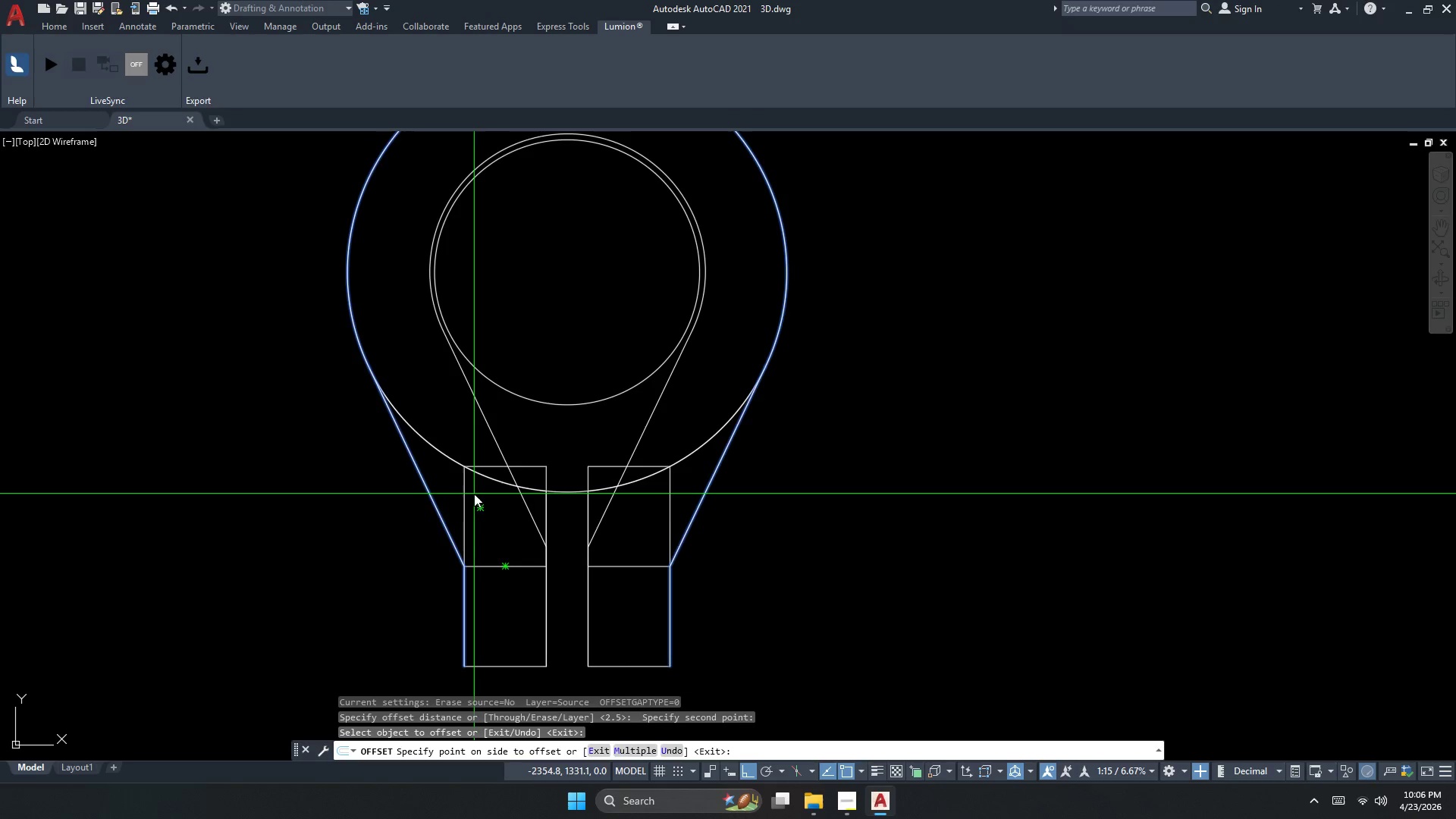 
double_click([474, 494])
 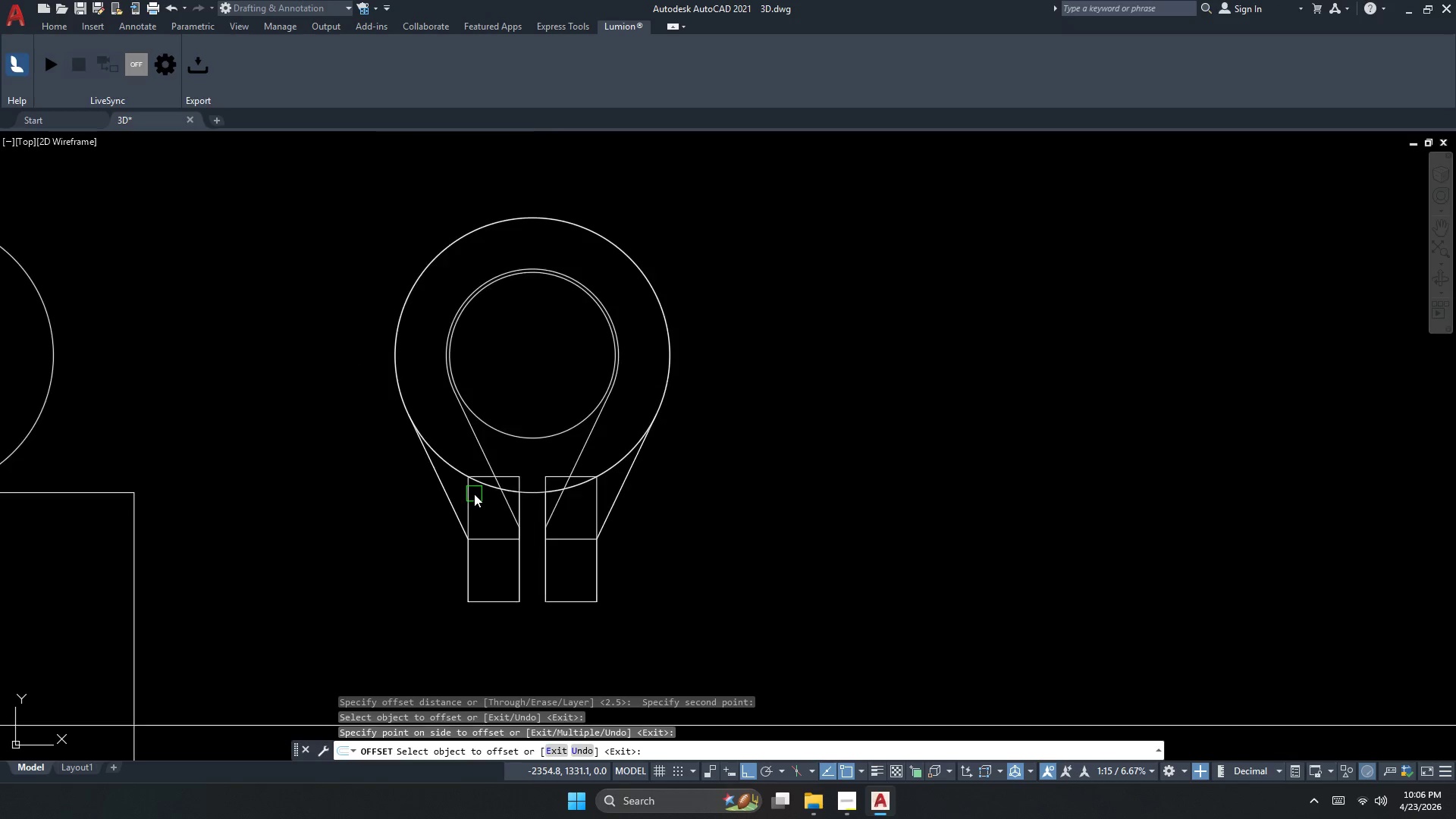 
key(Escape)
 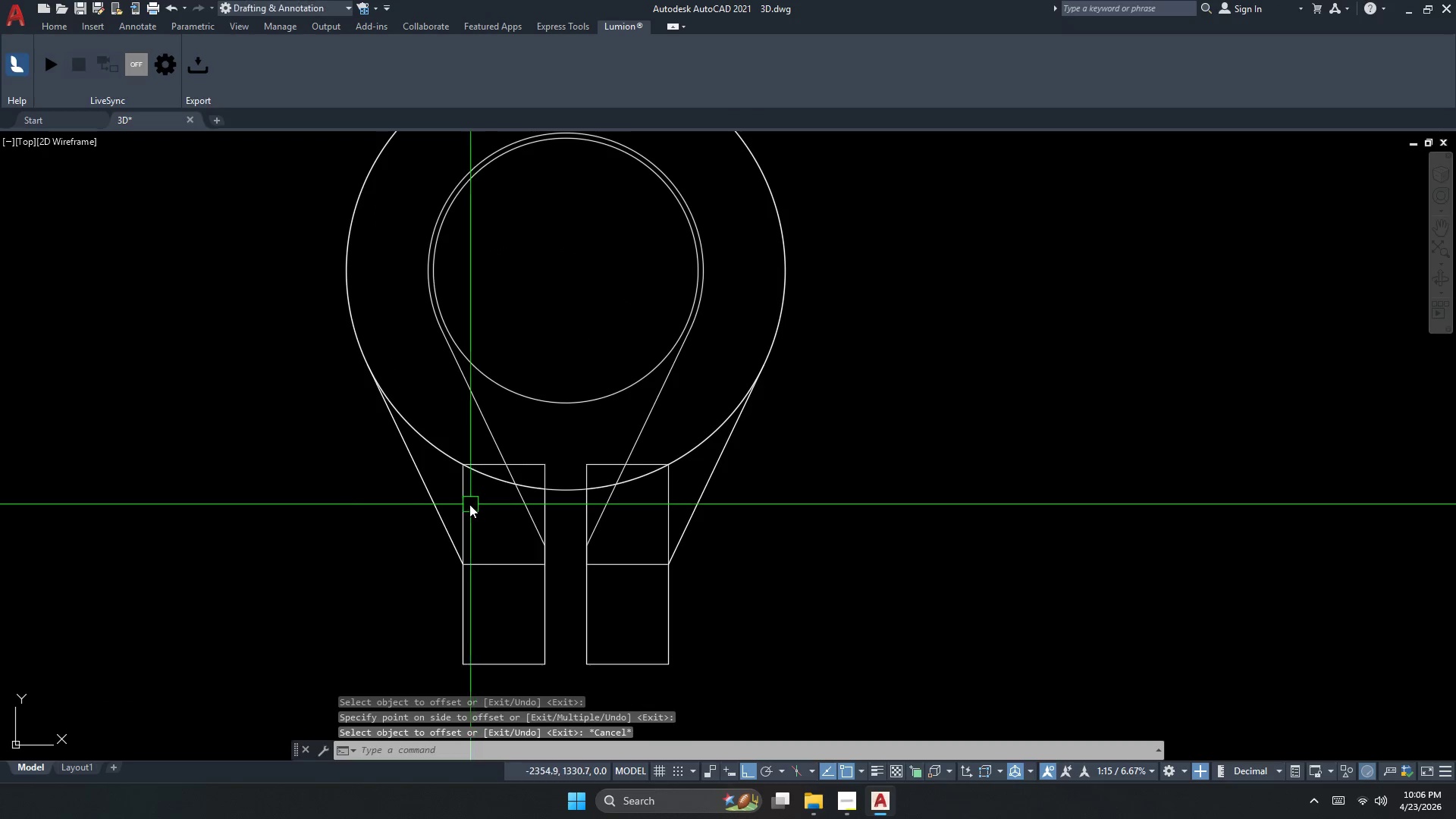 
left_click_drag(start_coordinate=[468, 507], to_coordinate=[464, 506])
 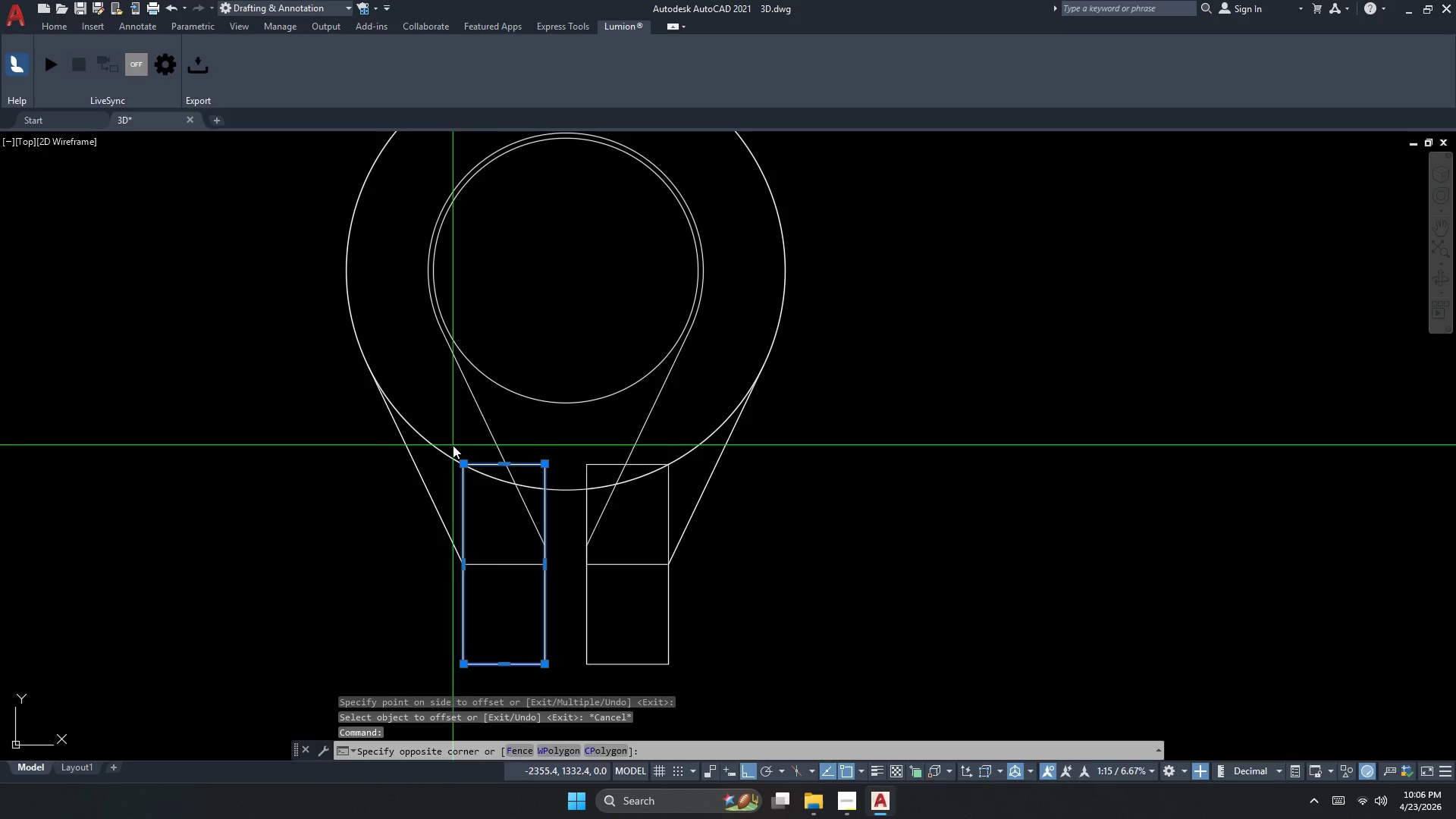 
scroll: coordinate [475, 498], scroll_direction: none, amount: 0.0
 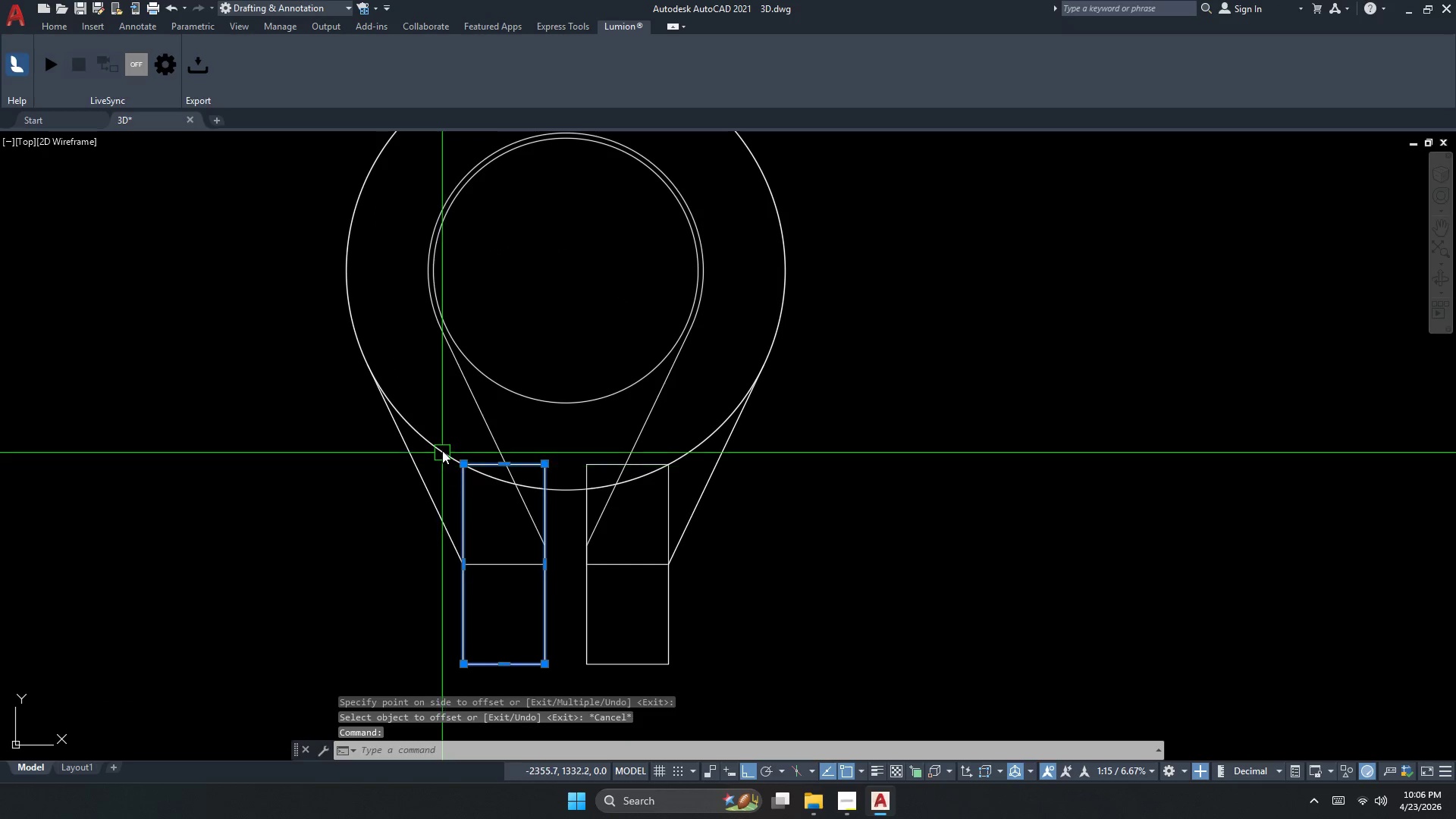 
double_click([441, 463])
 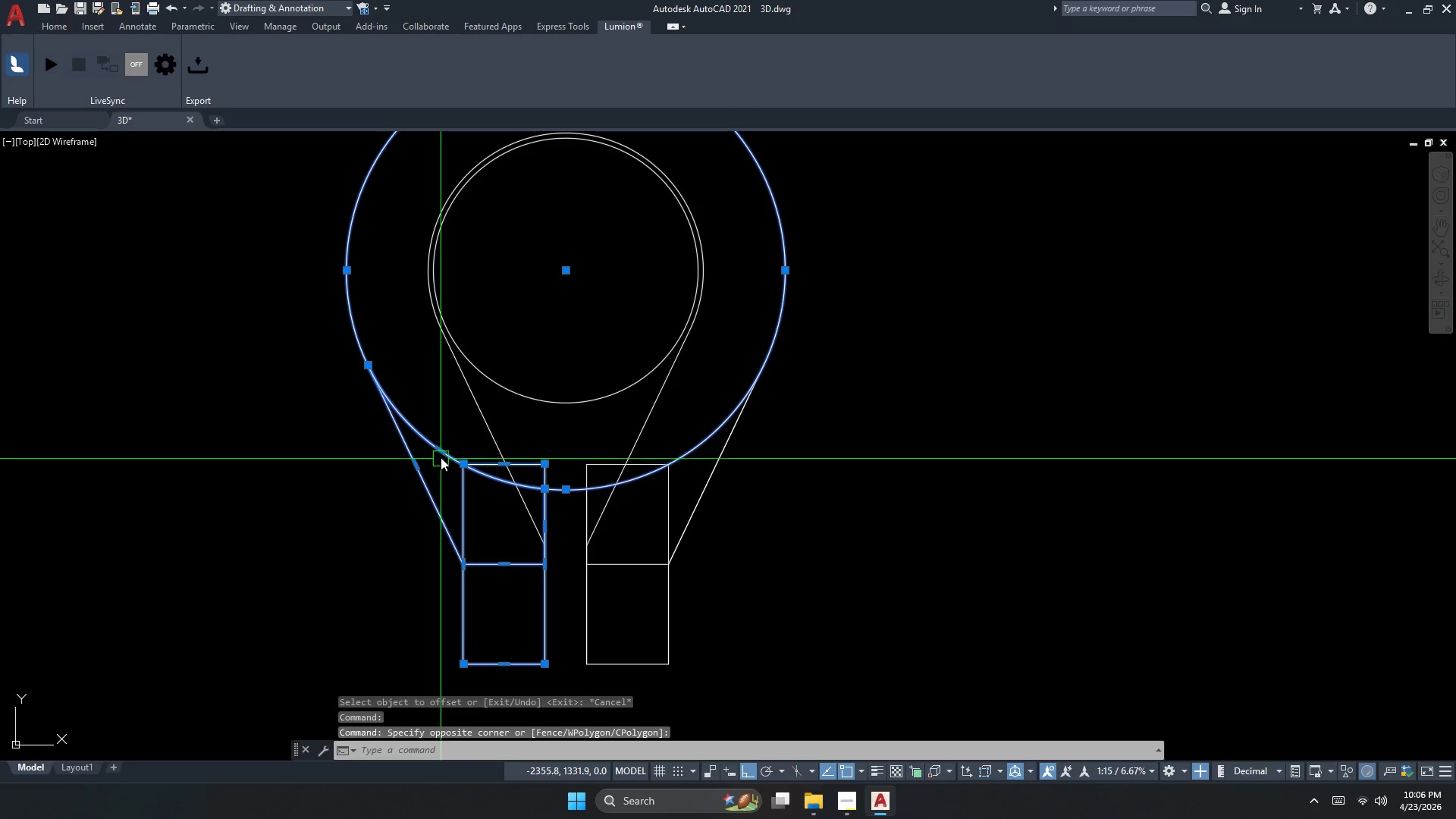 
key(E)
 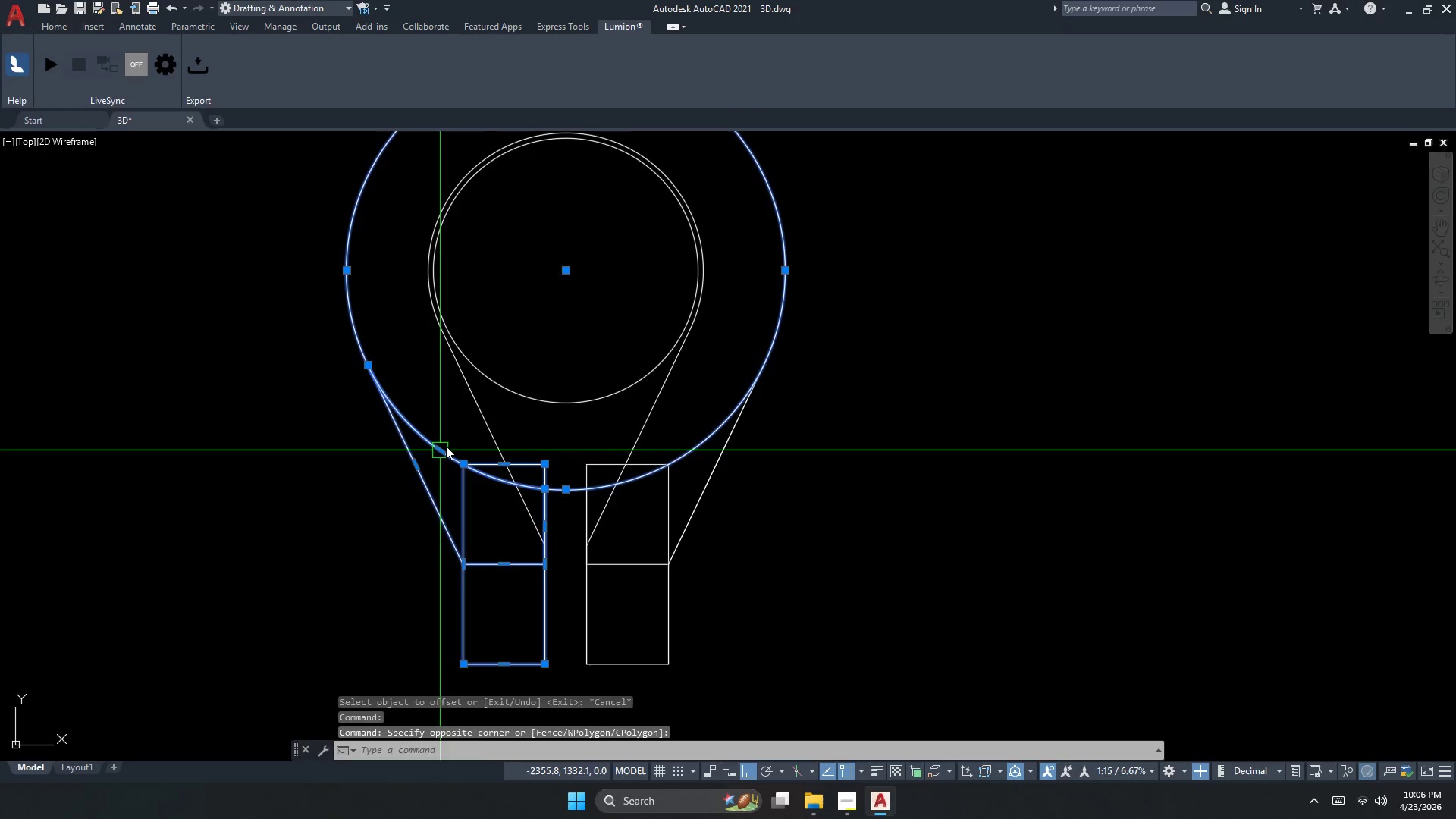 
key(Space)
 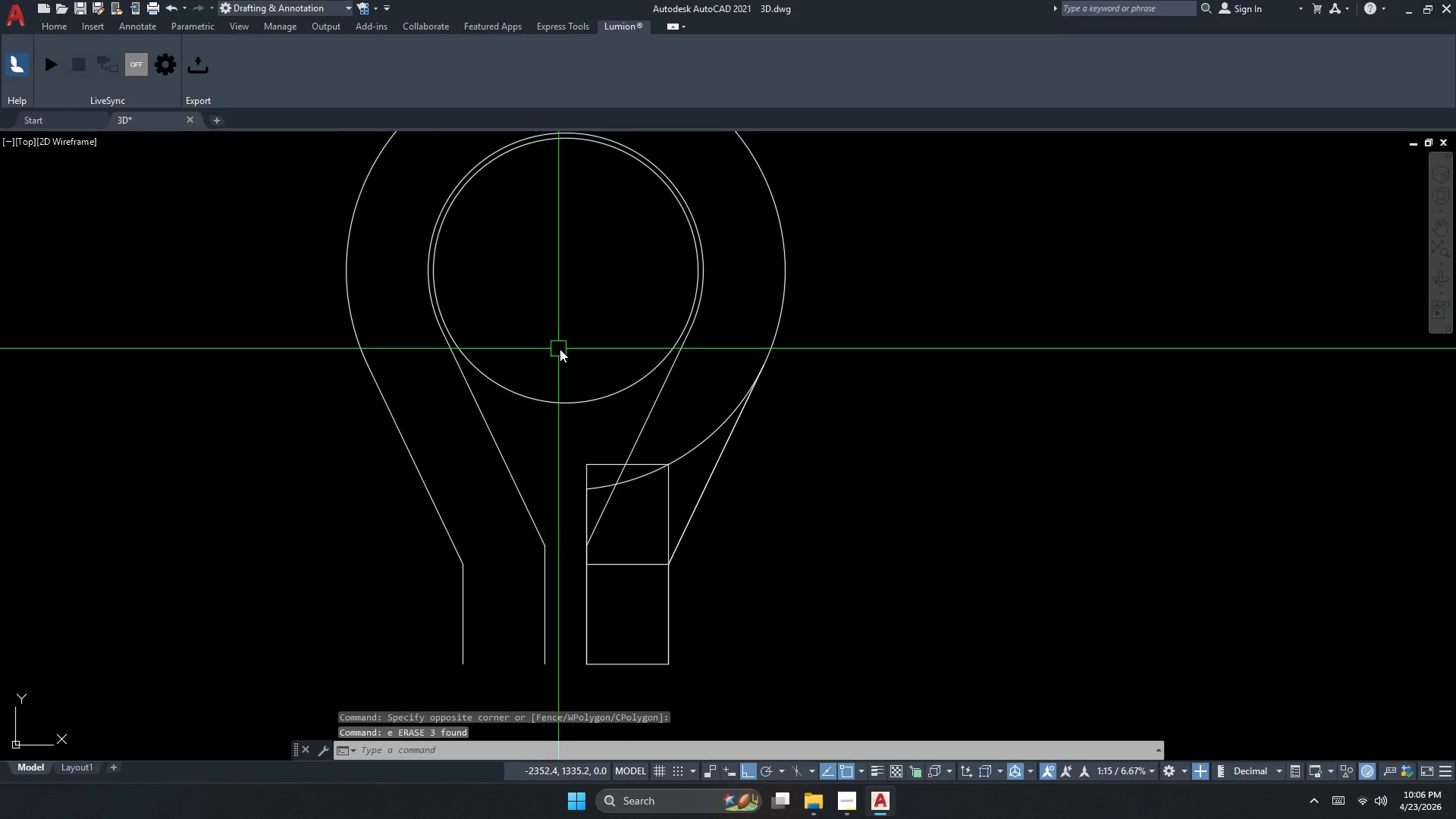 
left_click_drag(start_coordinate=[567, 348], to_coordinate=[555, 391])
 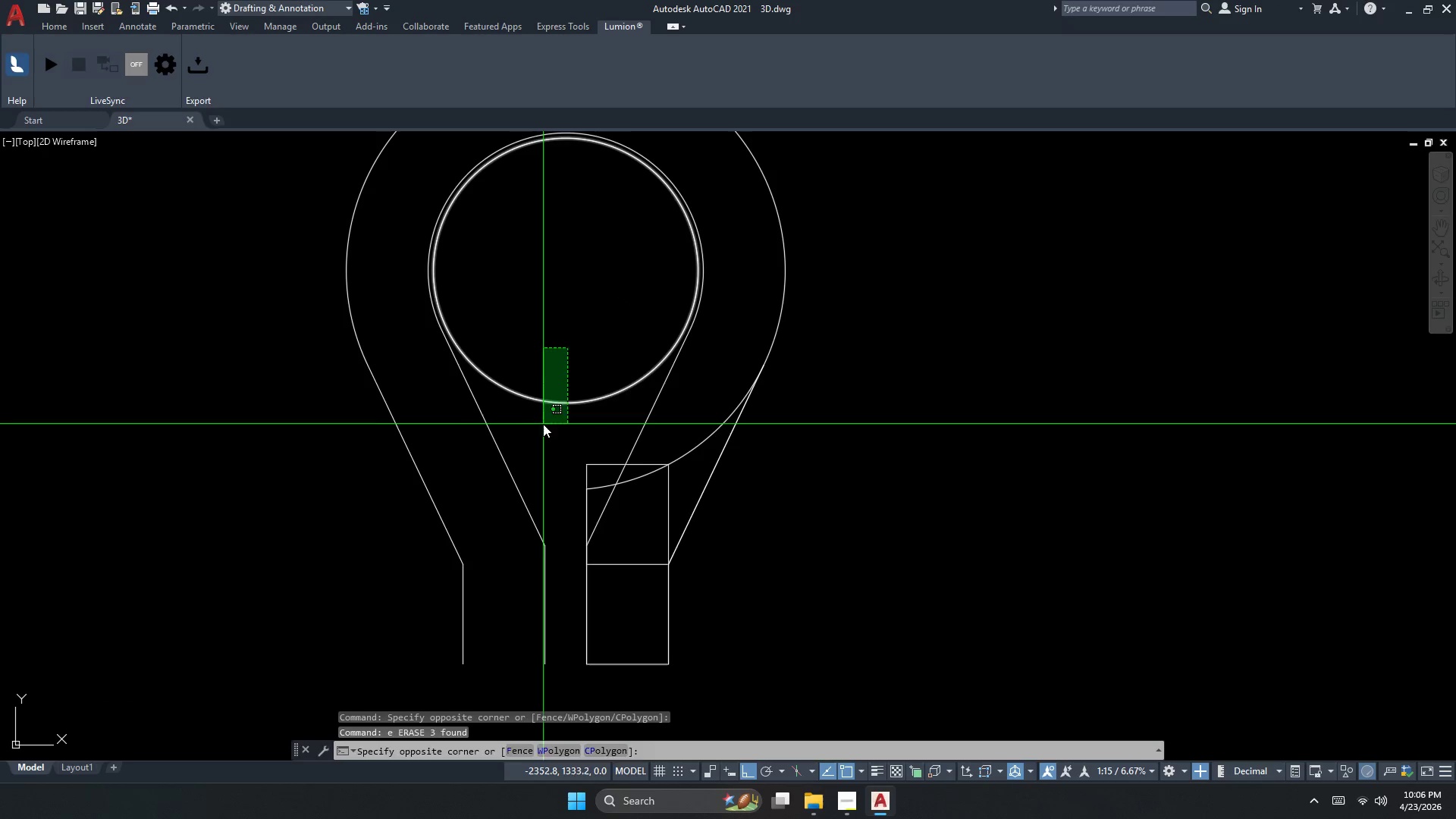 
left_click_drag(start_coordinate=[543, 424], to_coordinate=[543, 428])
 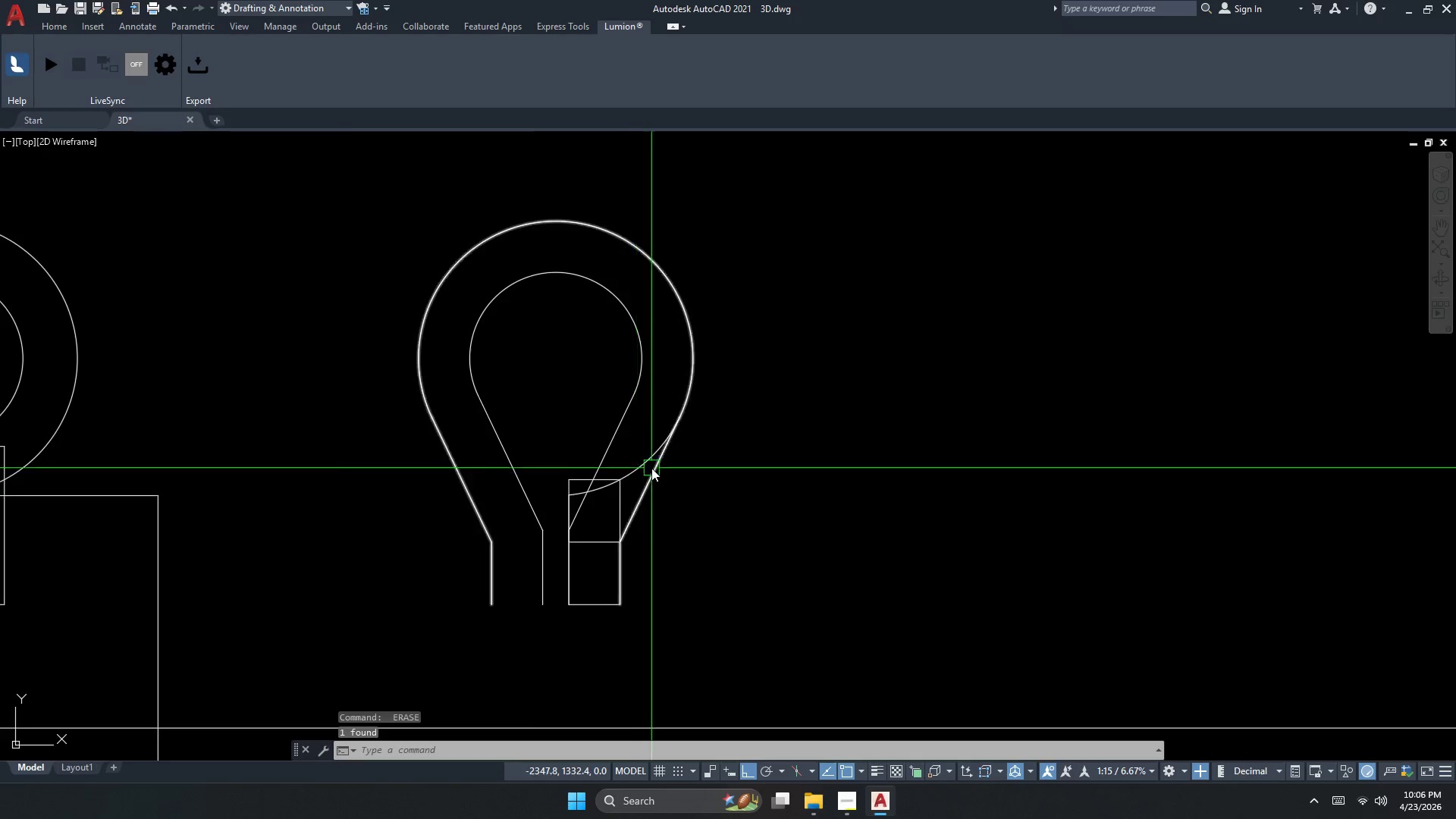 
key(Space)
 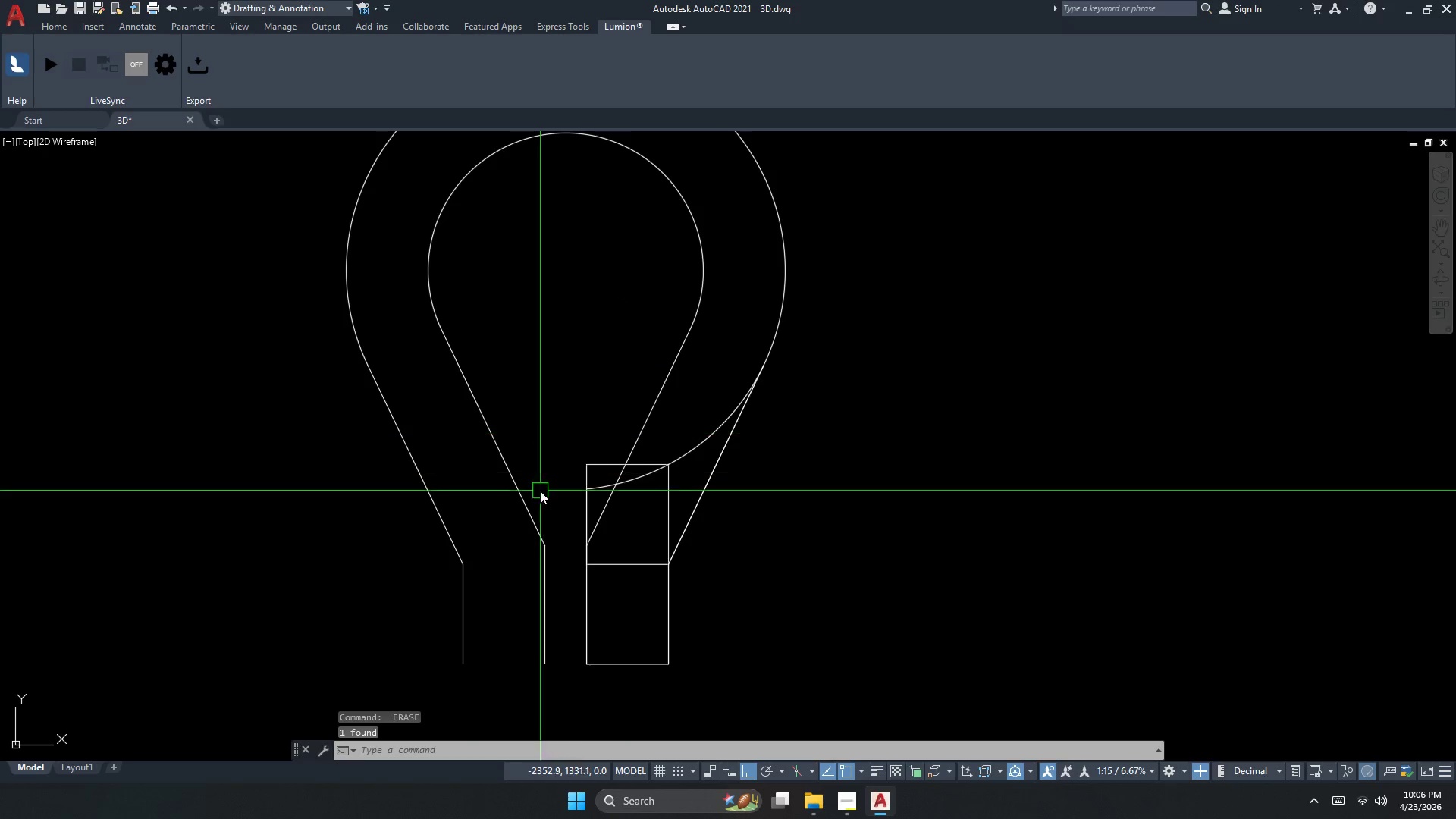 
scroll: coordinate [651, 468], scroll_direction: none, amount: 0.0
 